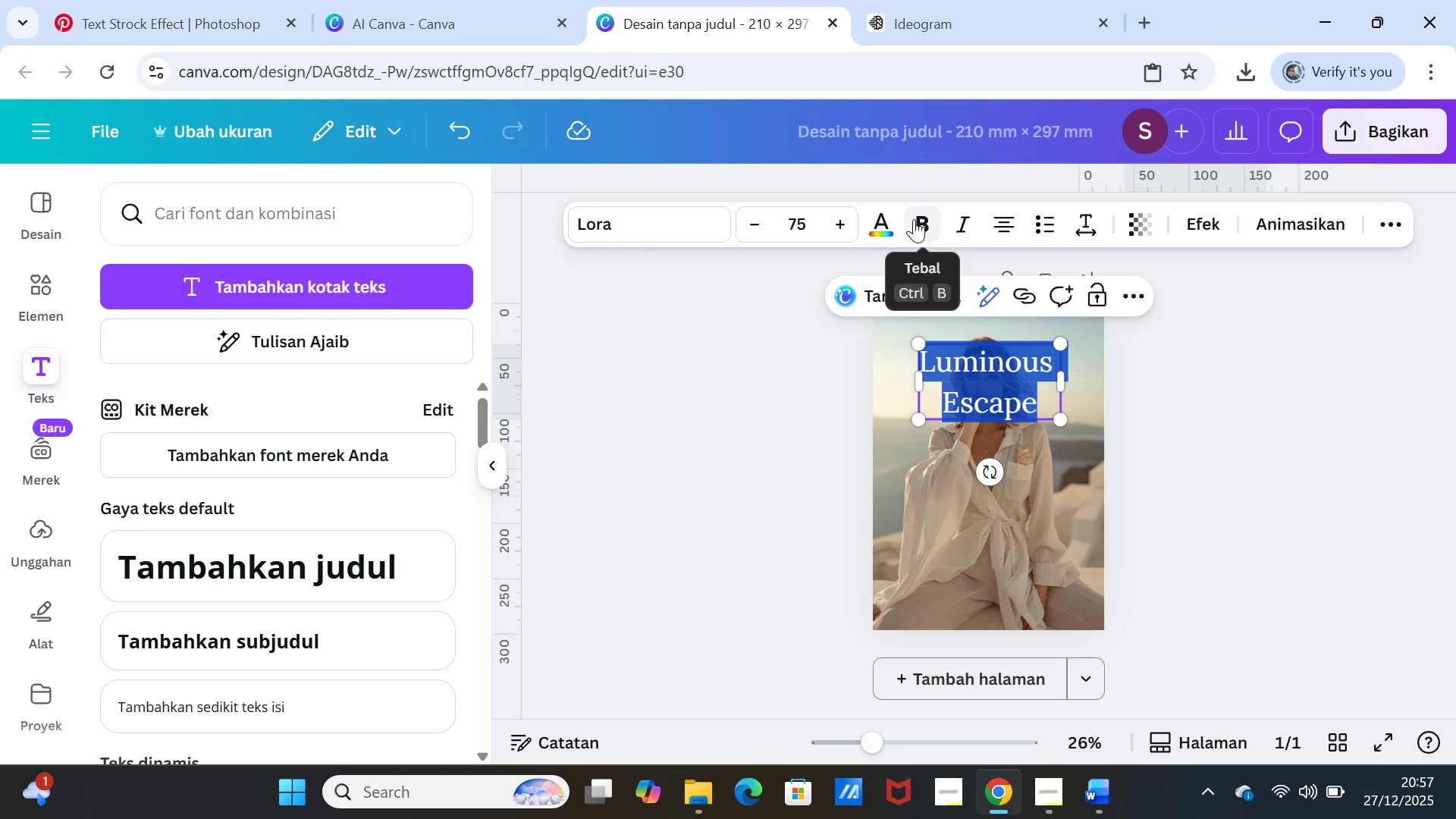 
left_click([890, 218])
 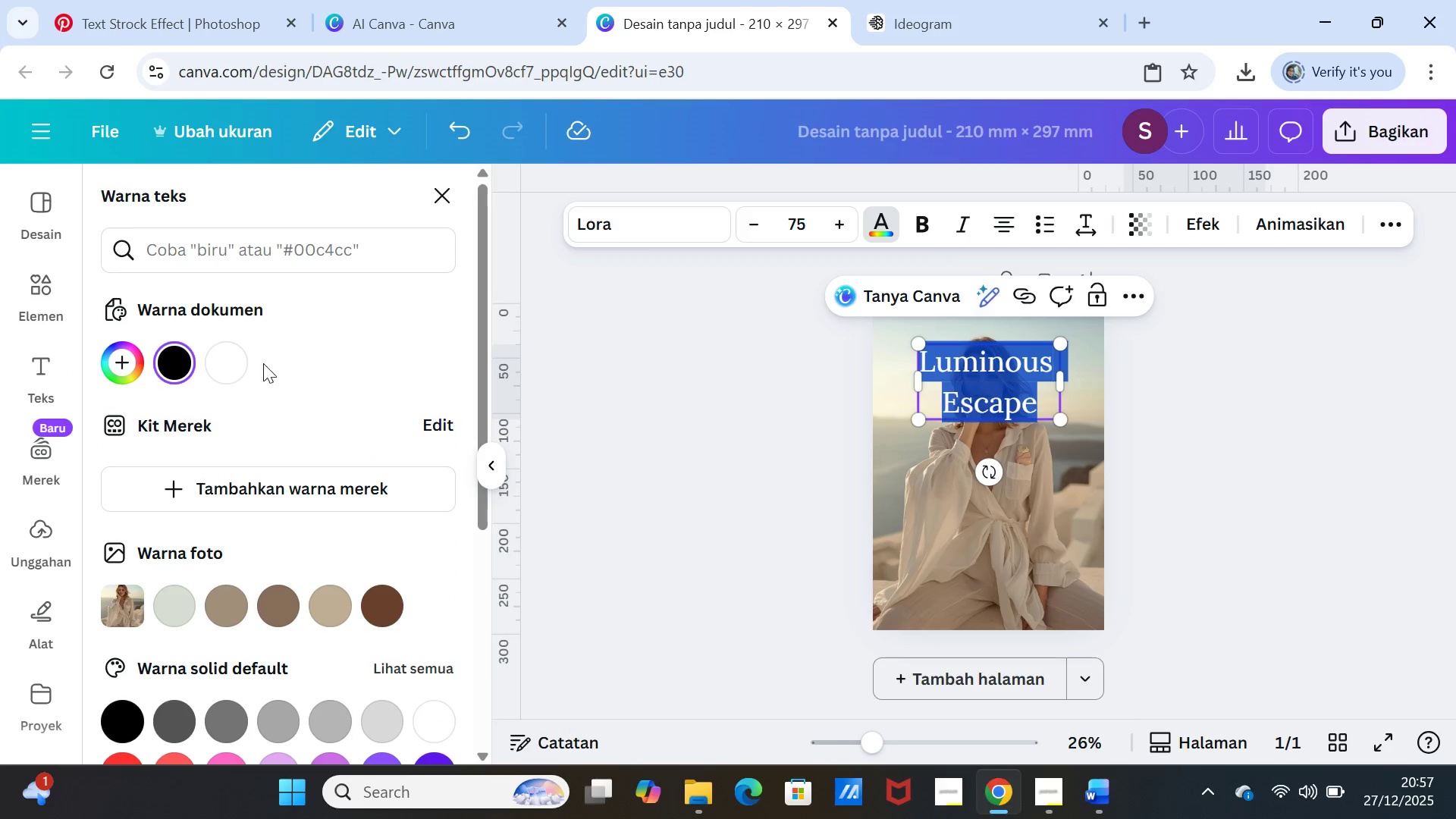 
left_click([237, 353])
 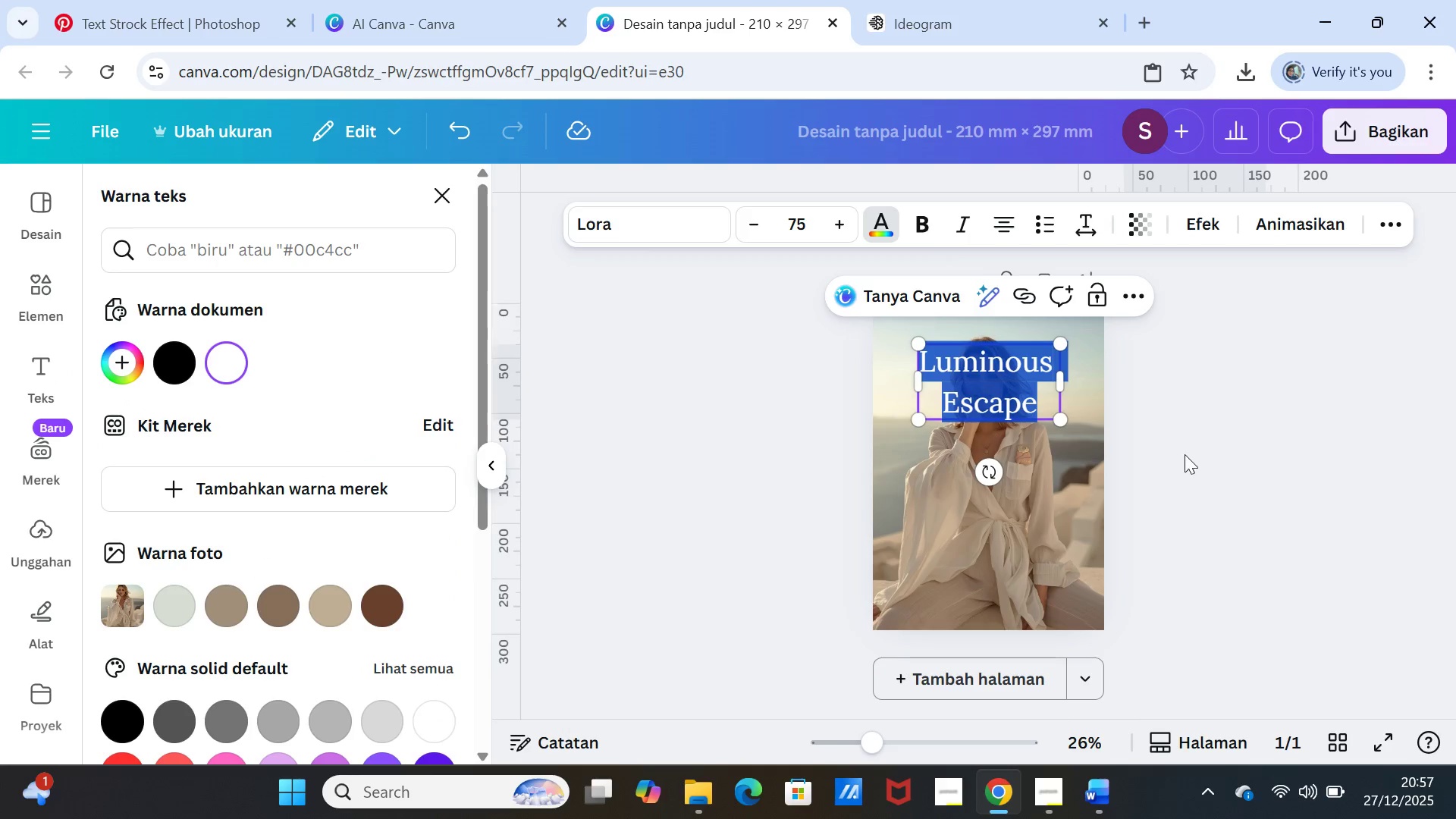 
left_click([1184, 446])
 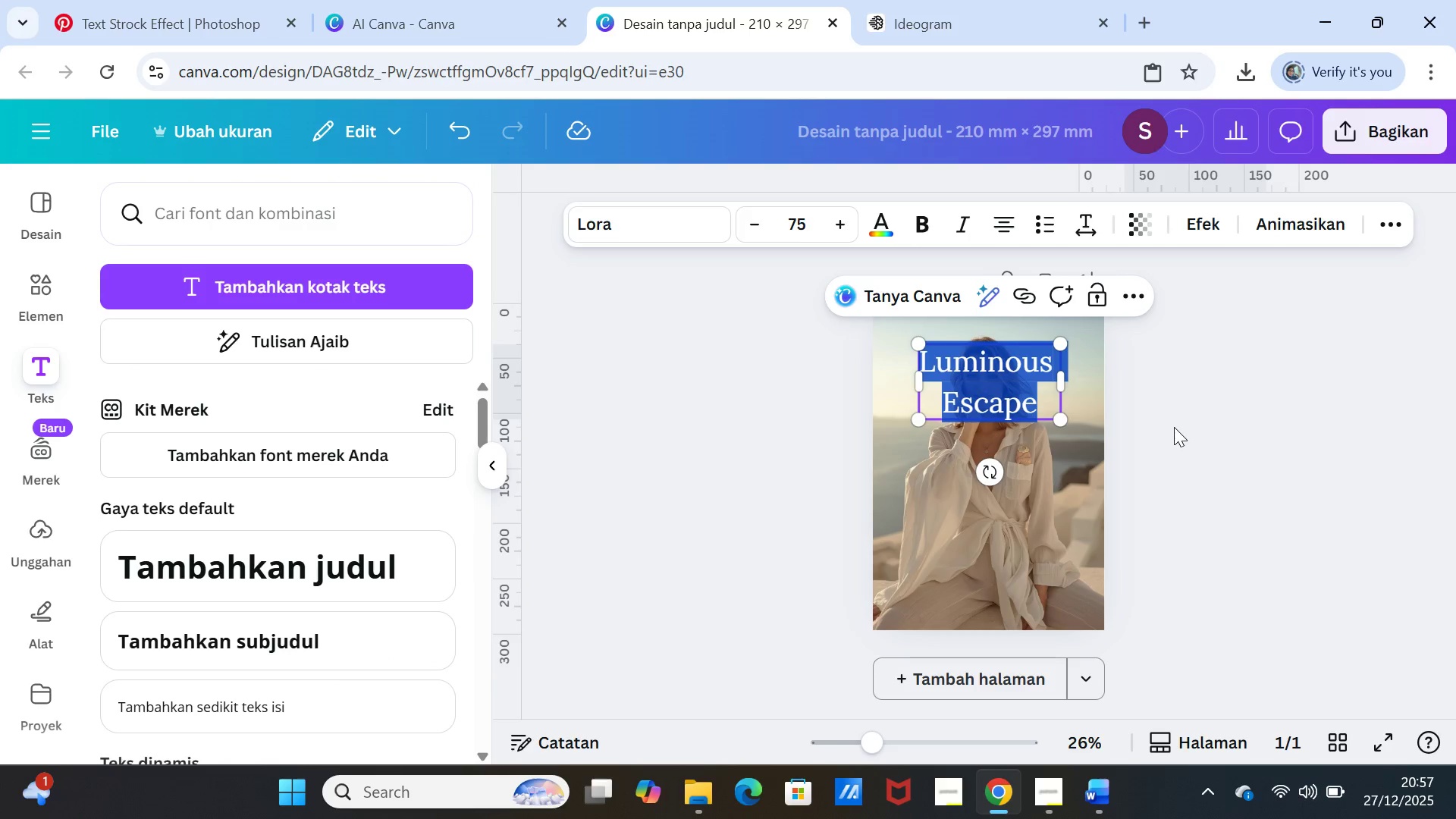 
left_click([1174, 427])
 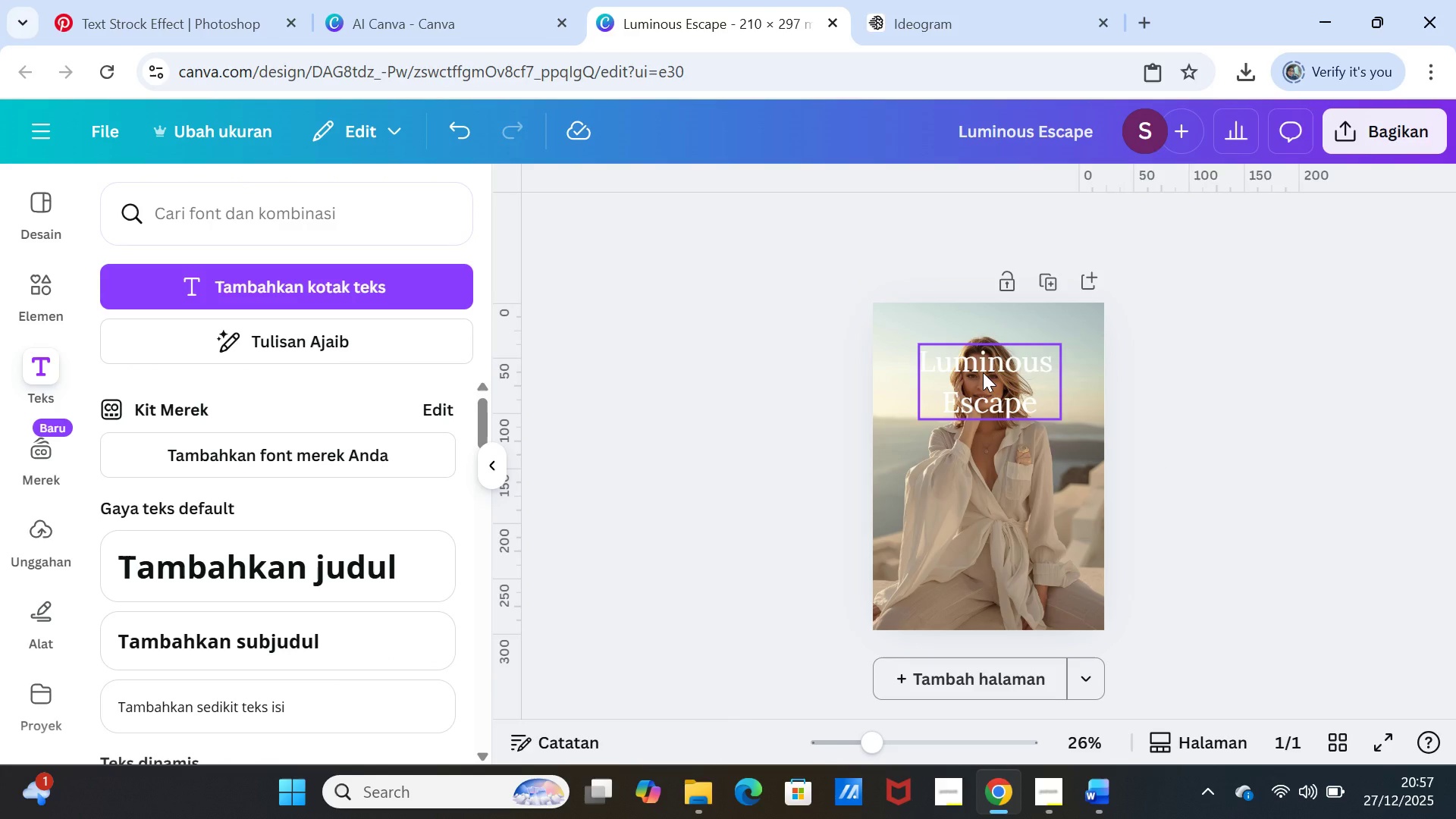 
wait(5.14)
 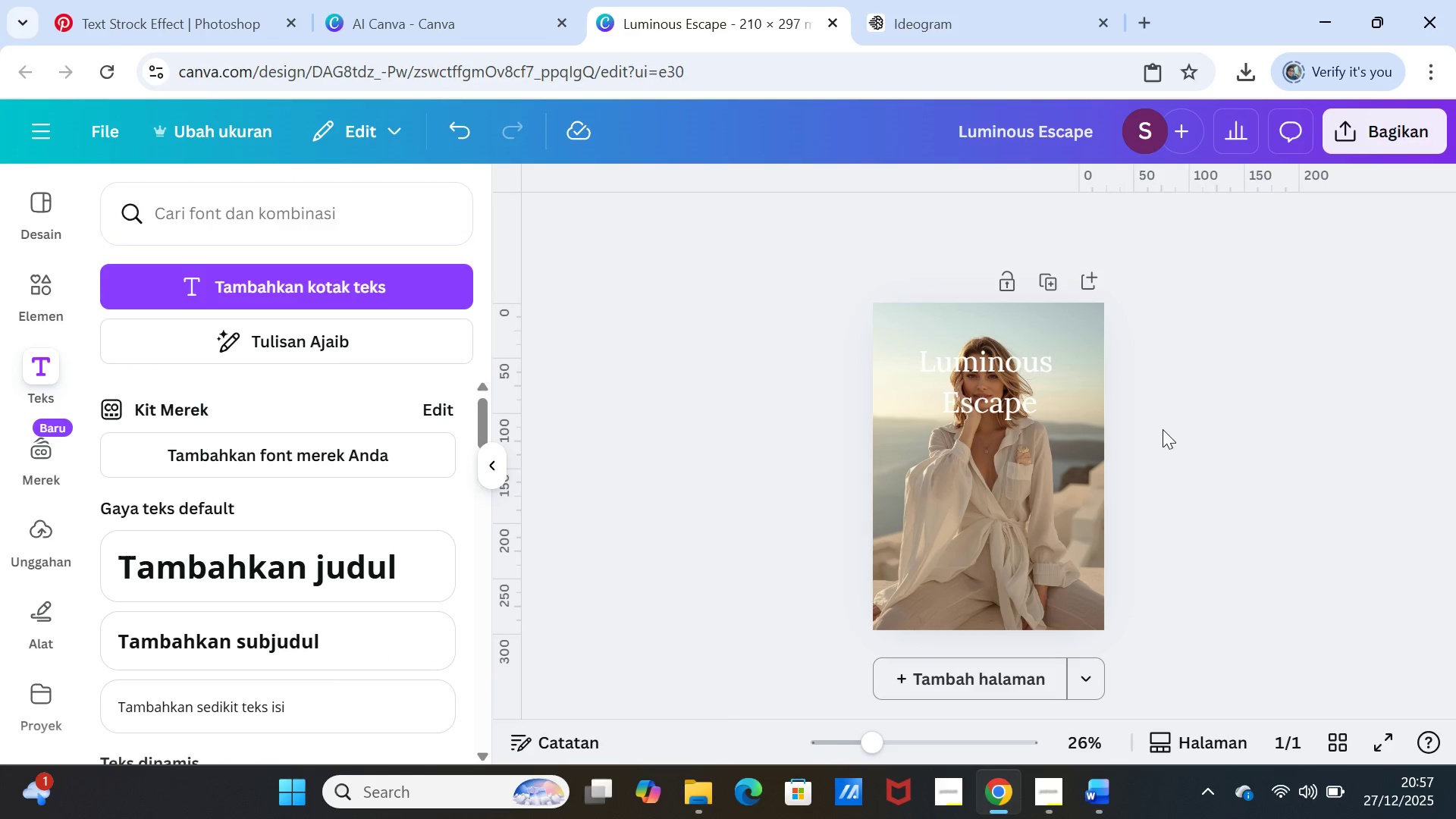 
left_click([1078, 460])
 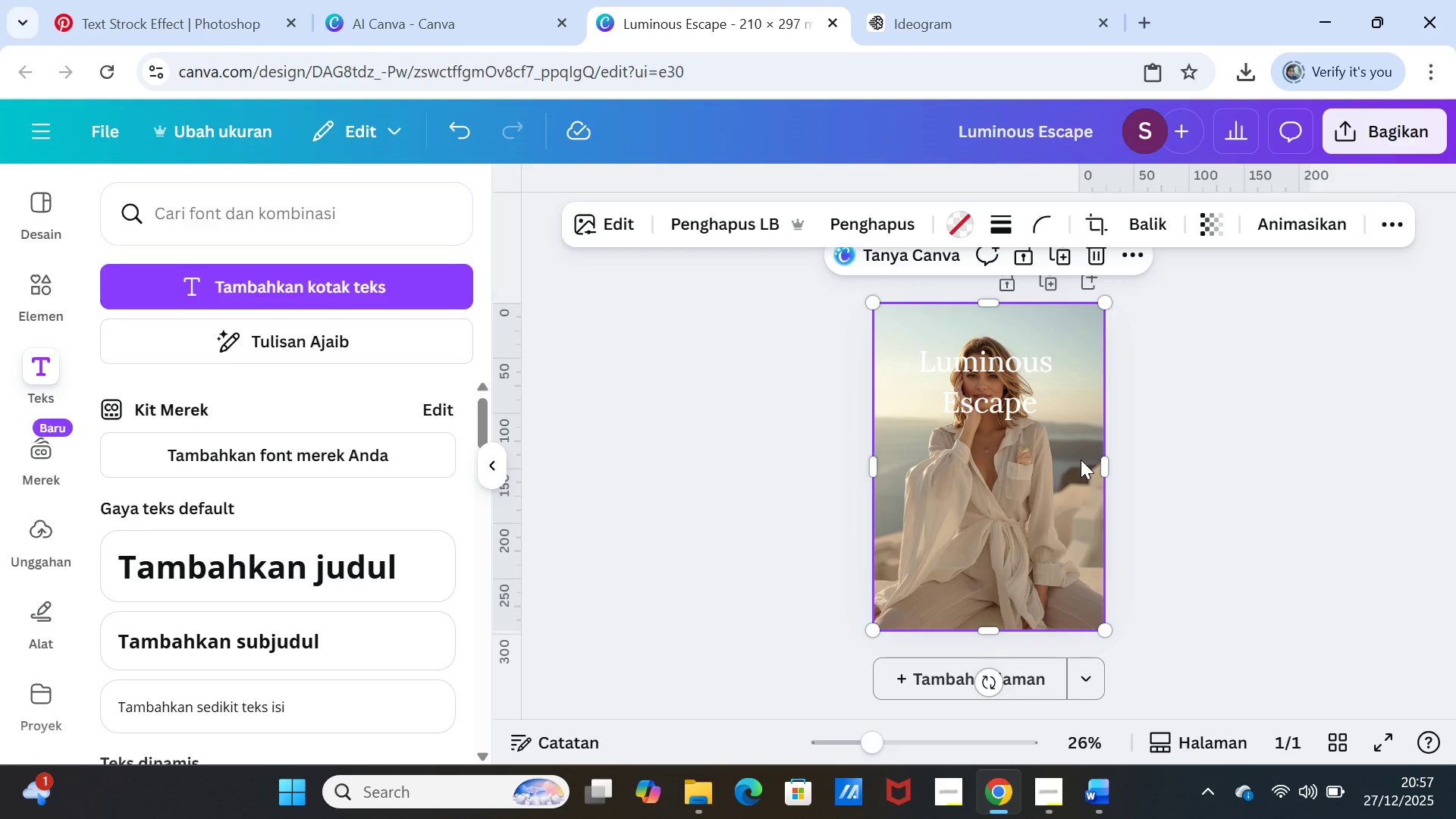 
wait(6.91)
 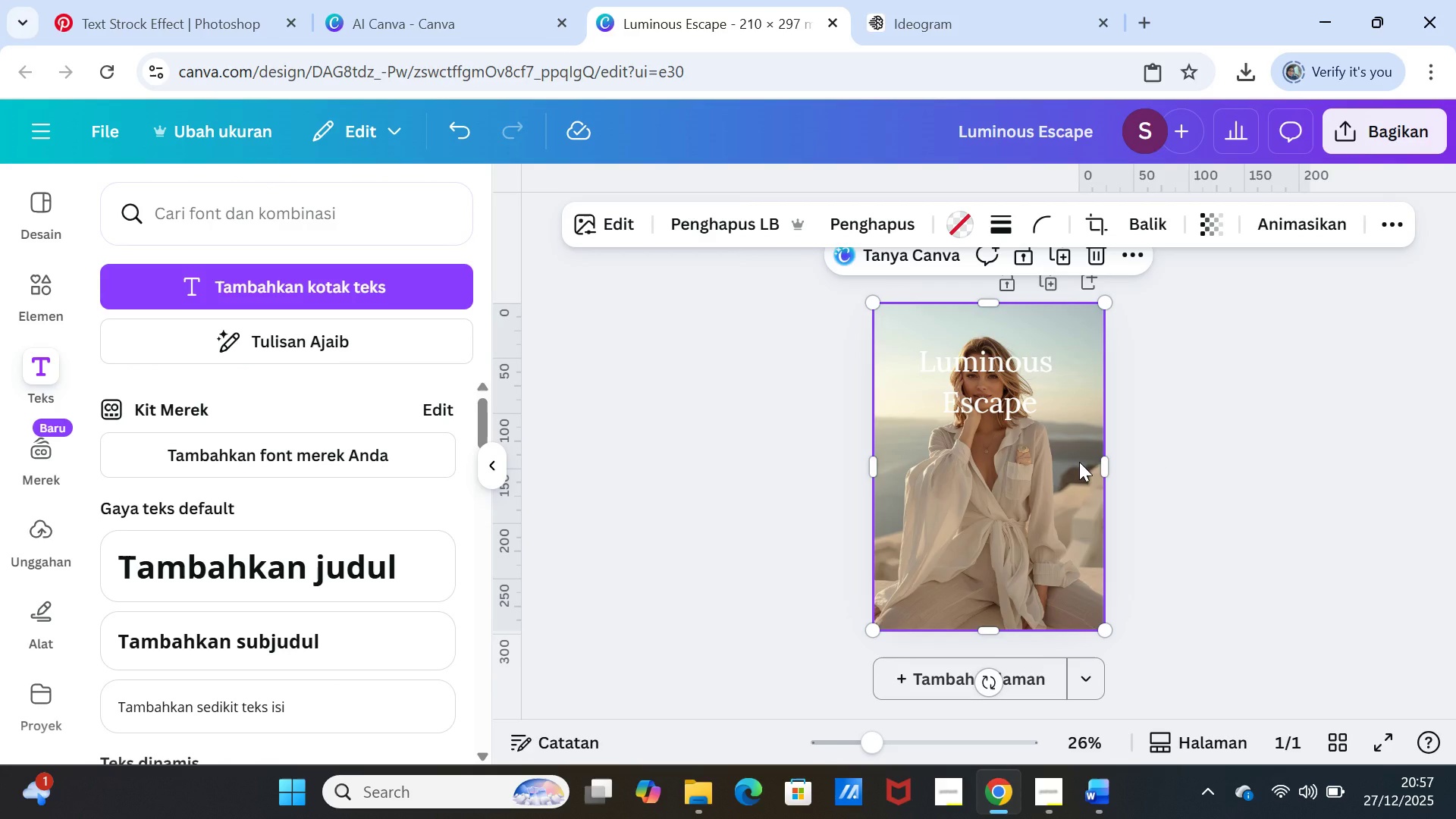 
left_click([359, 11])
 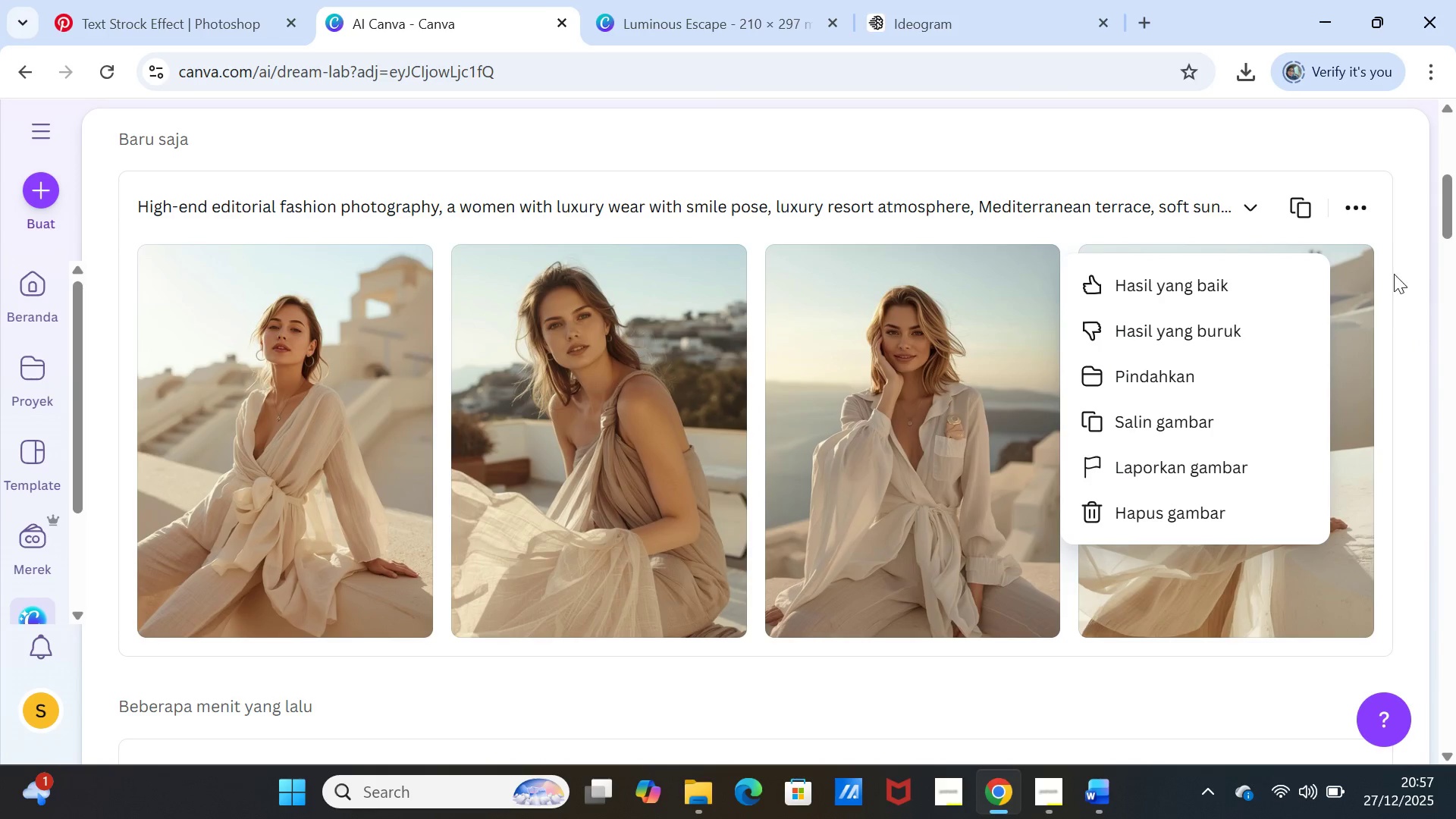 
left_click([1309, 205])
 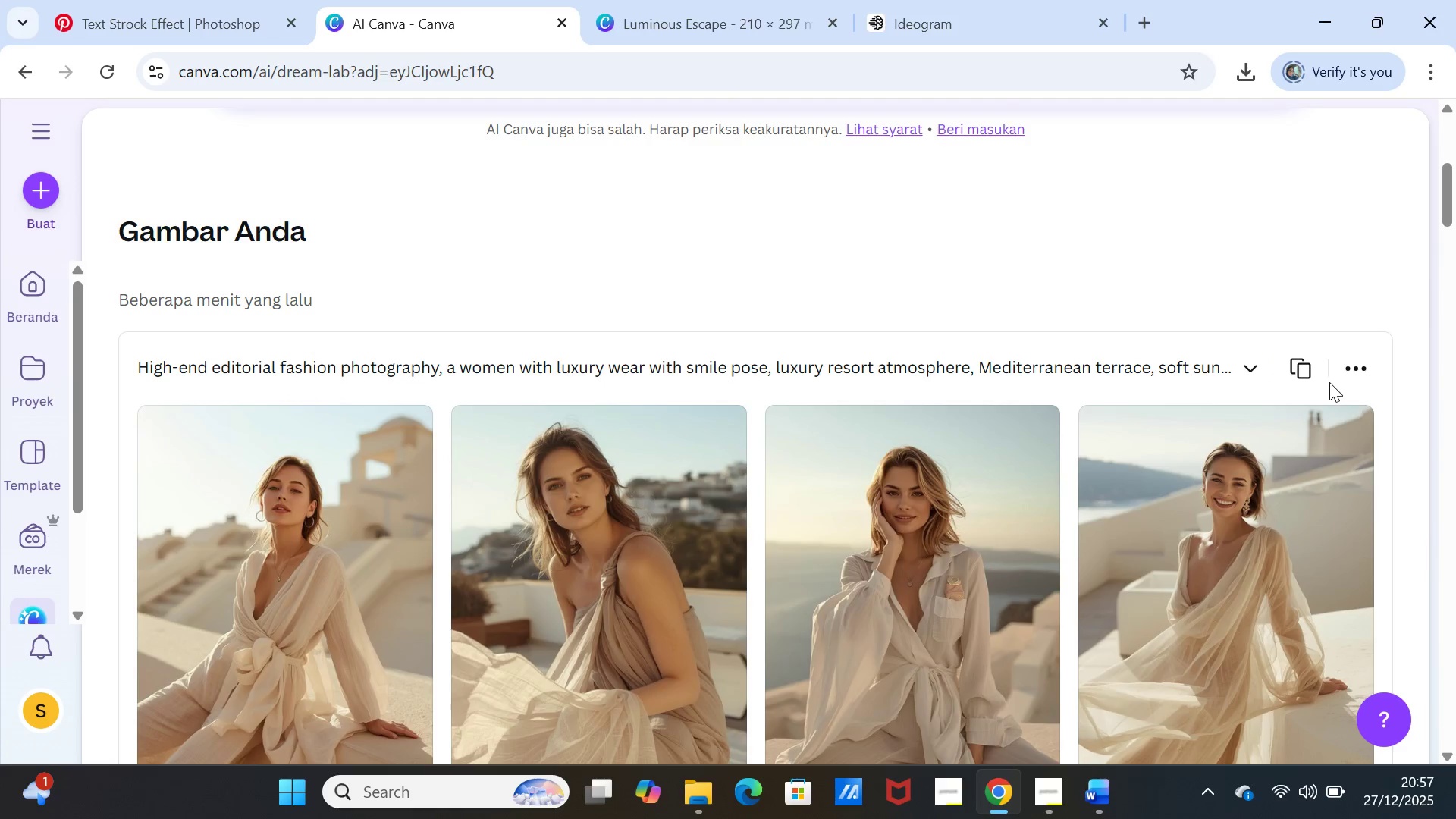 
scroll: coordinate [1349, 425], scroll_direction: down, amount: 2.0
 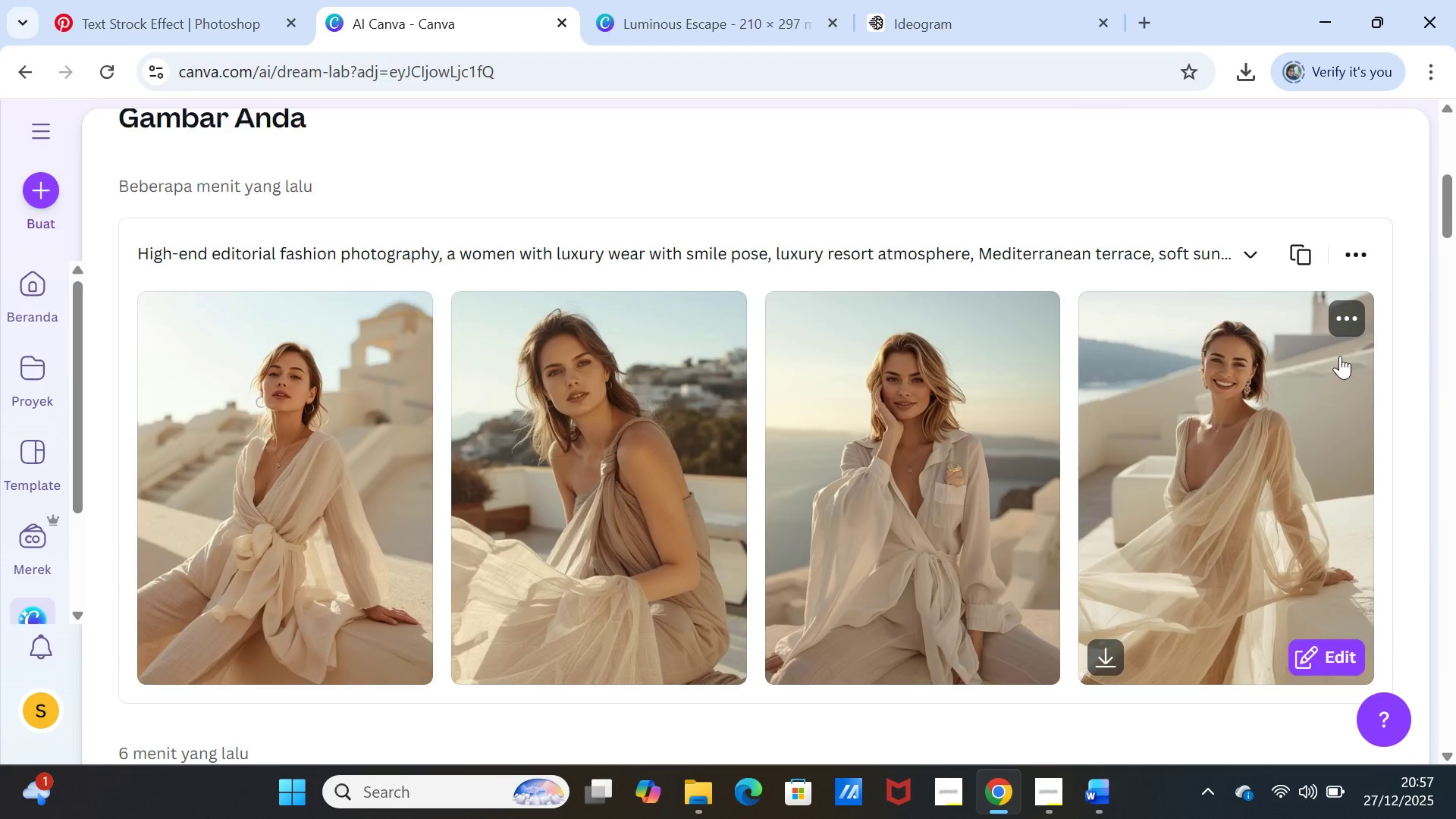 
scroll: coordinate [1281, 231], scroll_direction: up, amount: 4.0
 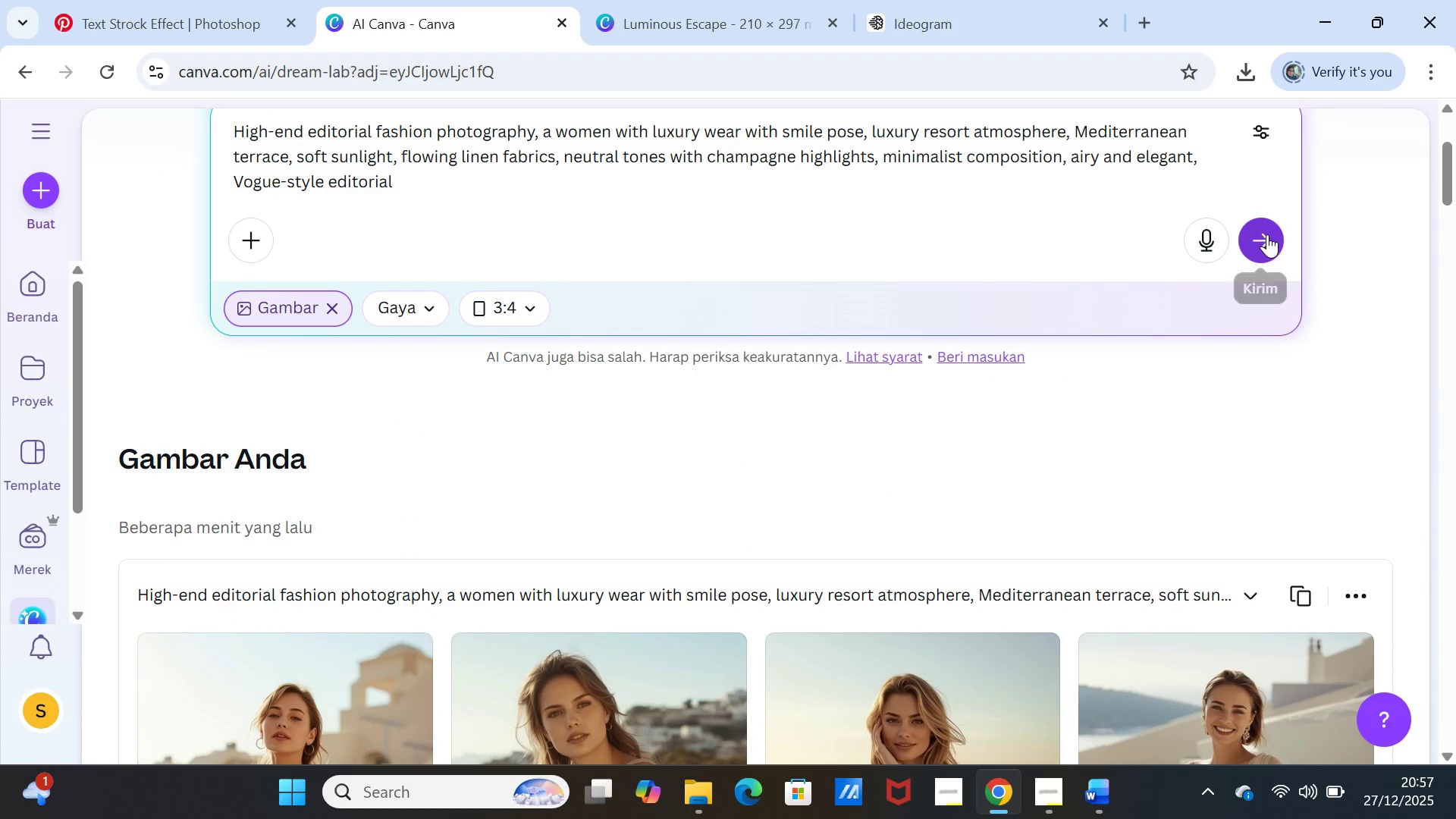 
left_click([1267, 234])
 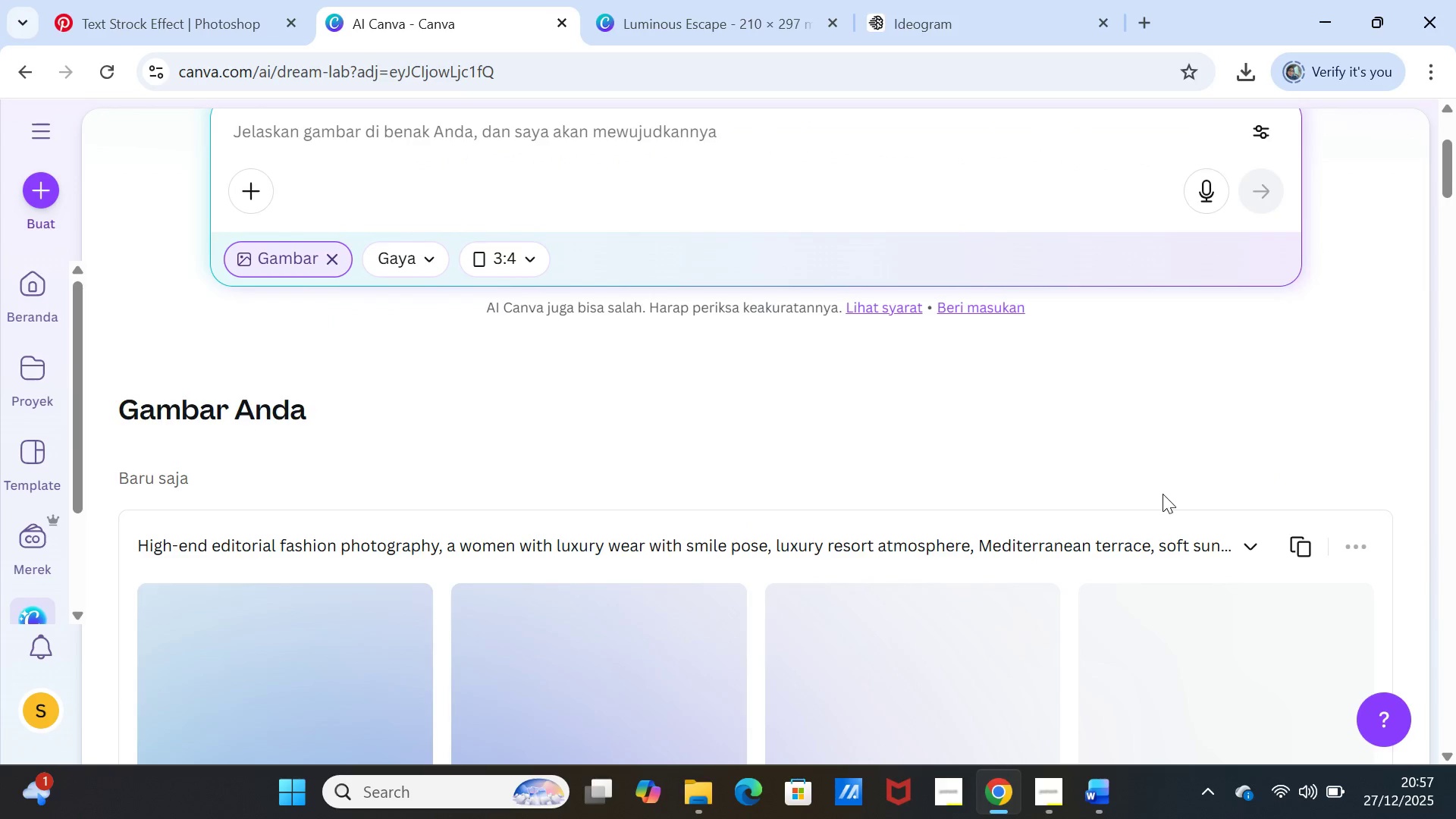 
scroll: coordinate [1160, 495], scroll_direction: down, amount: 3.0
 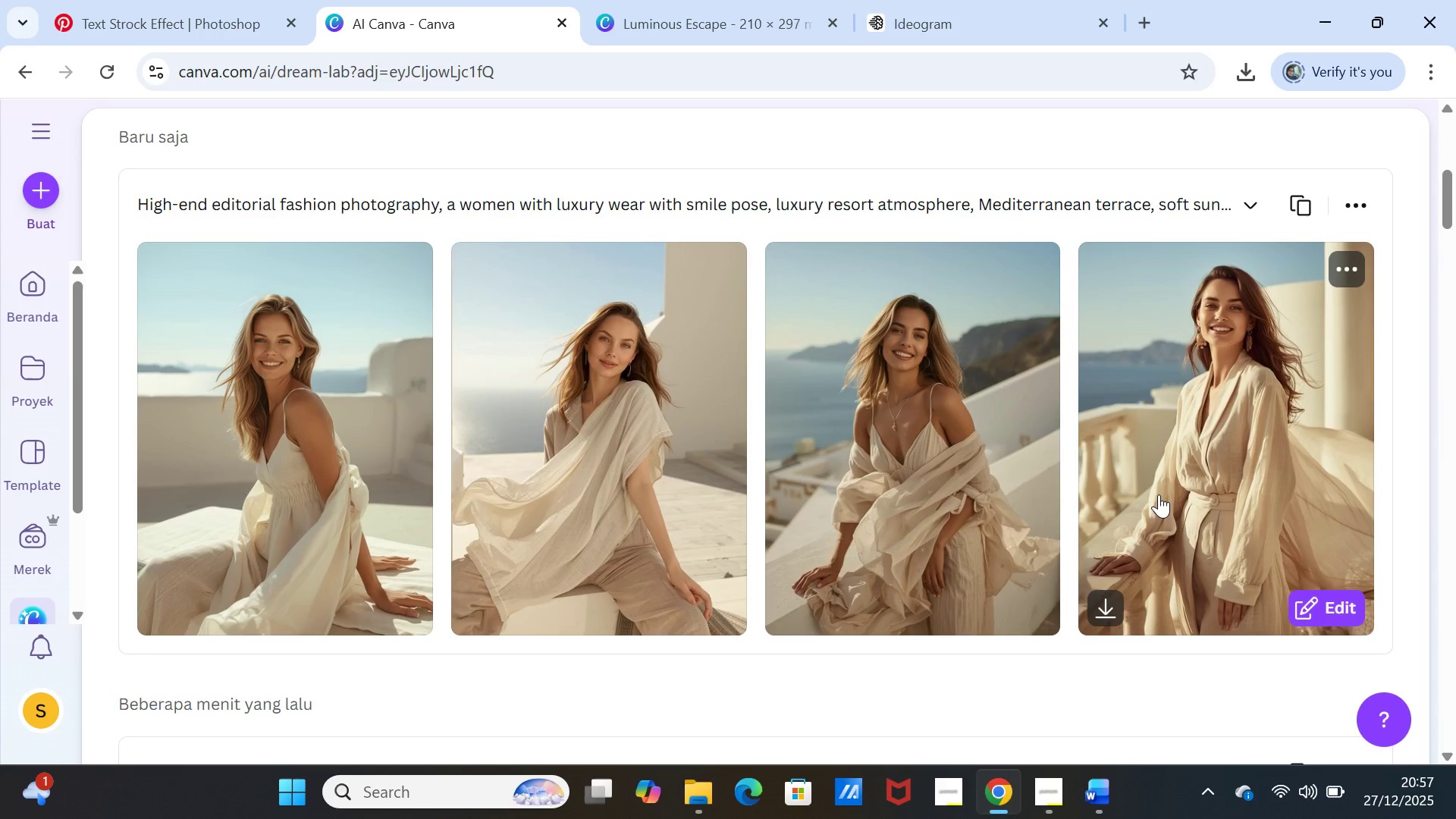 
wait(19.92)
 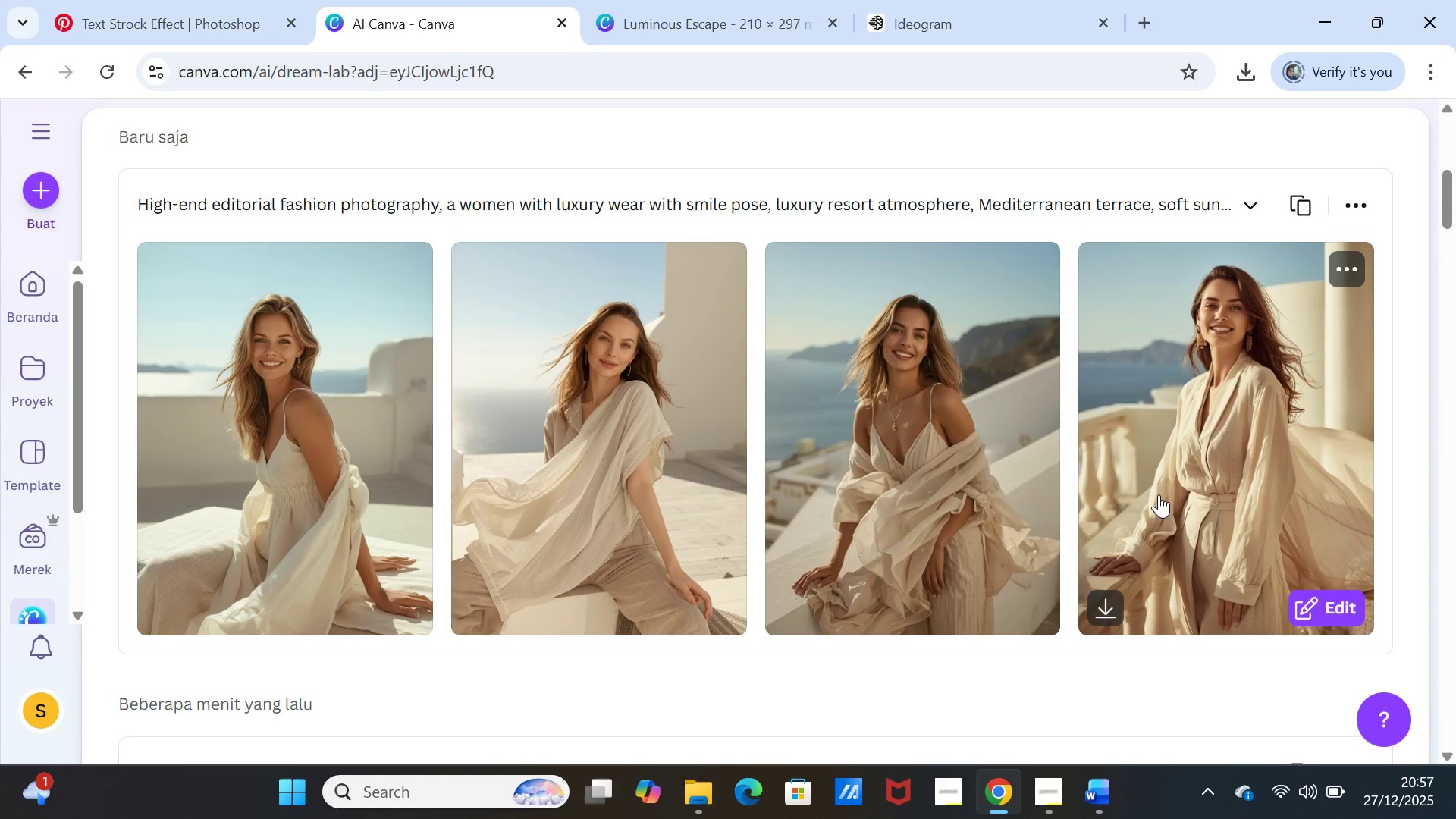 
left_click([903, 14])
 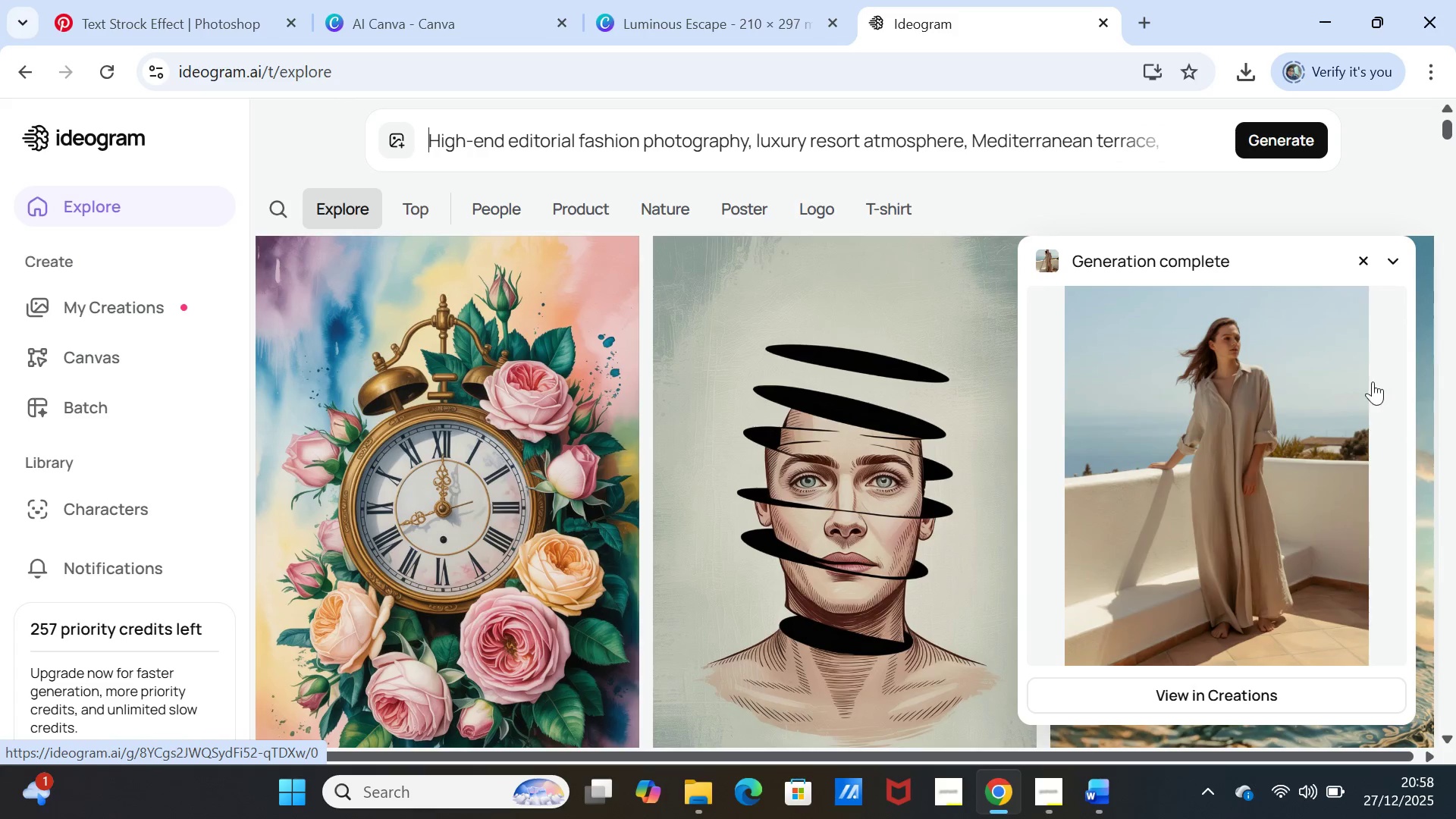 
left_click([1301, 344])
 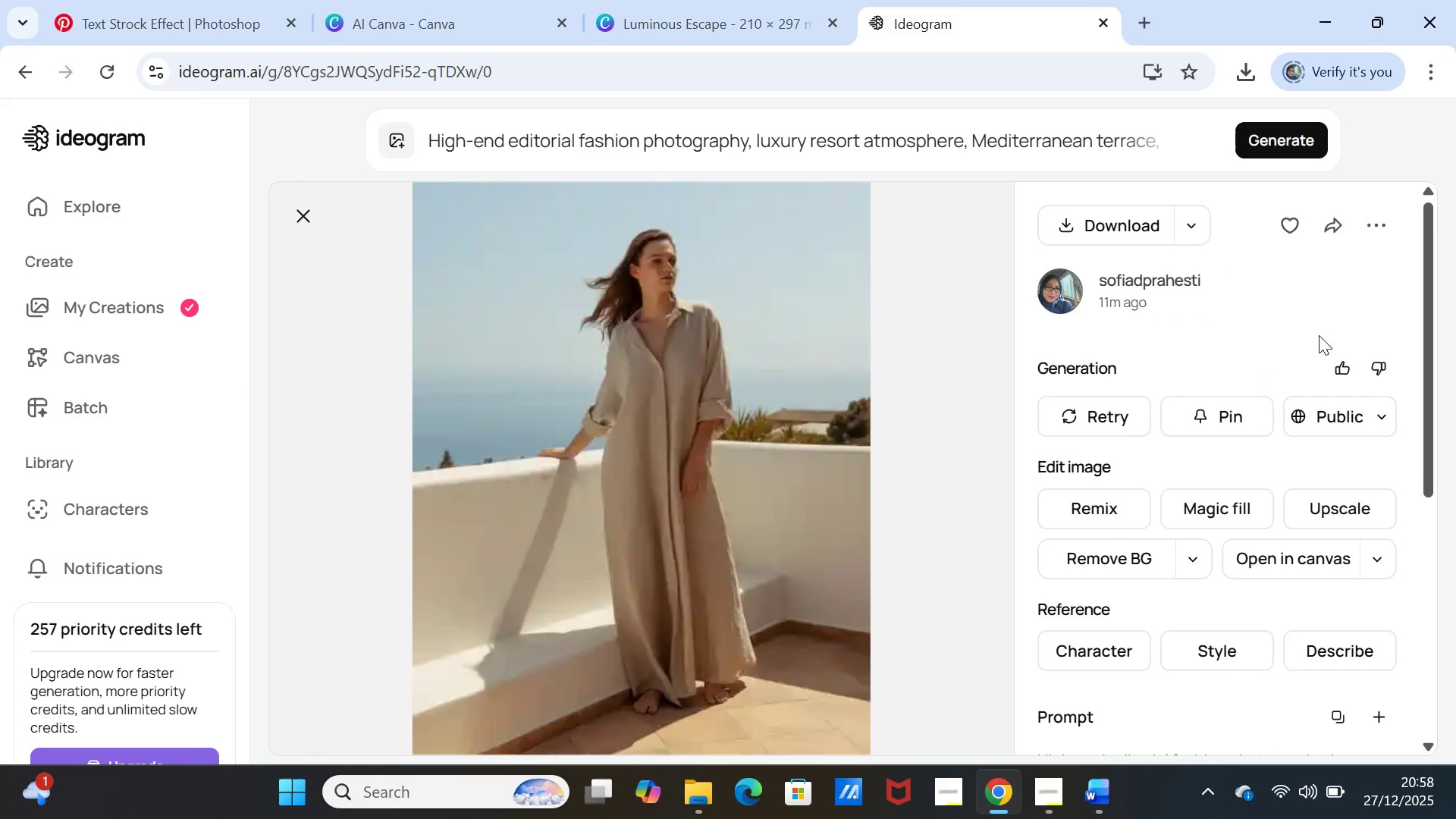 
left_click([1274, 139])
 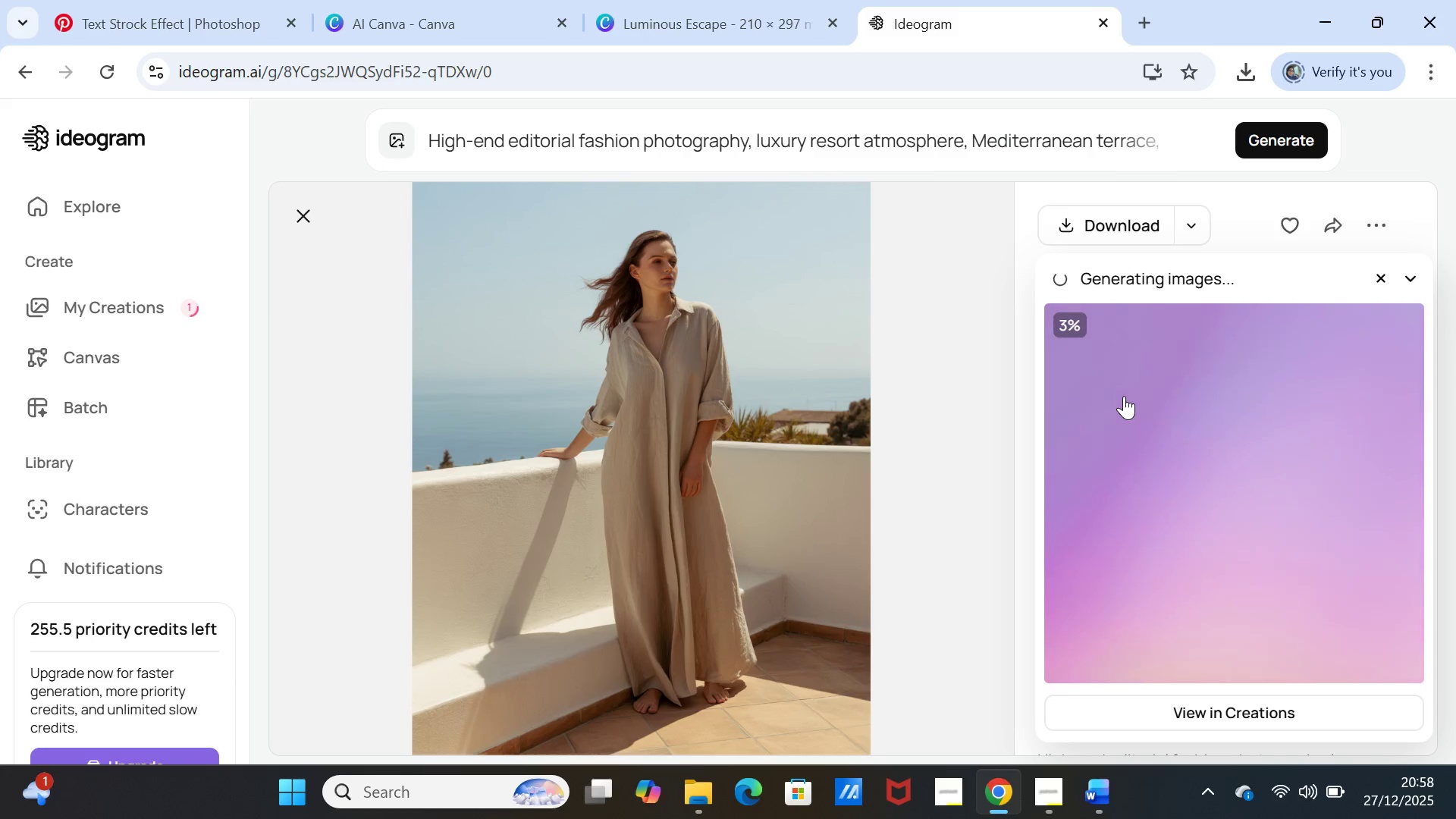 
wait(7.09)
 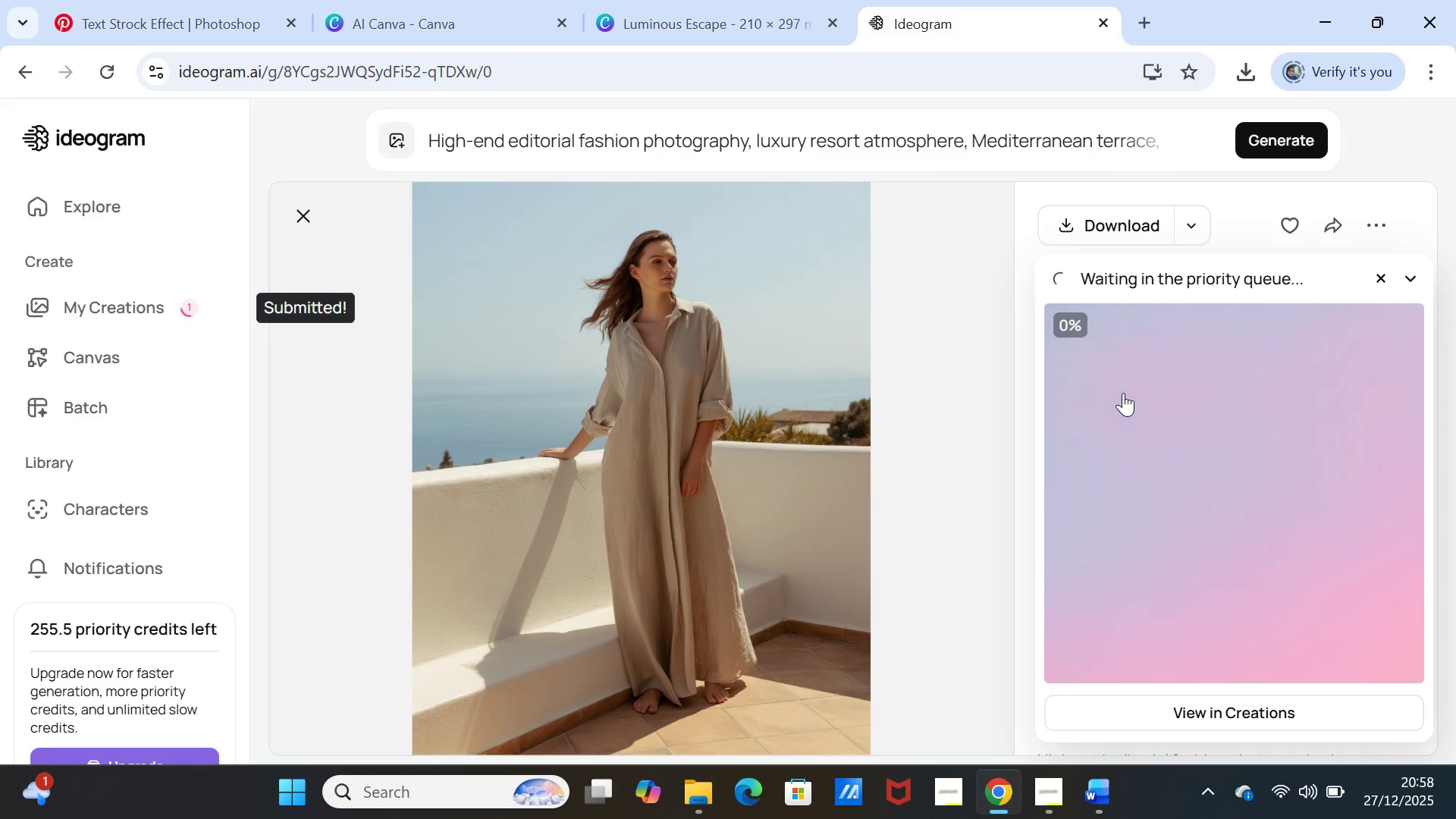 
left_click([642, 24])
 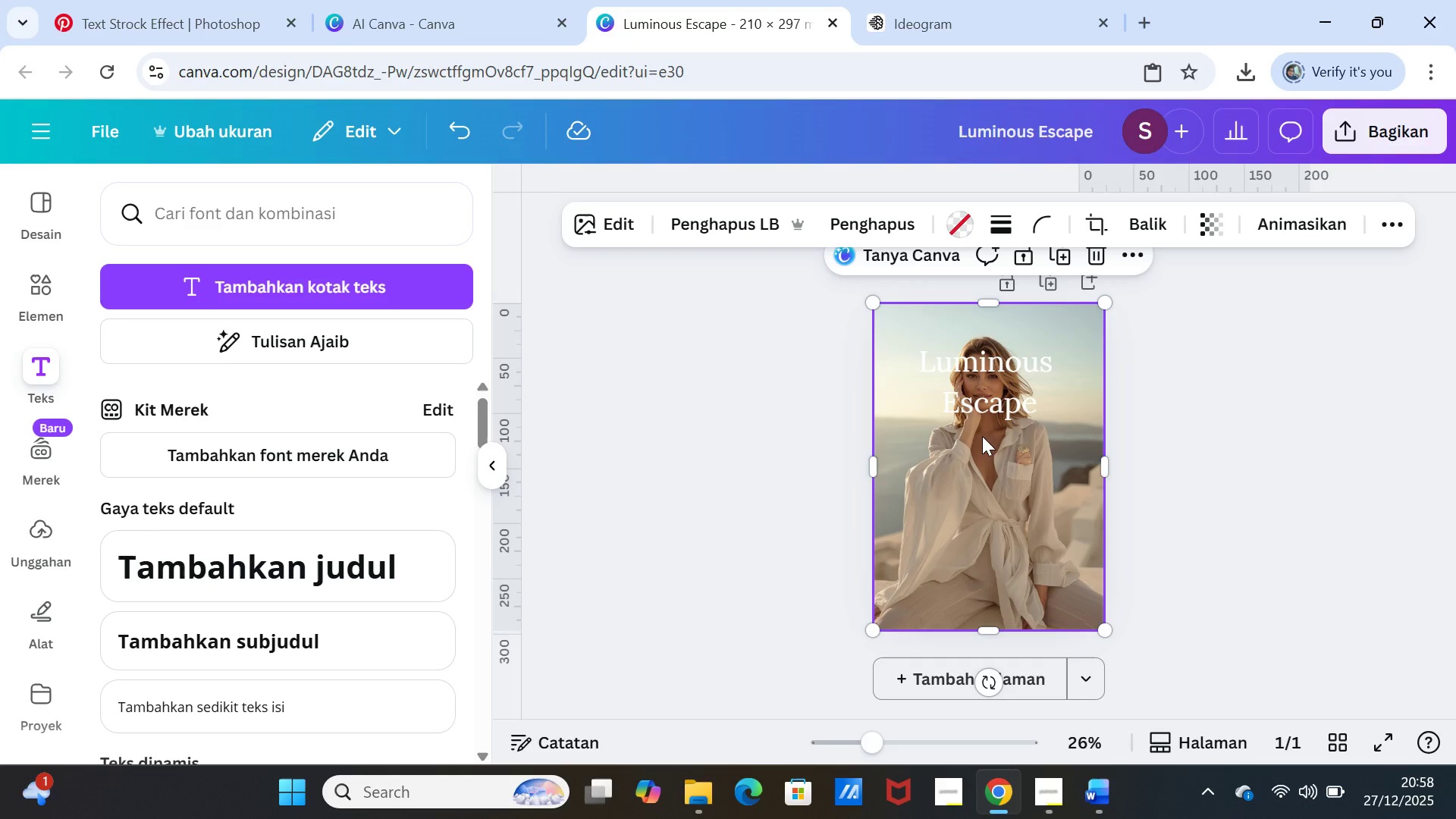 
left_click([979, 440])
 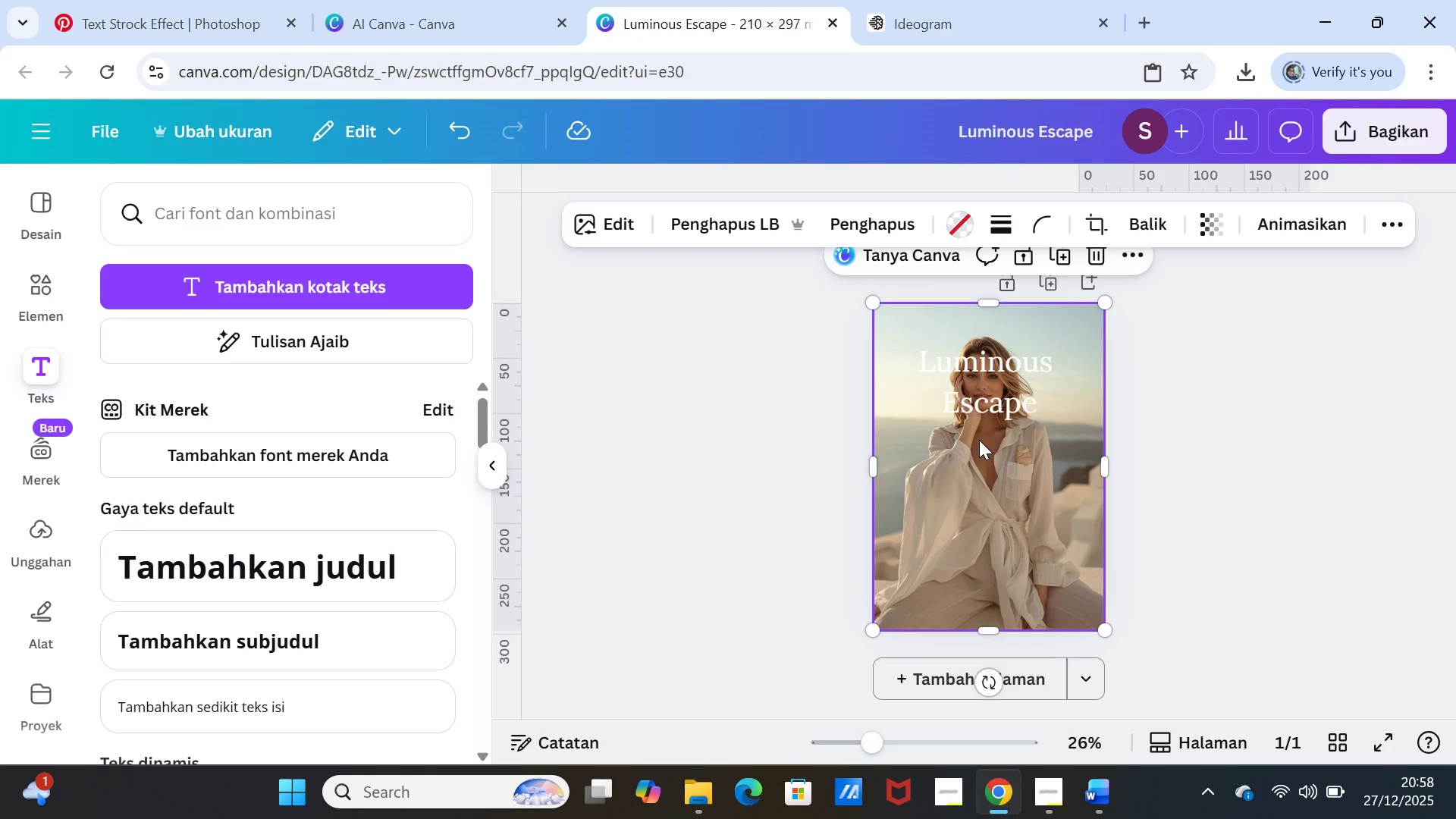 
key(Delete)
 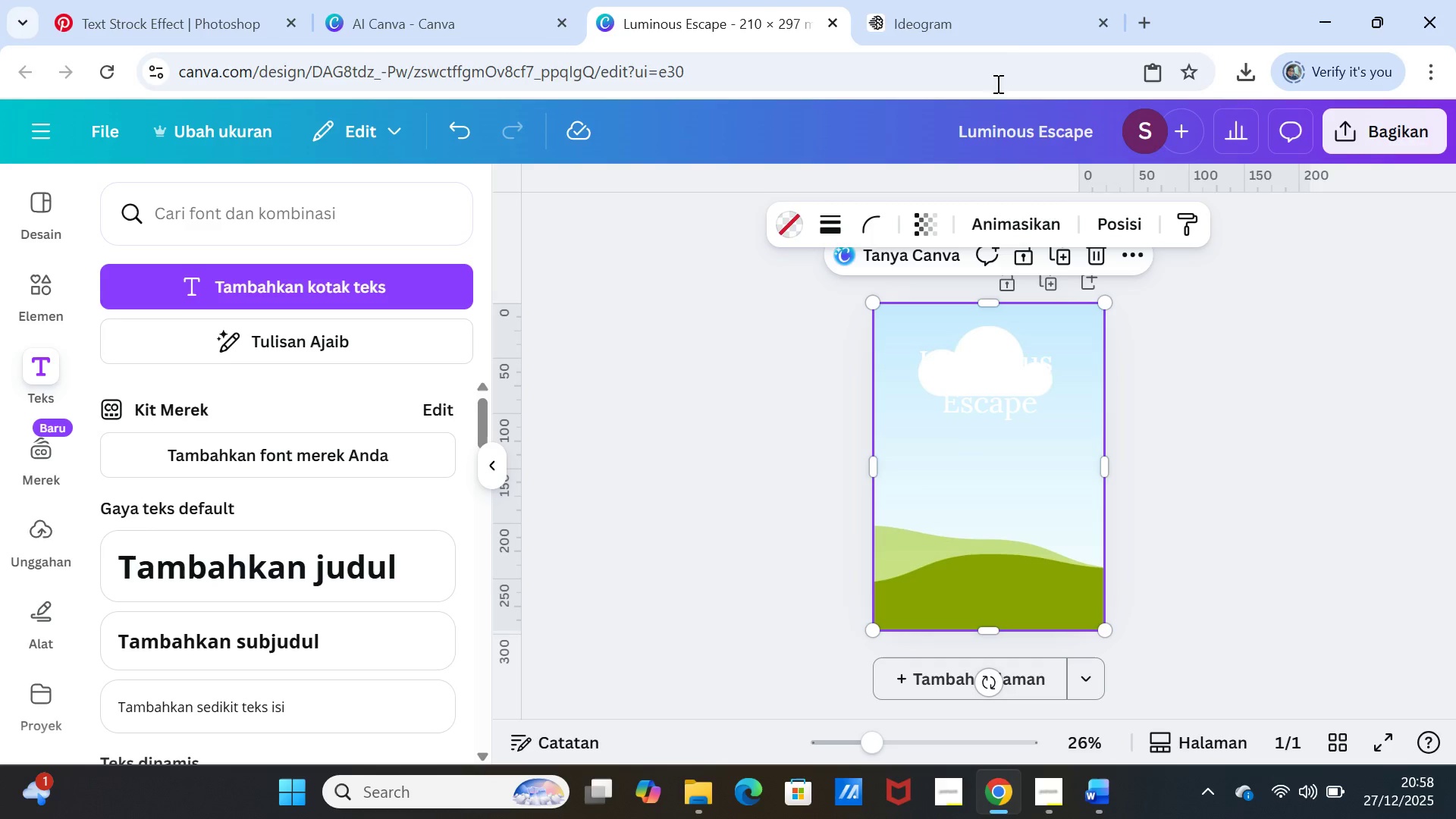 
left_click([1018, 24])
 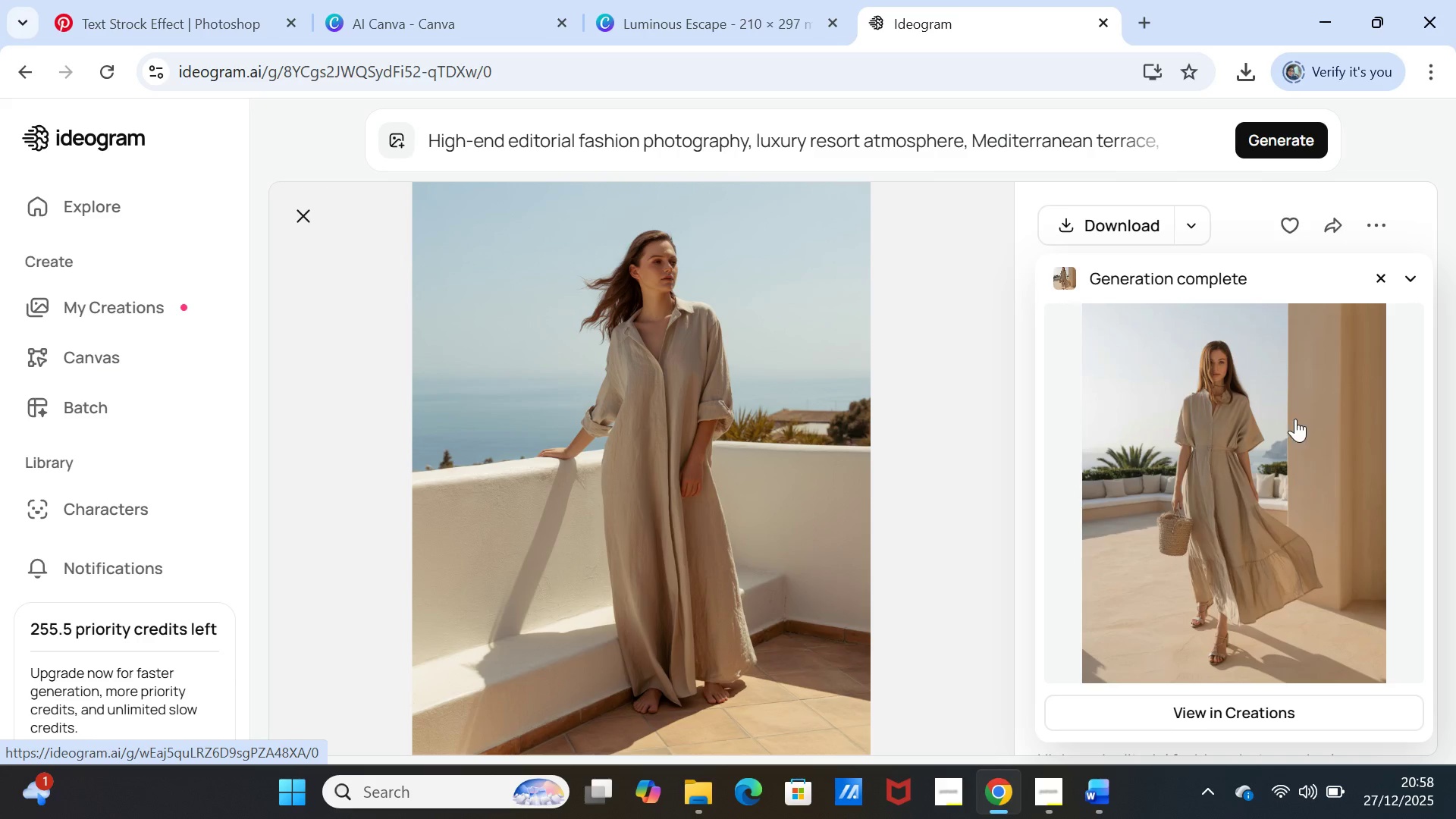 
wait(11.73)
 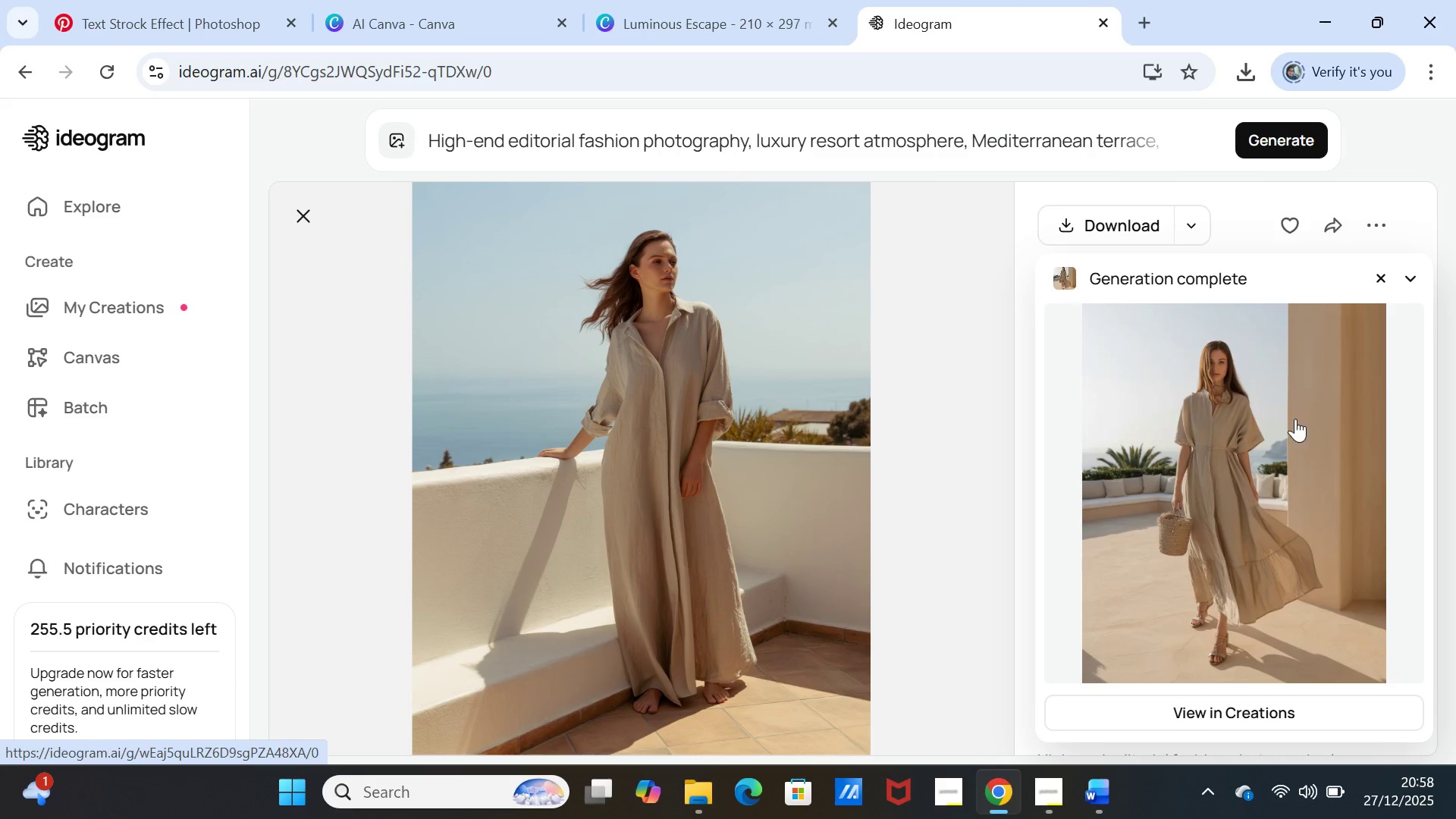 
left_click([1272, 140])
 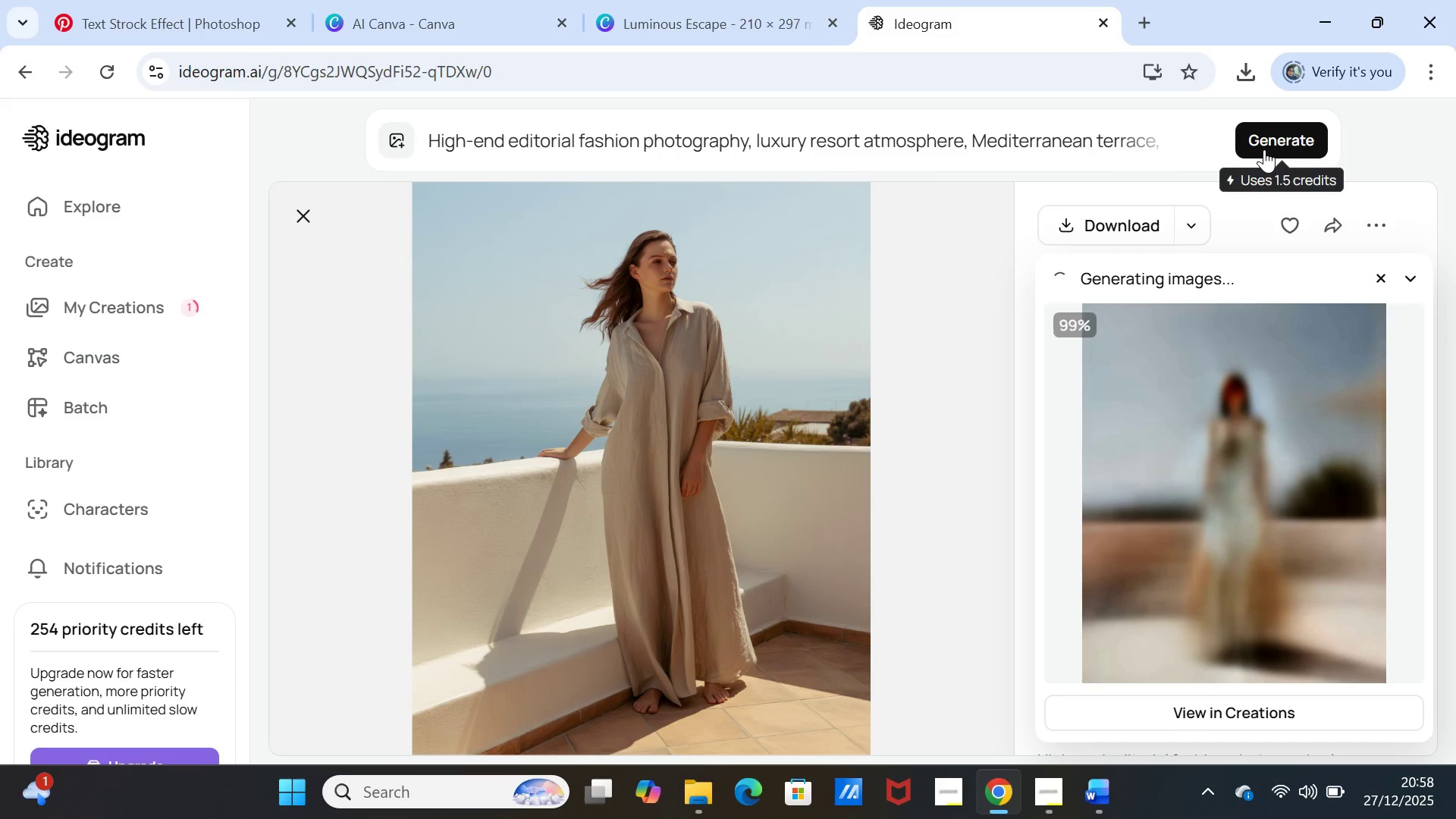 
wait(16.22)
 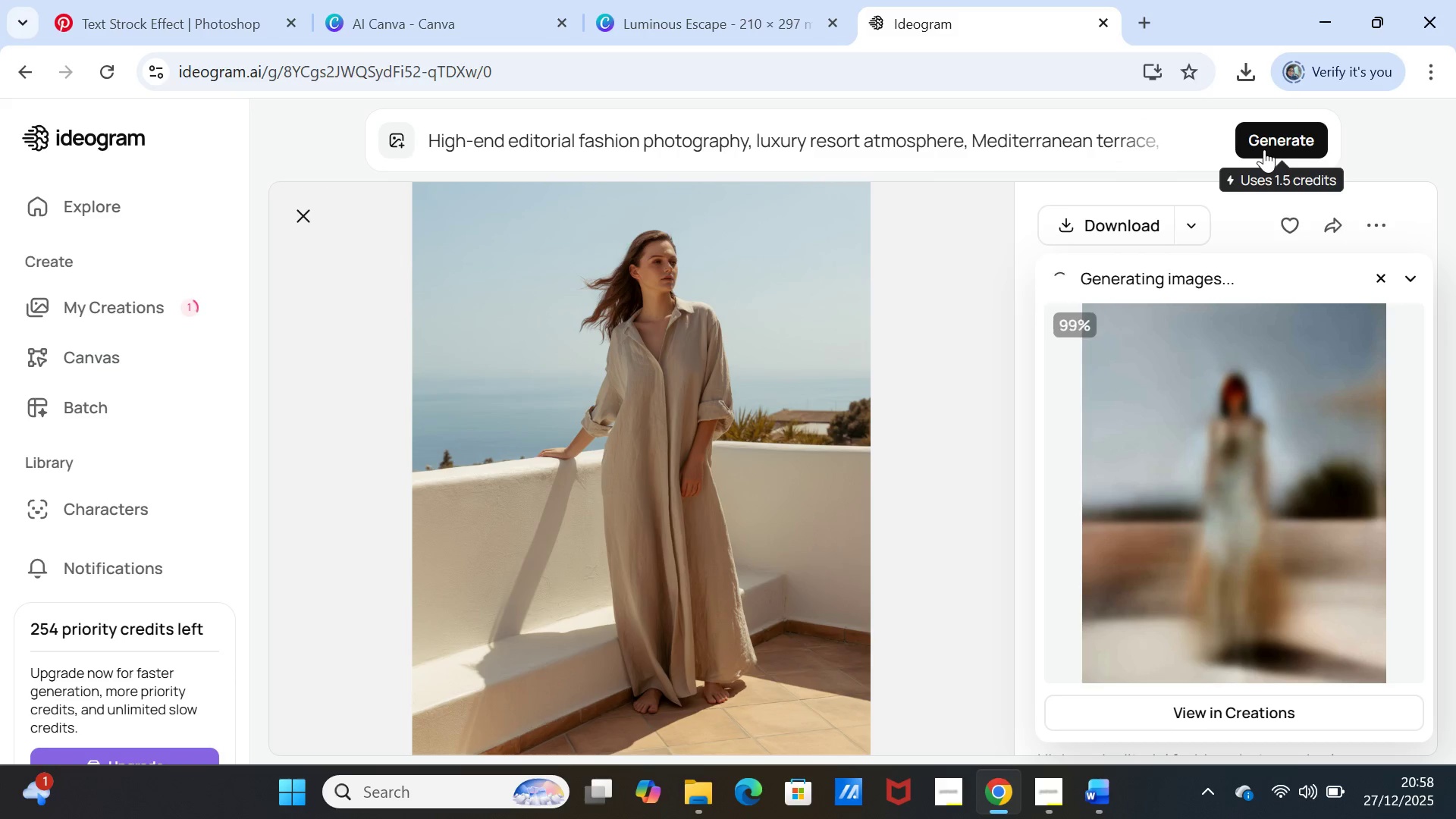 
left_click([1201, 435])
 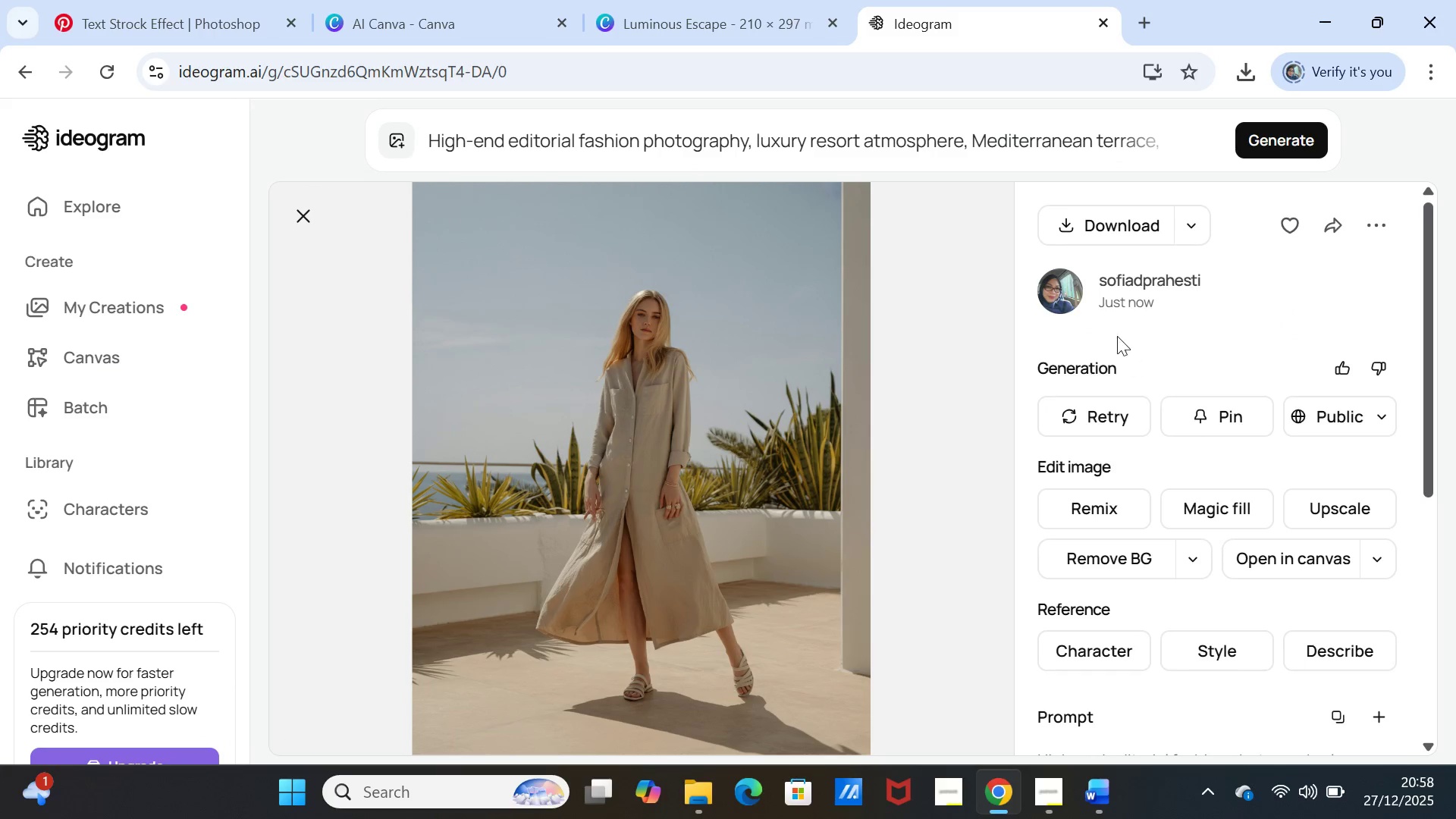 
left_click([1096, 212])
 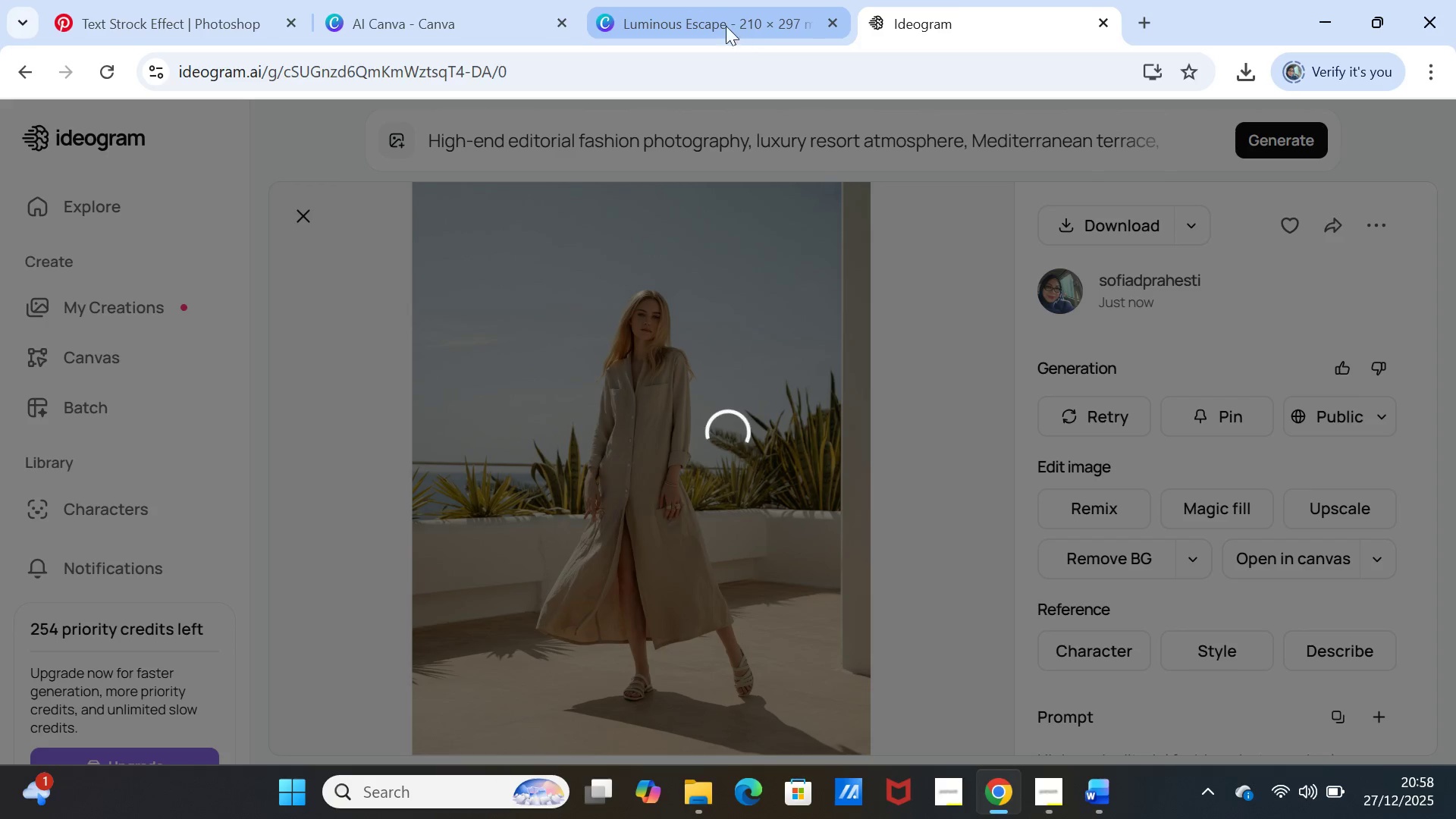 
left_click([720, 21])
 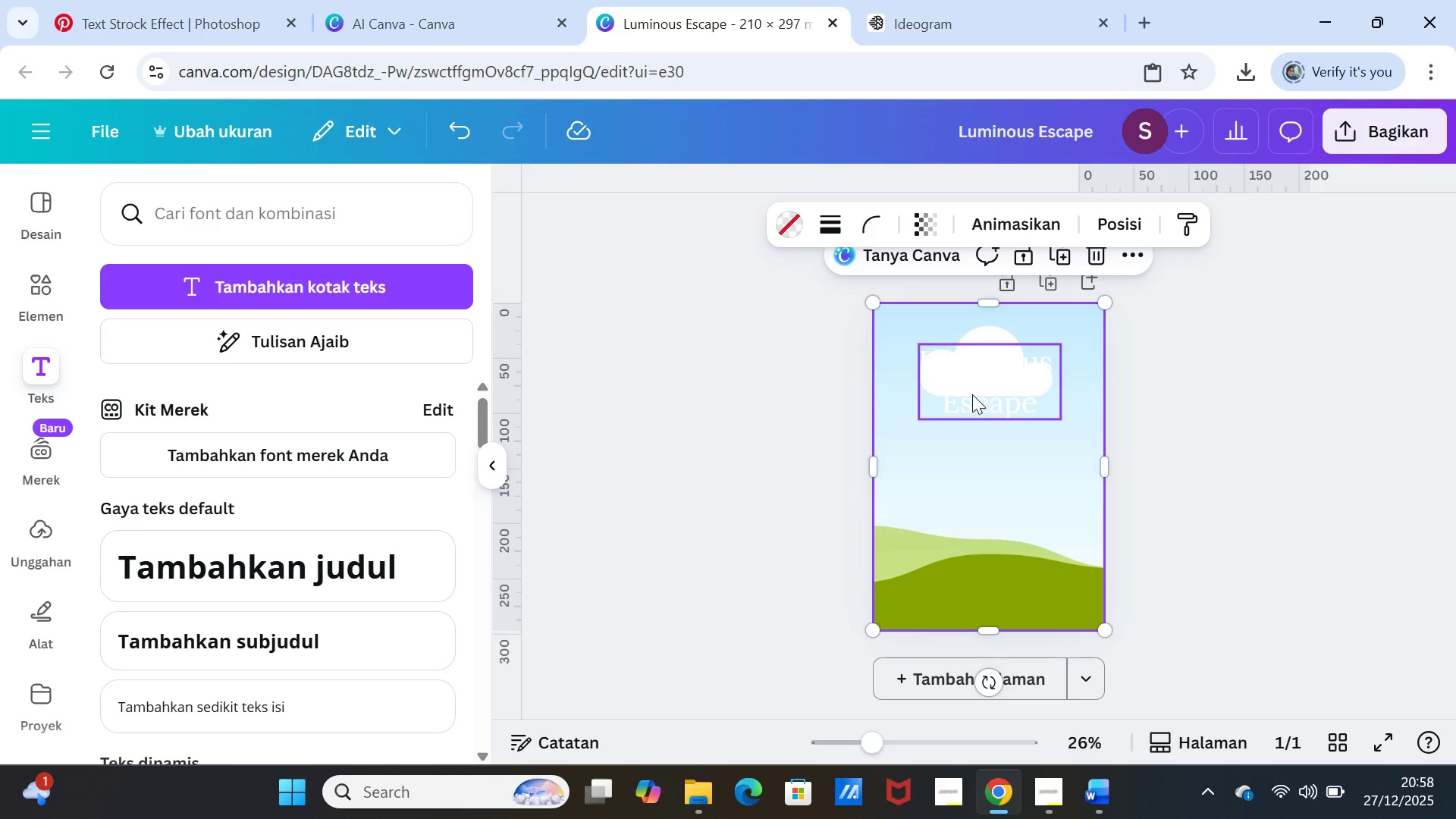 
left_click([972, 394])
 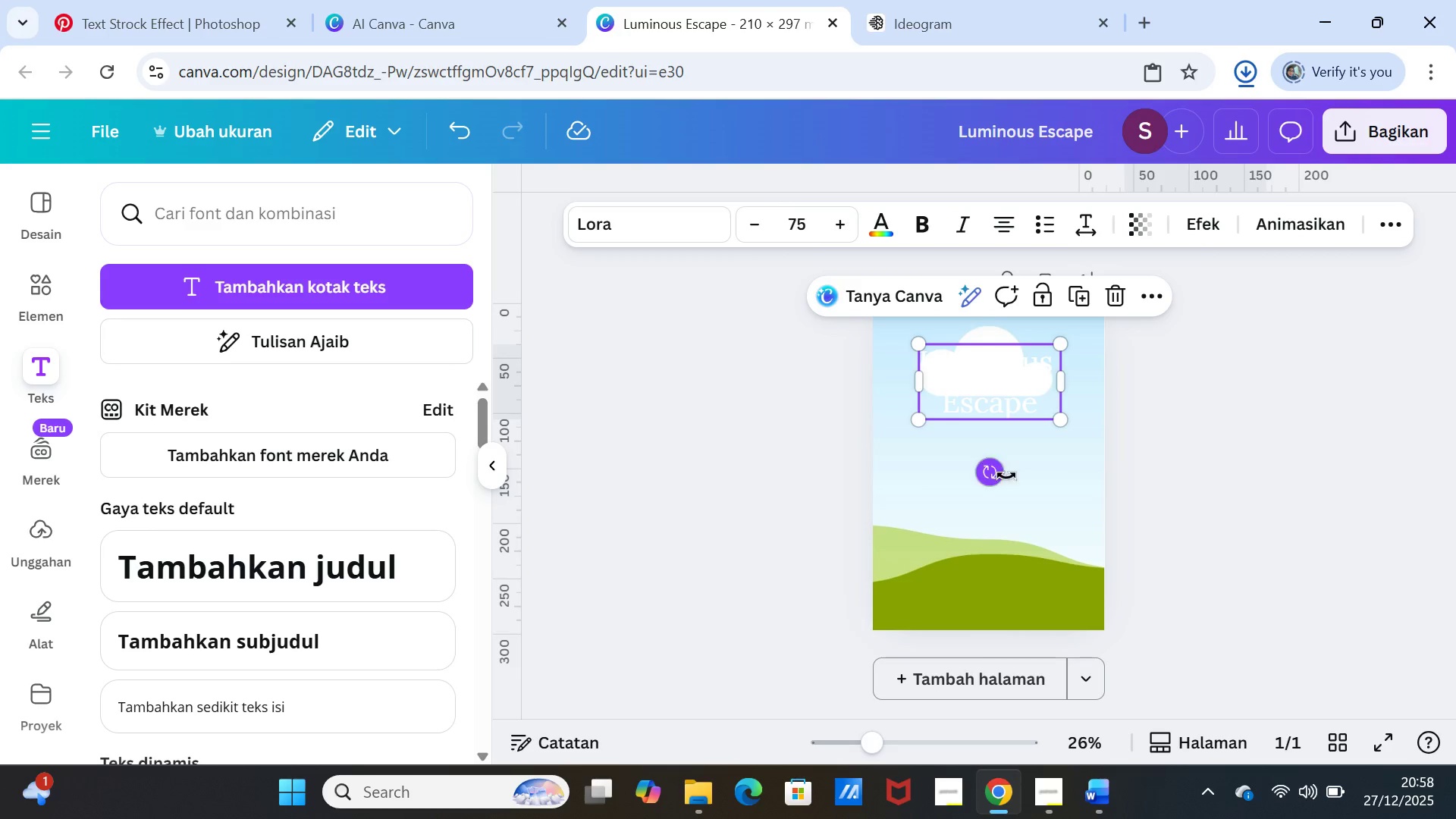 
left_click([1042, 472])
 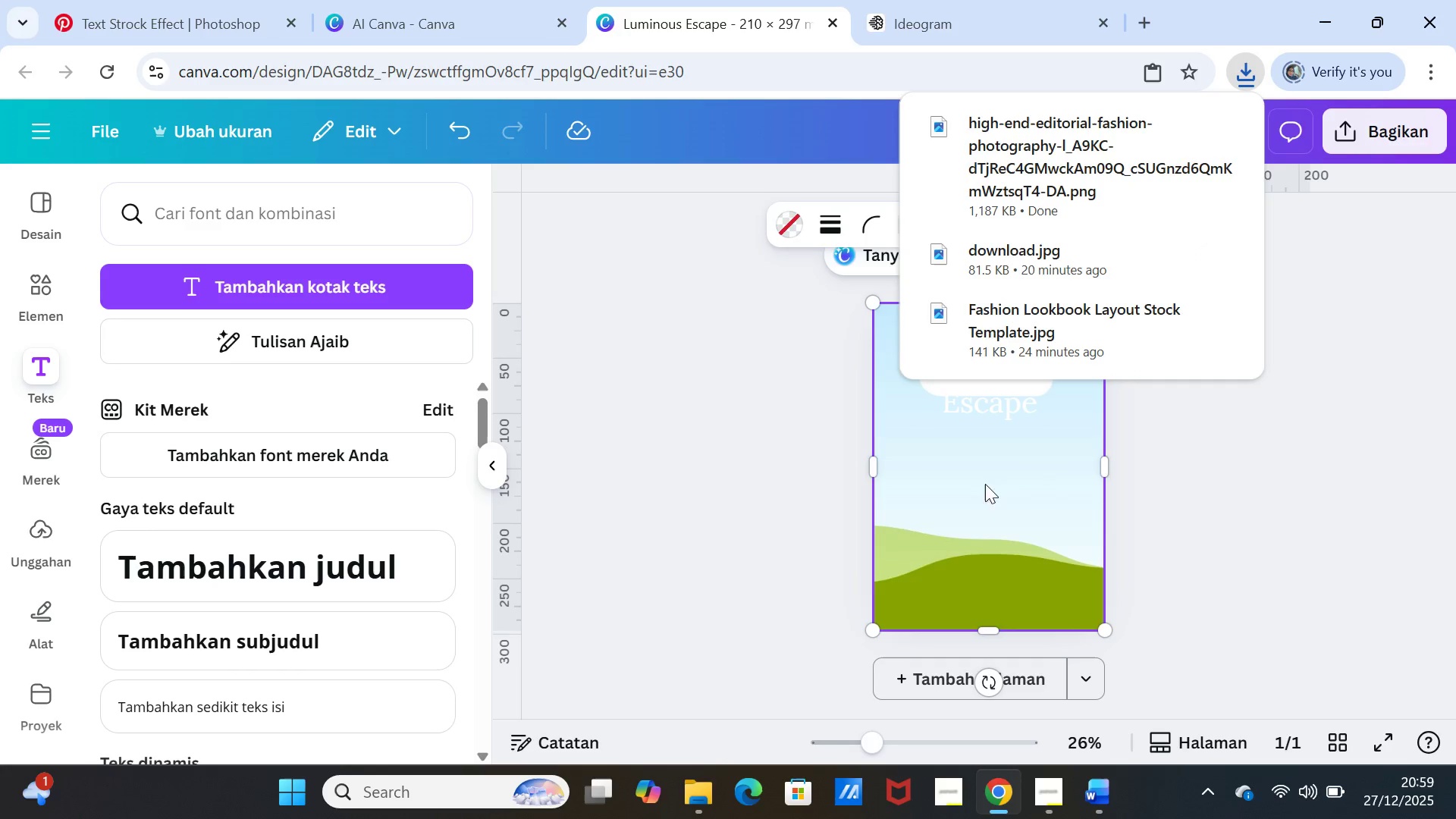 
wait(6.31)
 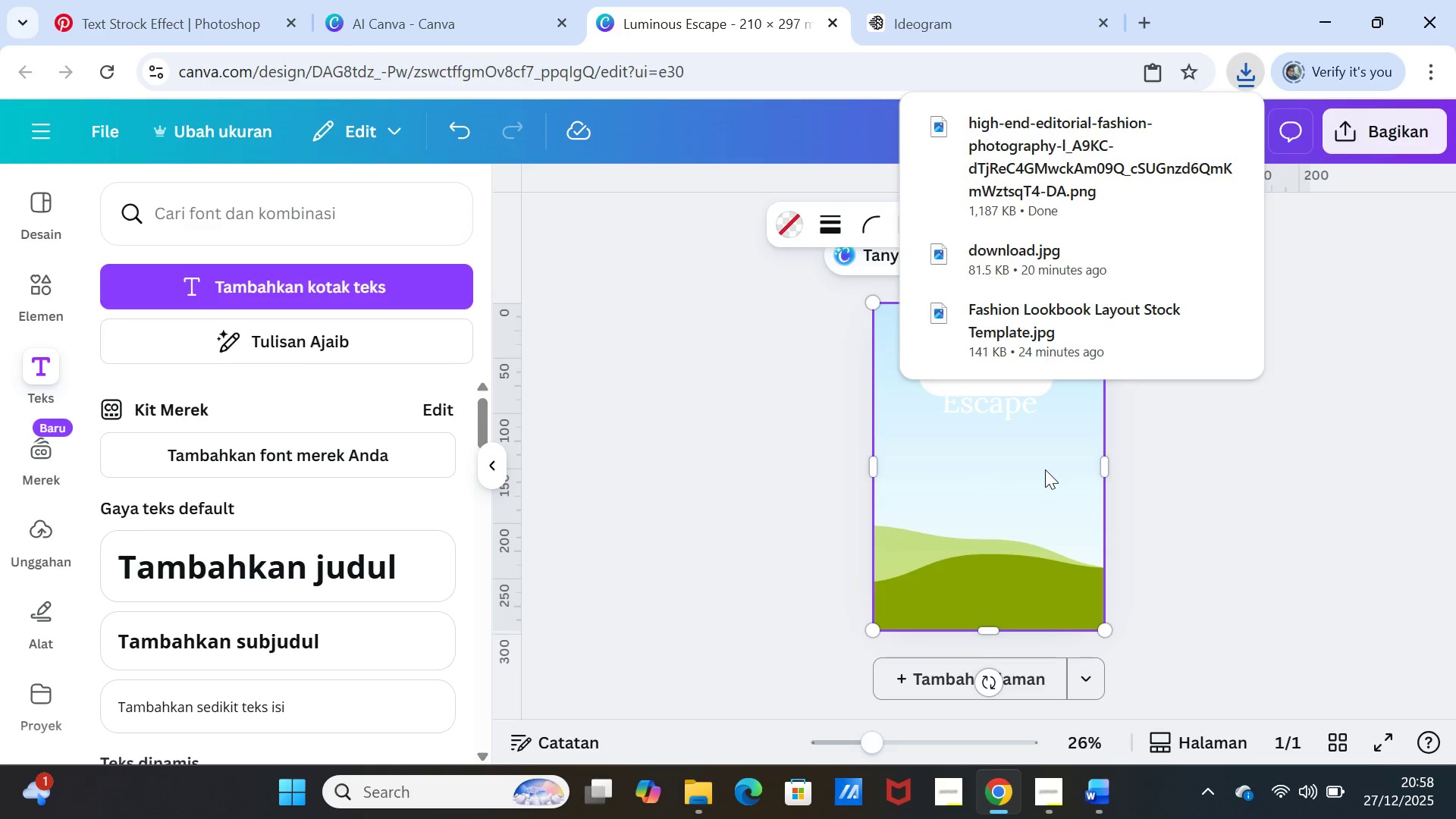 
key(Delete)
 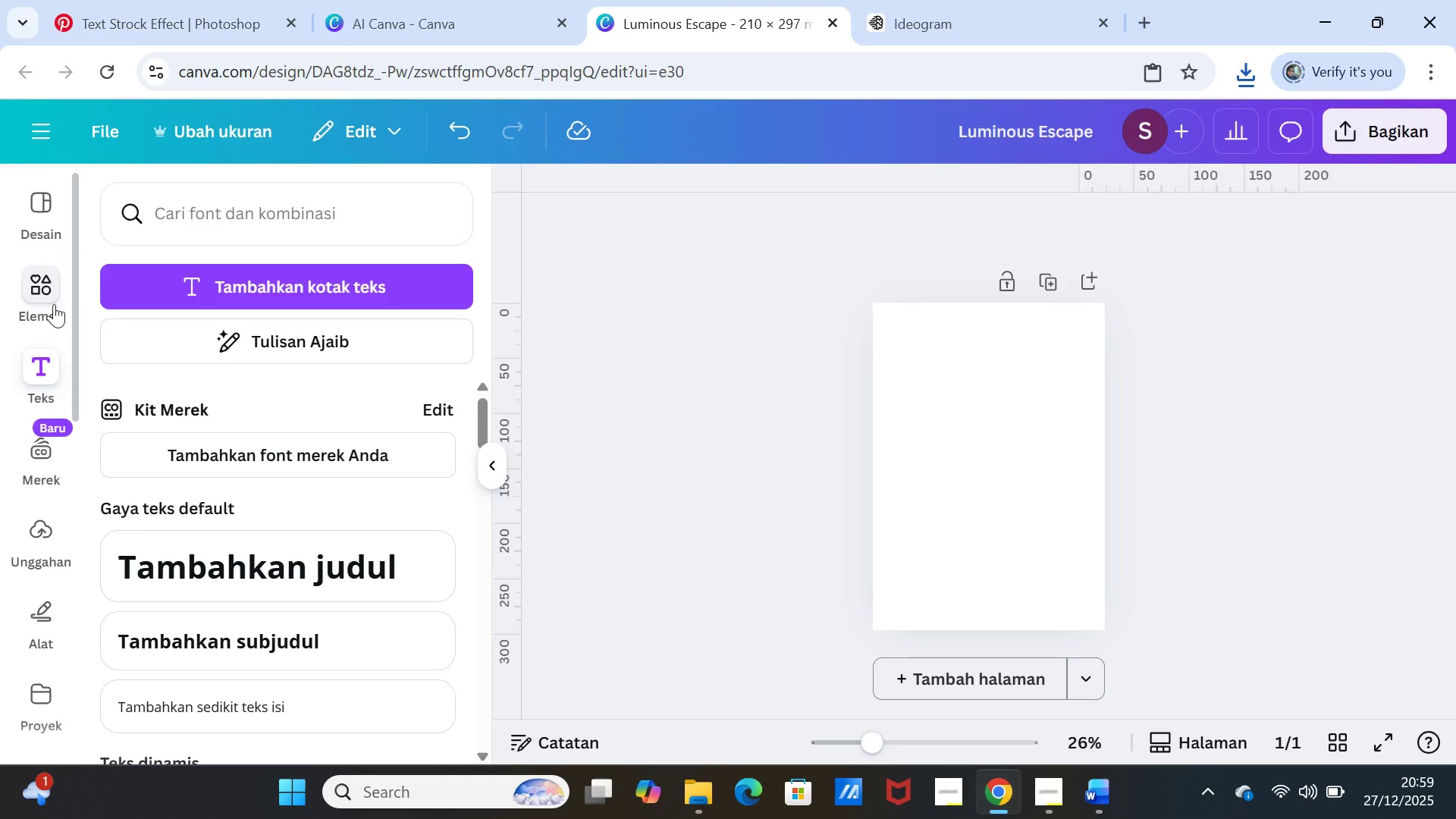 
left_click([43, 289])
 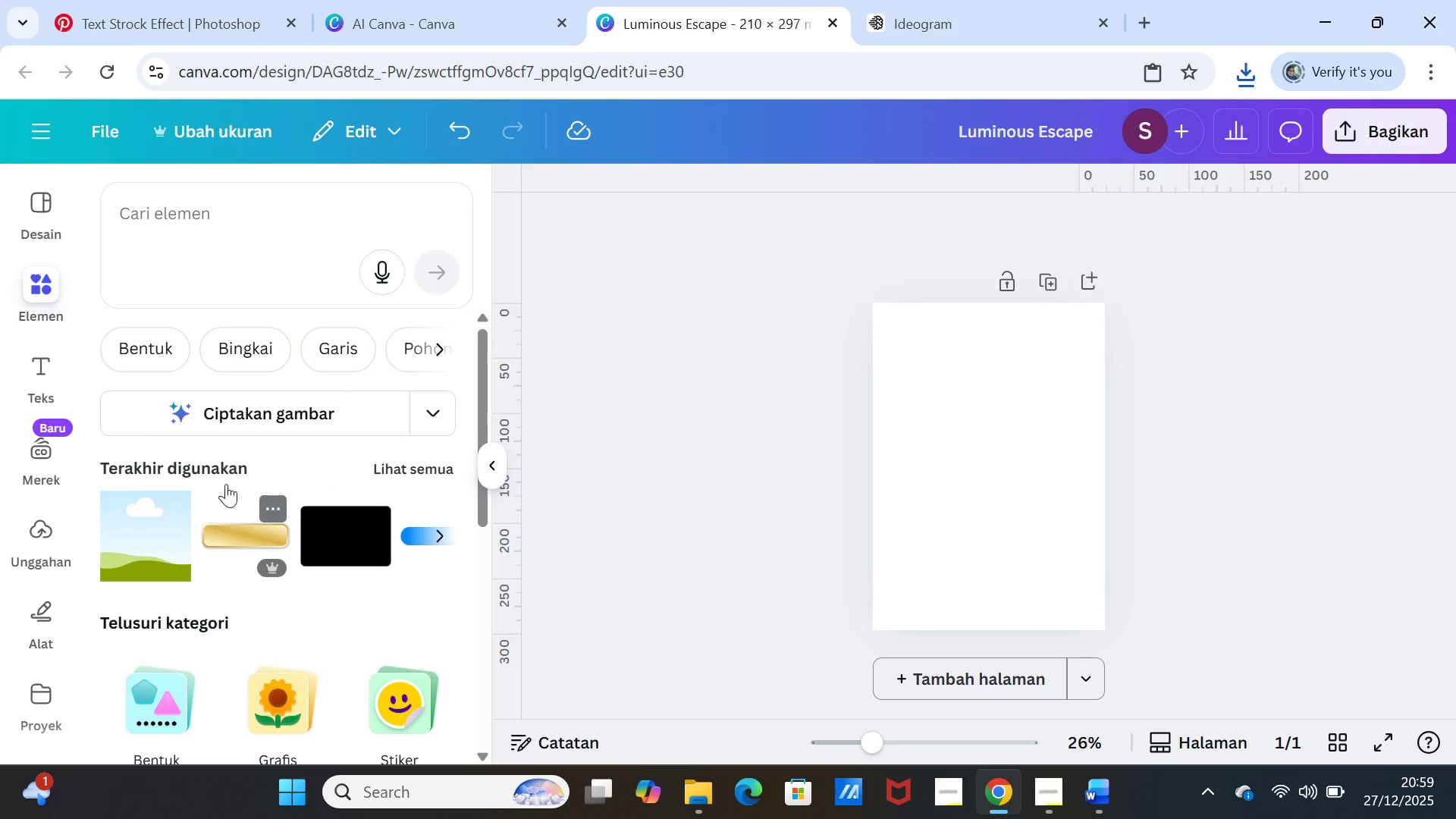 
left_click([254, 350])
 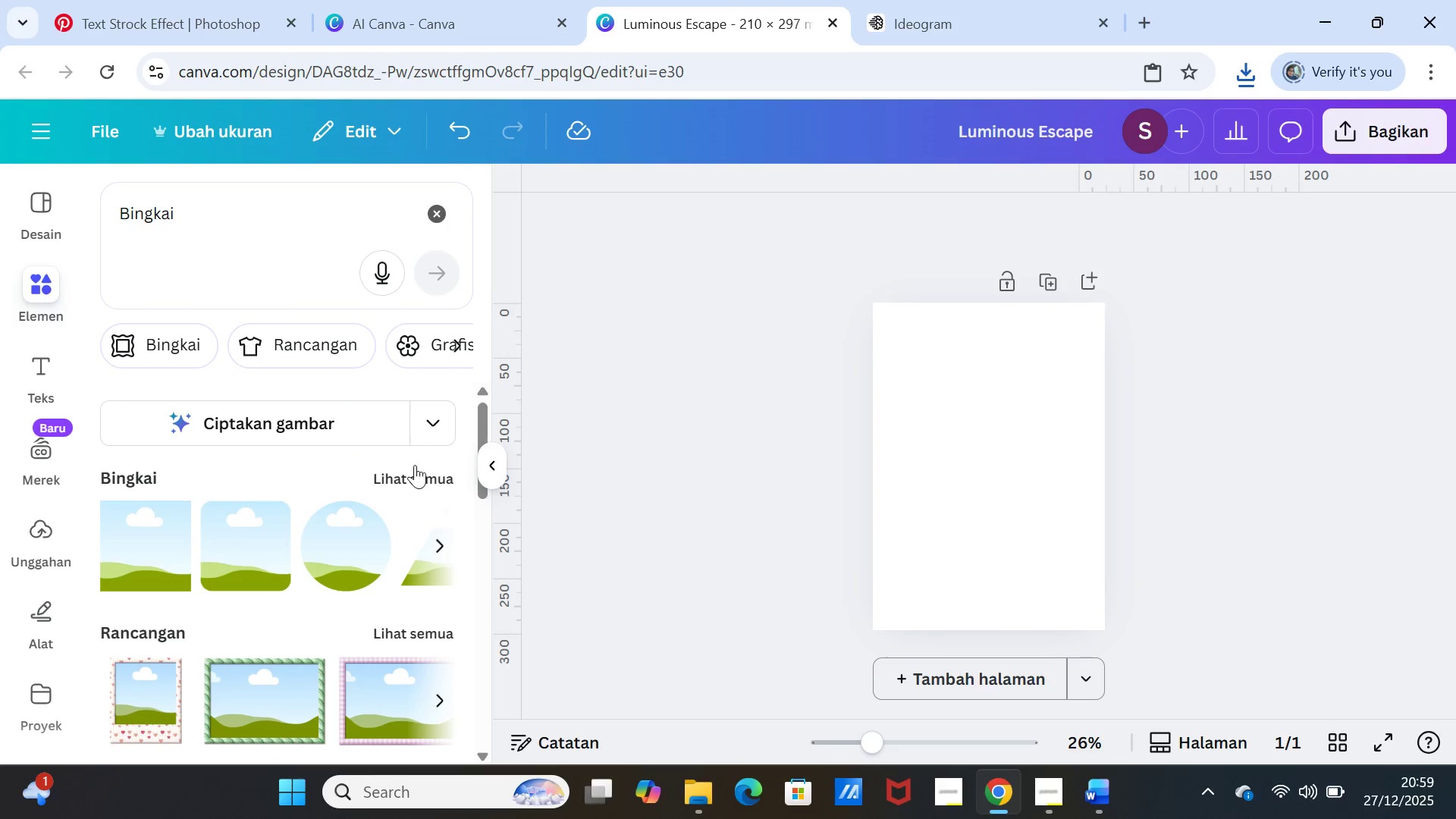 
left_click([414, 473])
 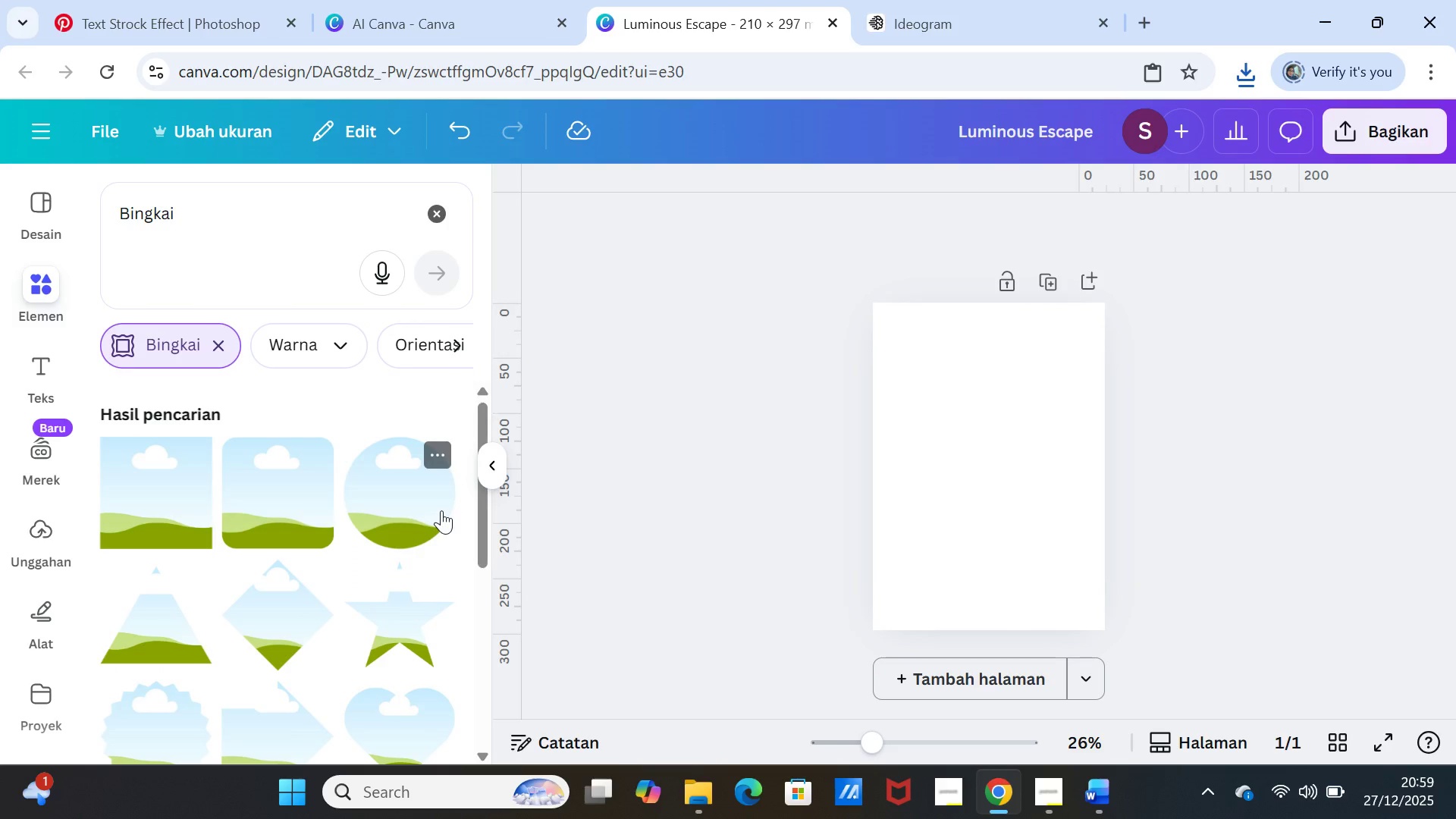 
scroll: coordinate [407, 564], scroll_direction: down, amount: 3.0
 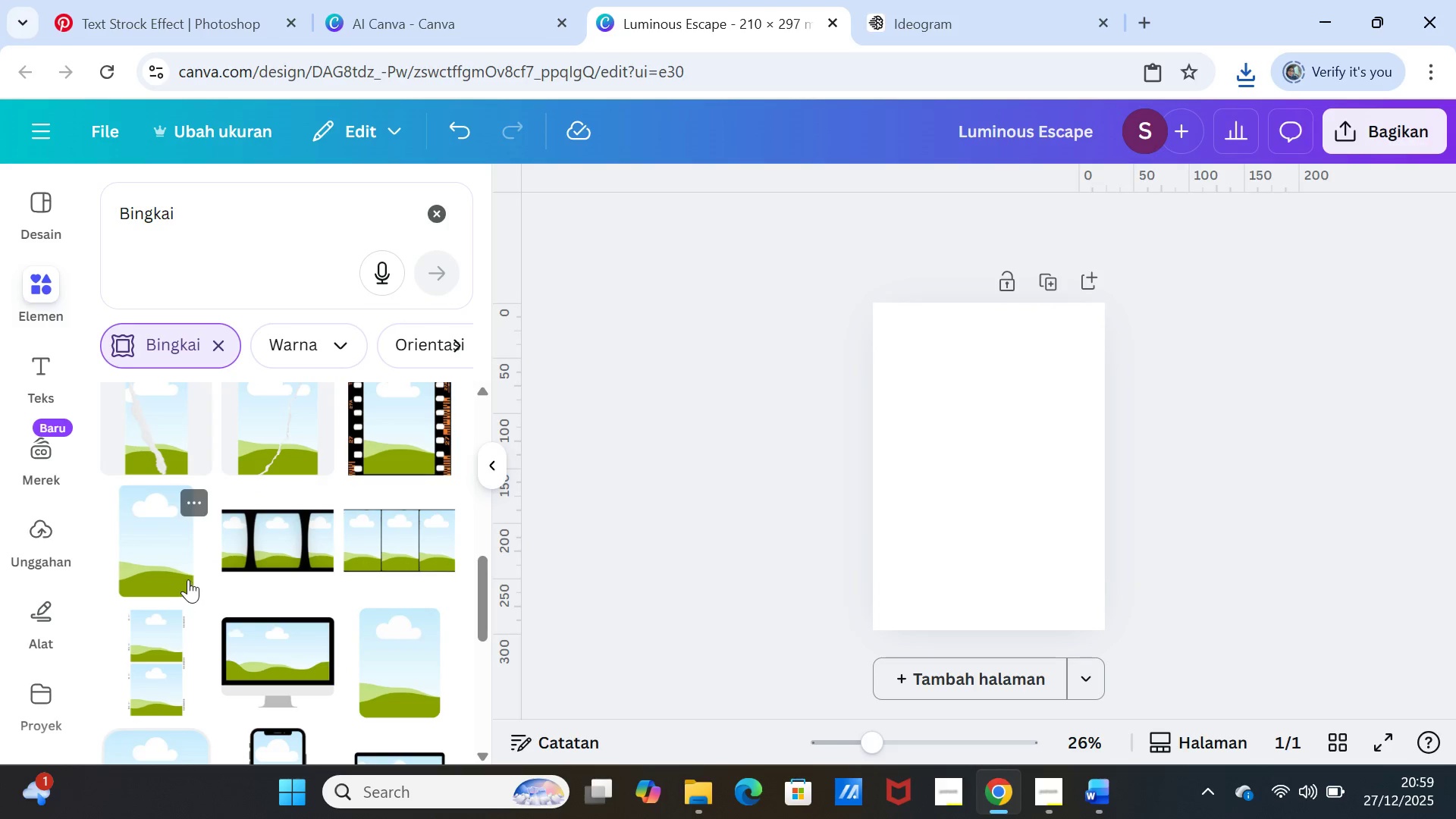 
left_click([172, 545])
 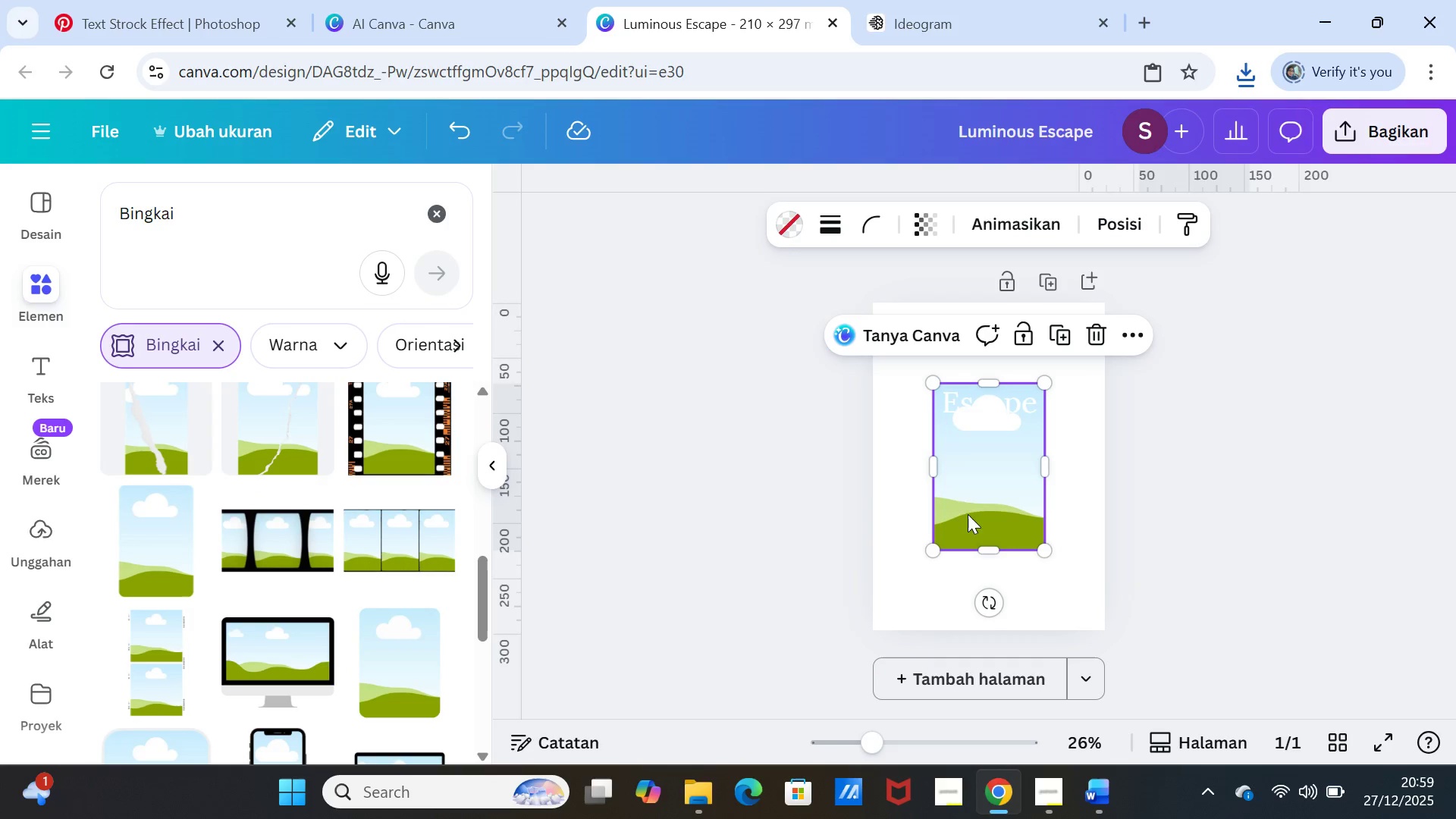 
left_click_drag(start_coordinate=[959, 493], to_coordinate=[942, 491])
 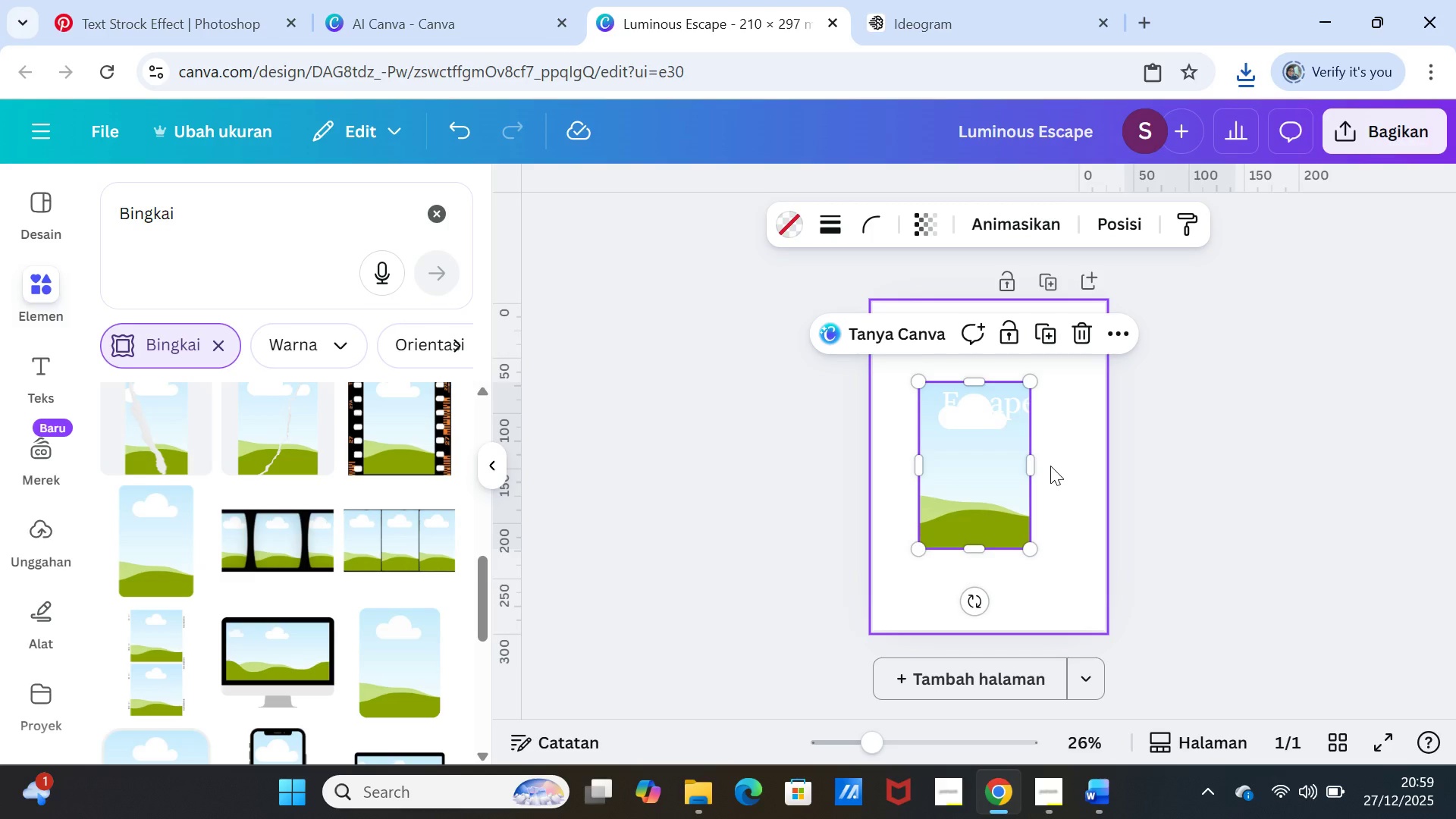 
wait(6.41)
 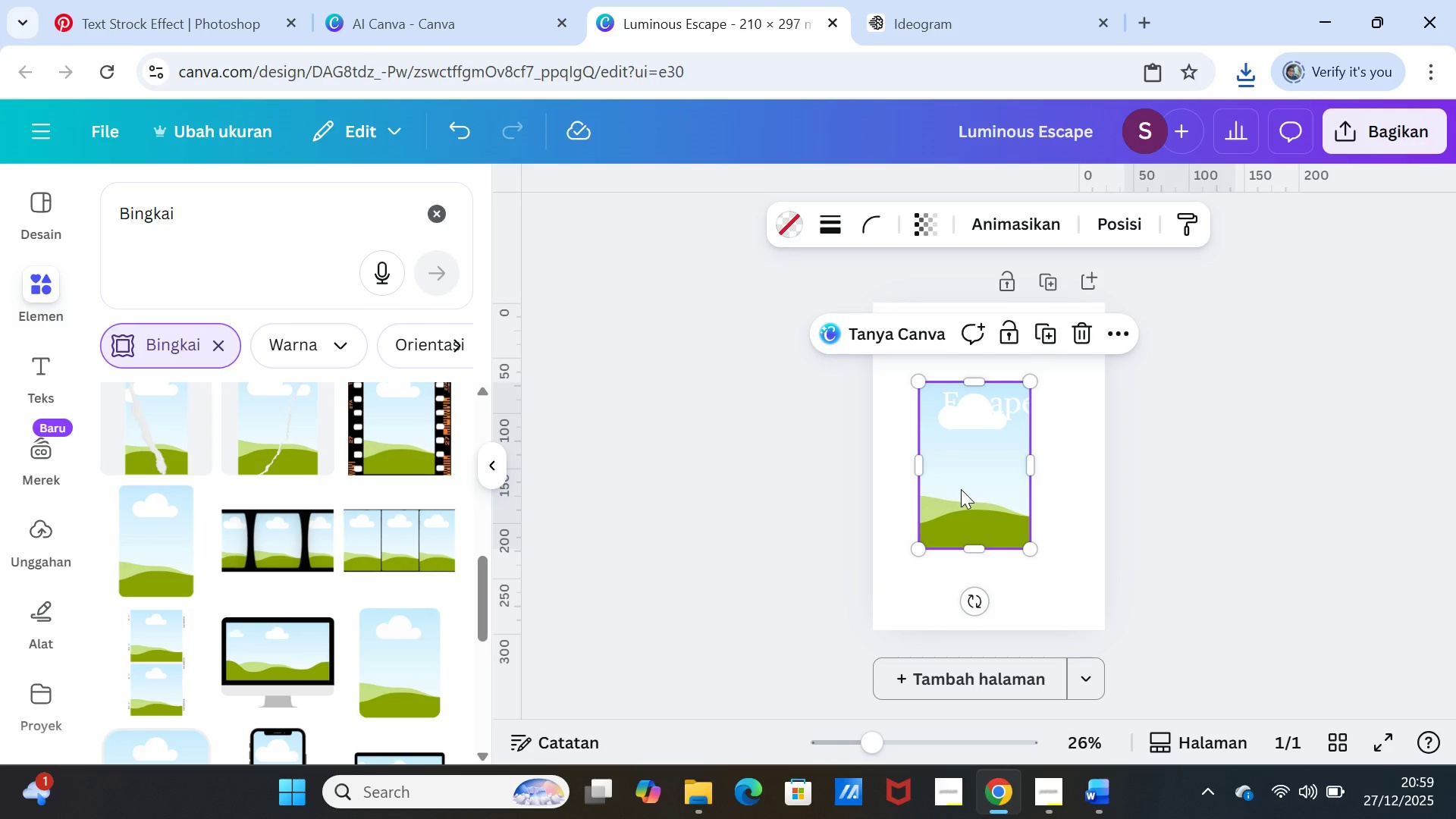 
key(Delete)
 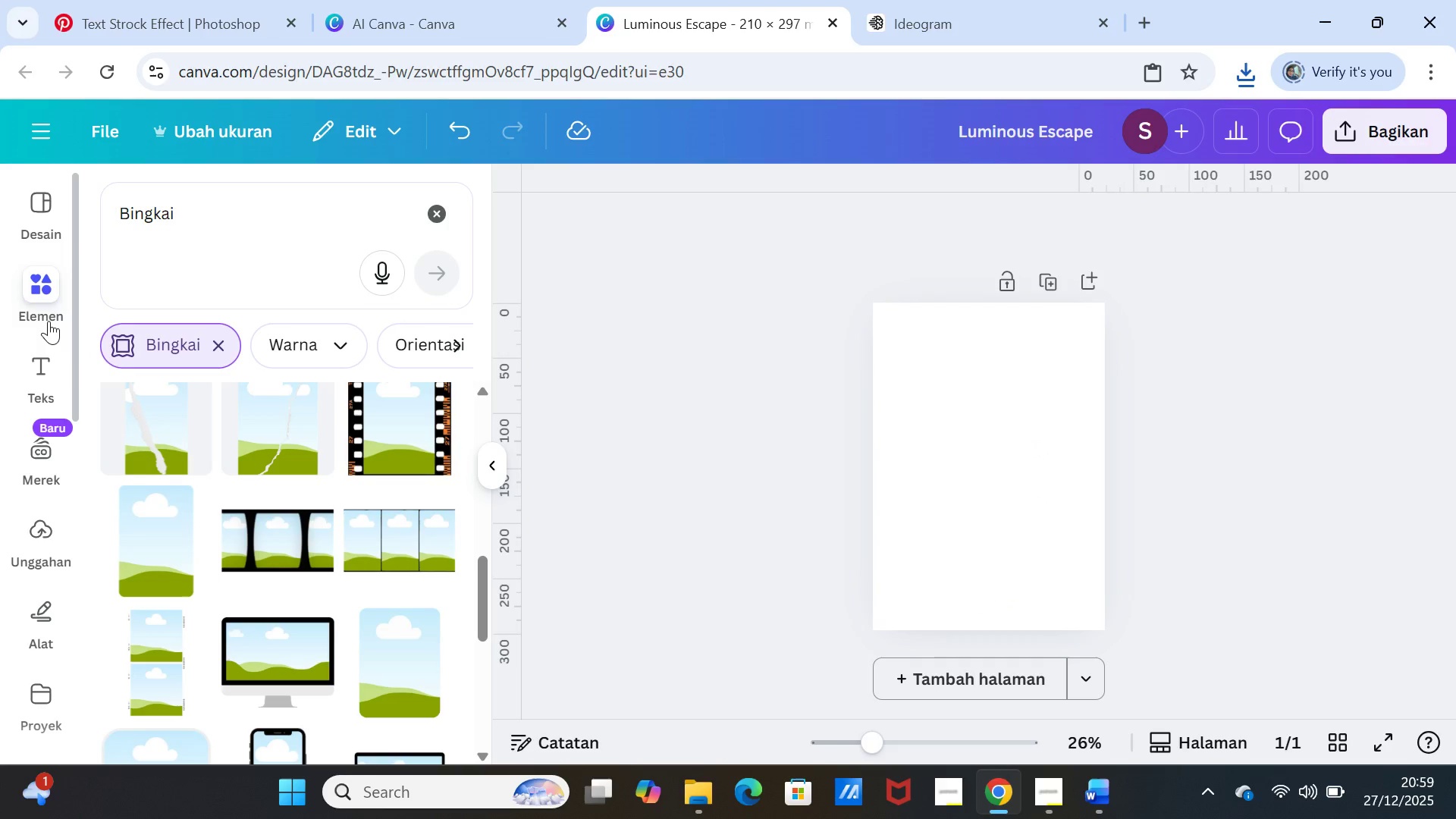 
wait(6.75)
 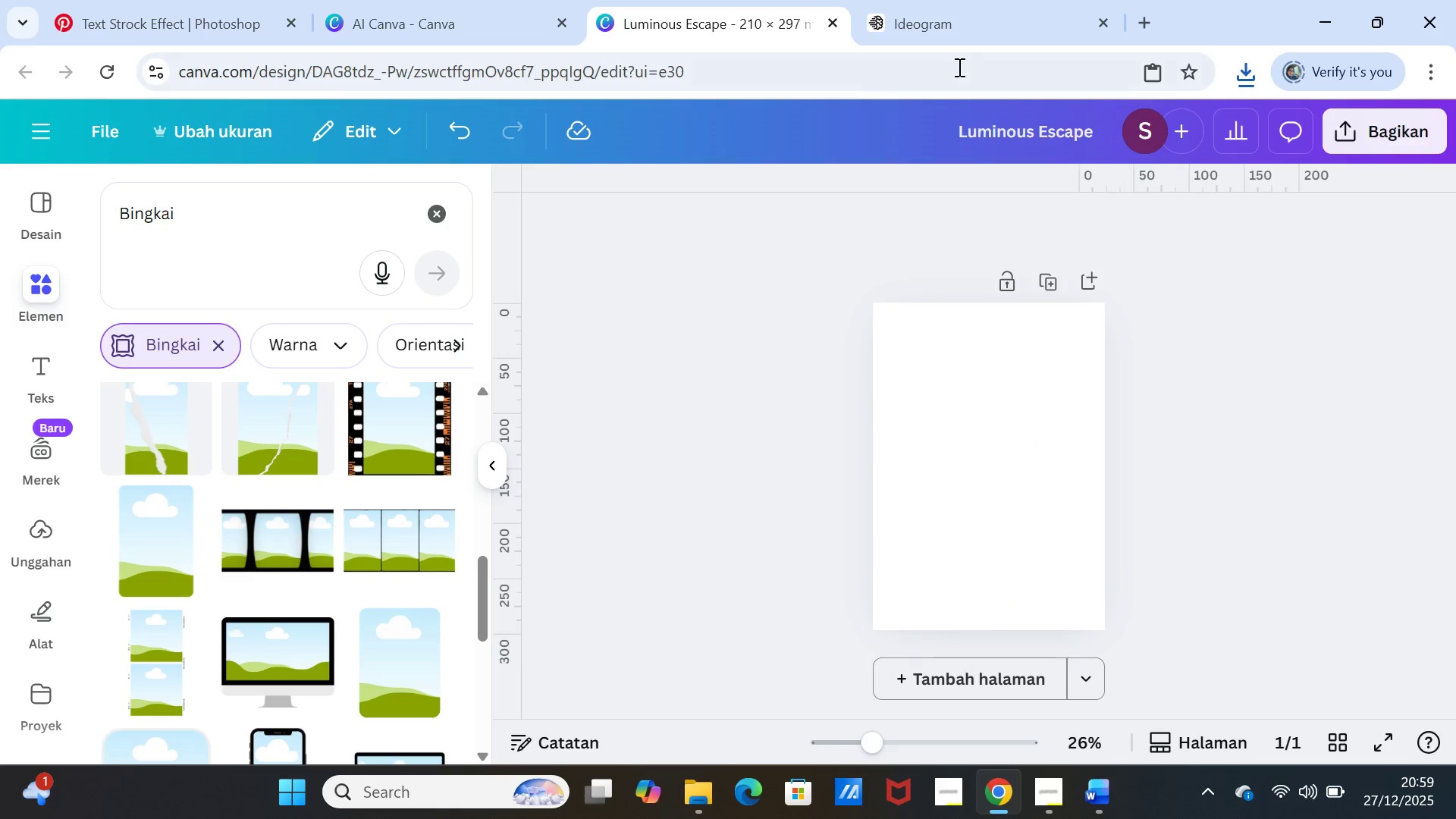 
left_click([39, 544])
 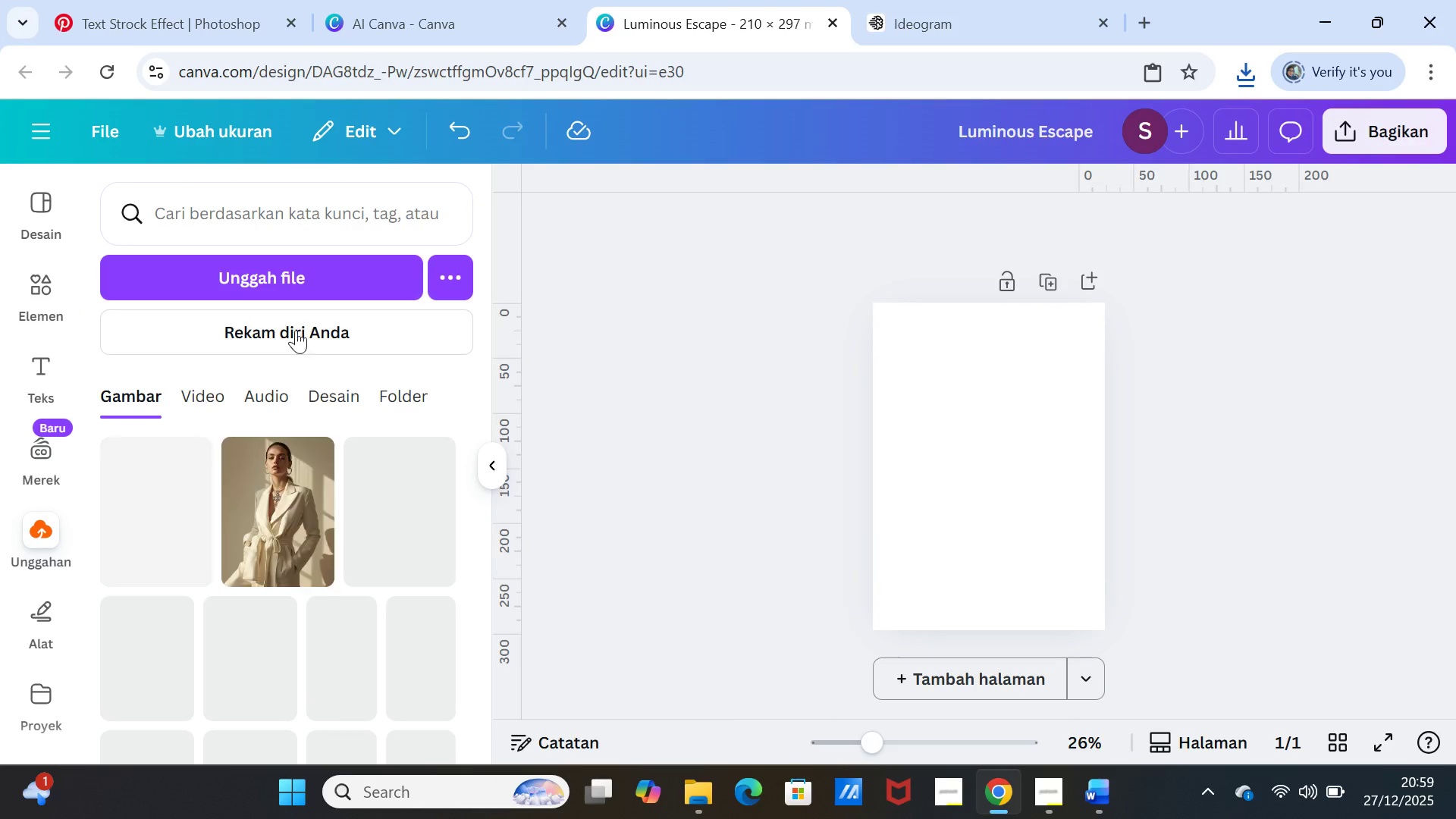 
left_click([293, 289])
 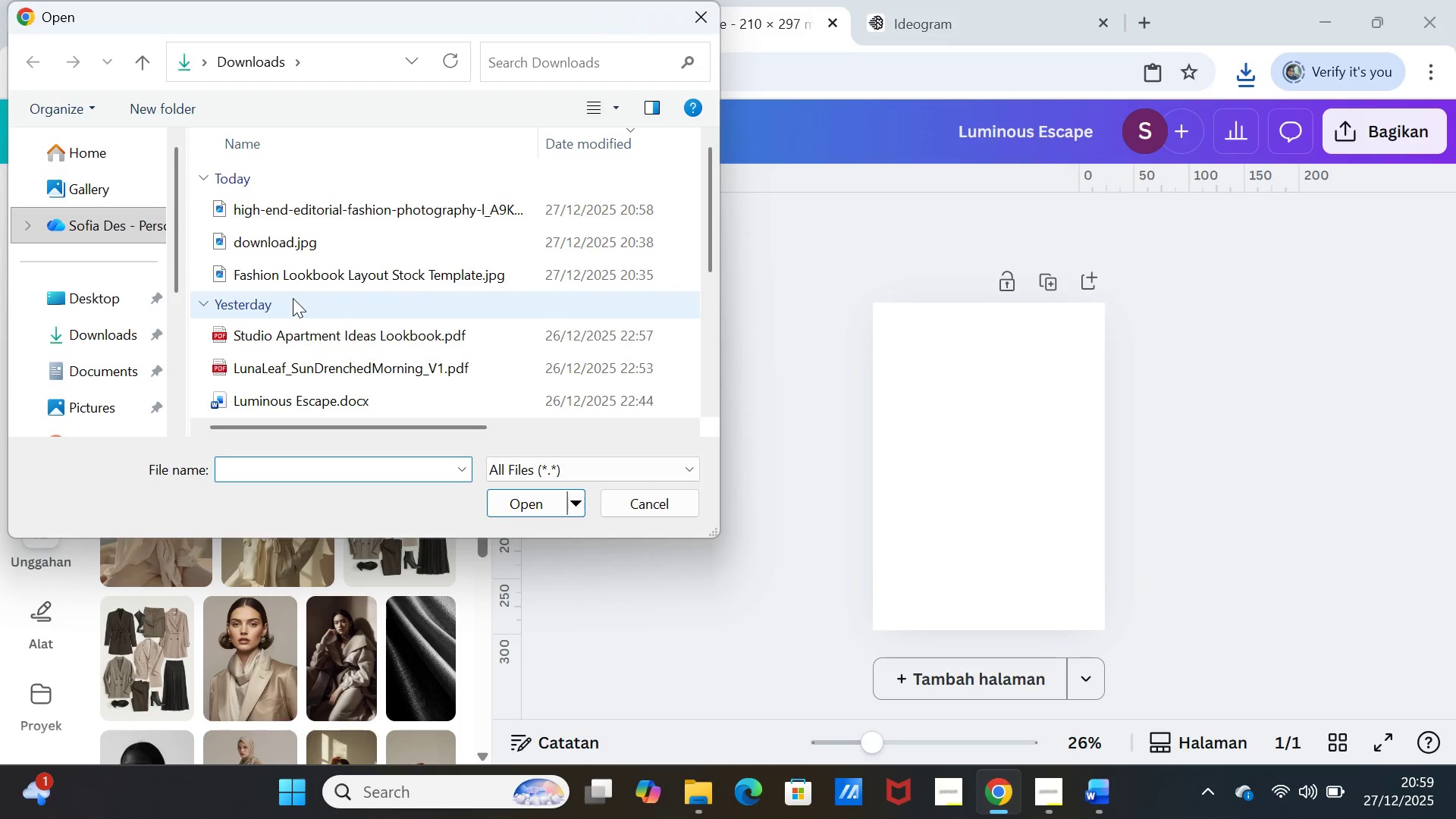 
left_click([330, 209])
 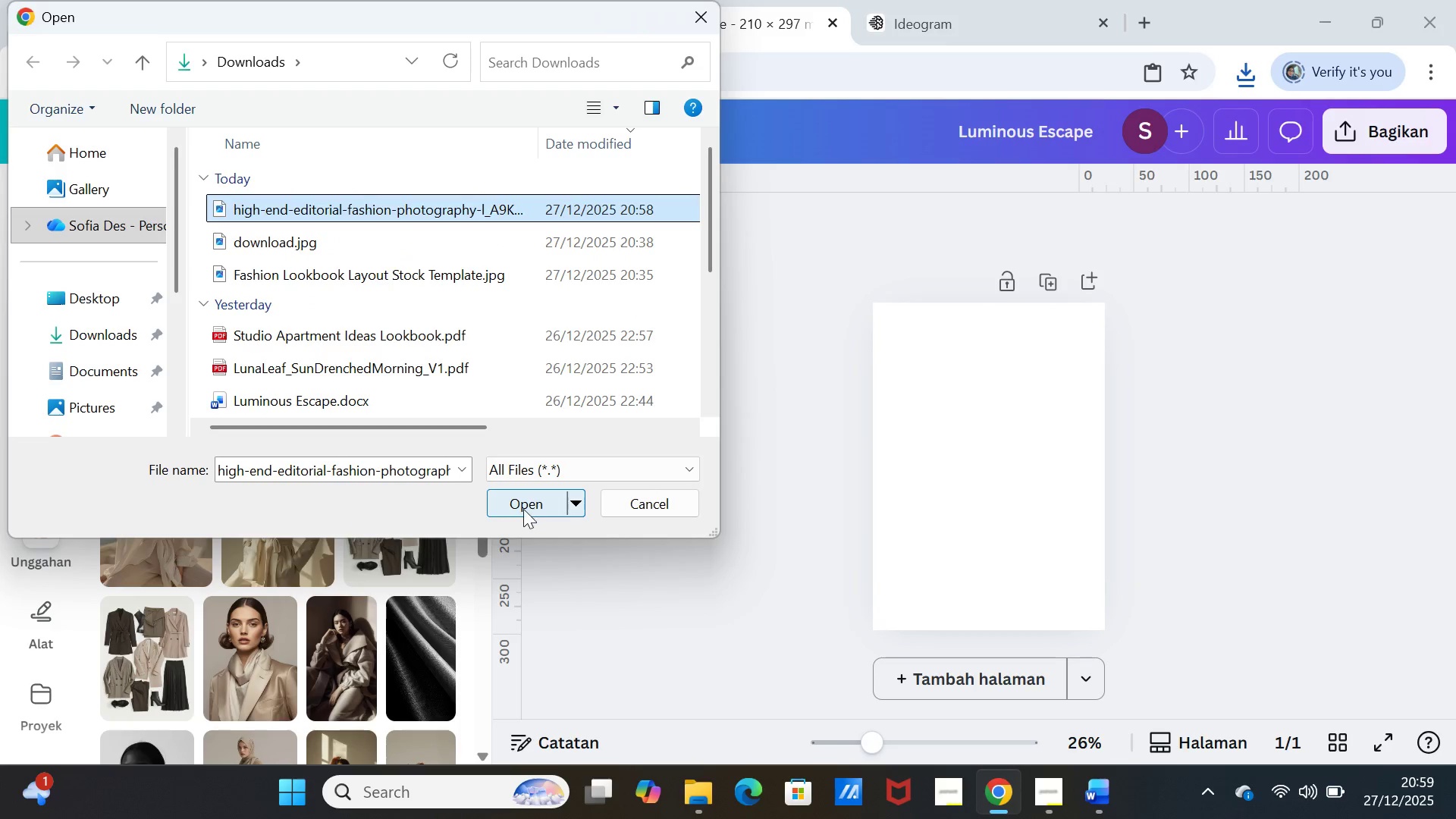 
left_click([523, 509])
 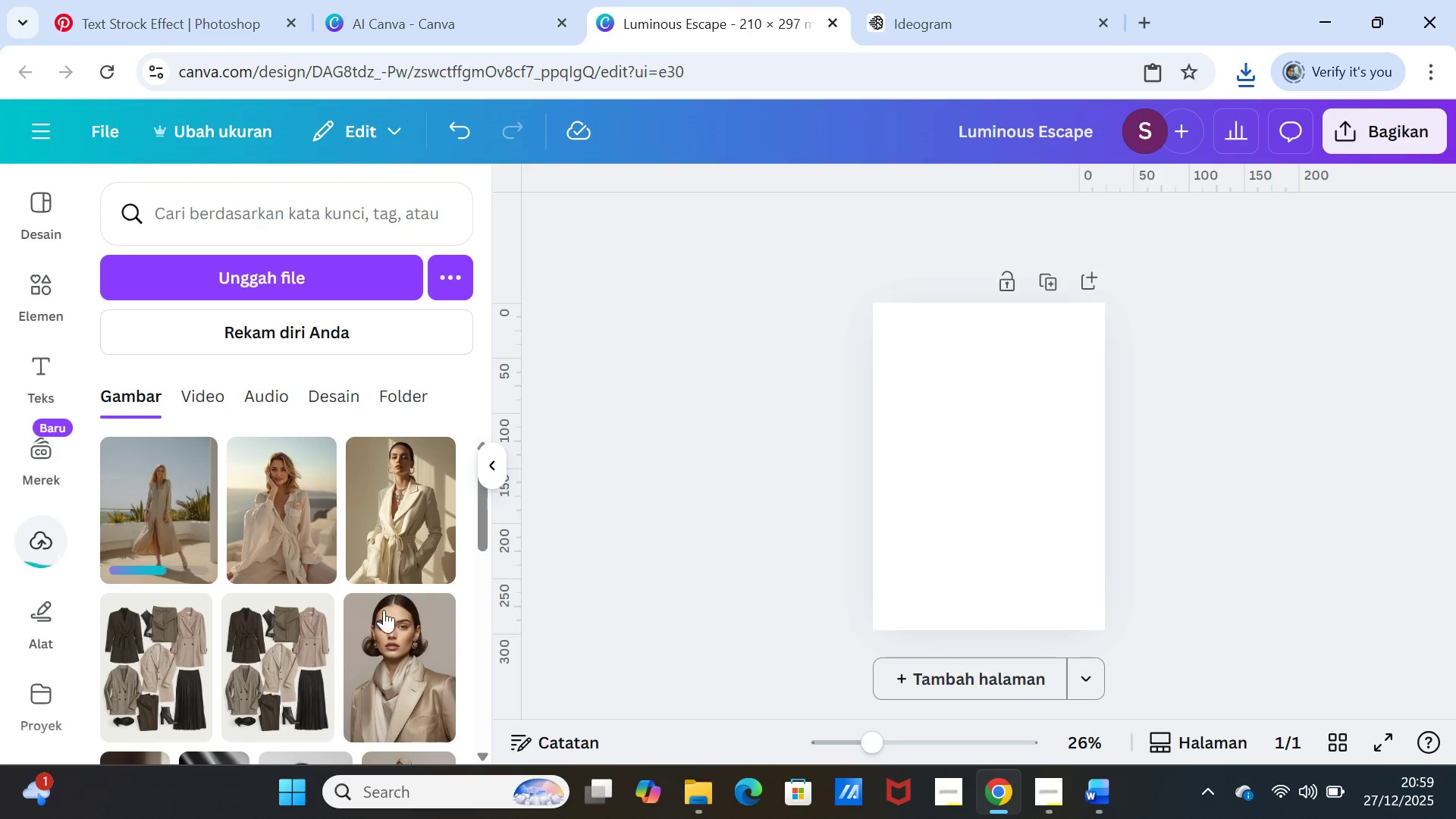 
left_click([174, 519])
 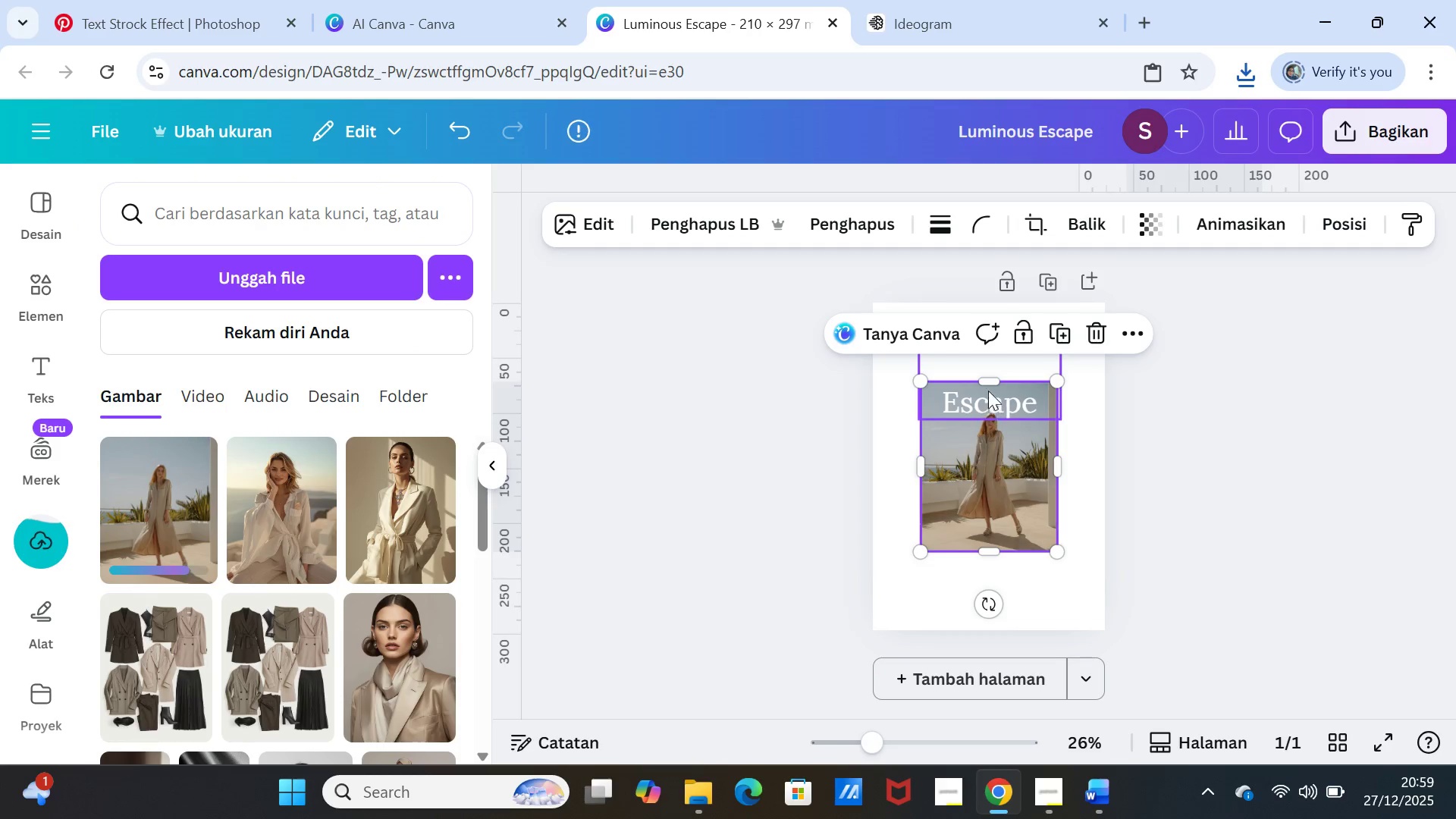 
left_click_drag(start_coordinate=[988, 382], to_coordinate=[988, 310])
 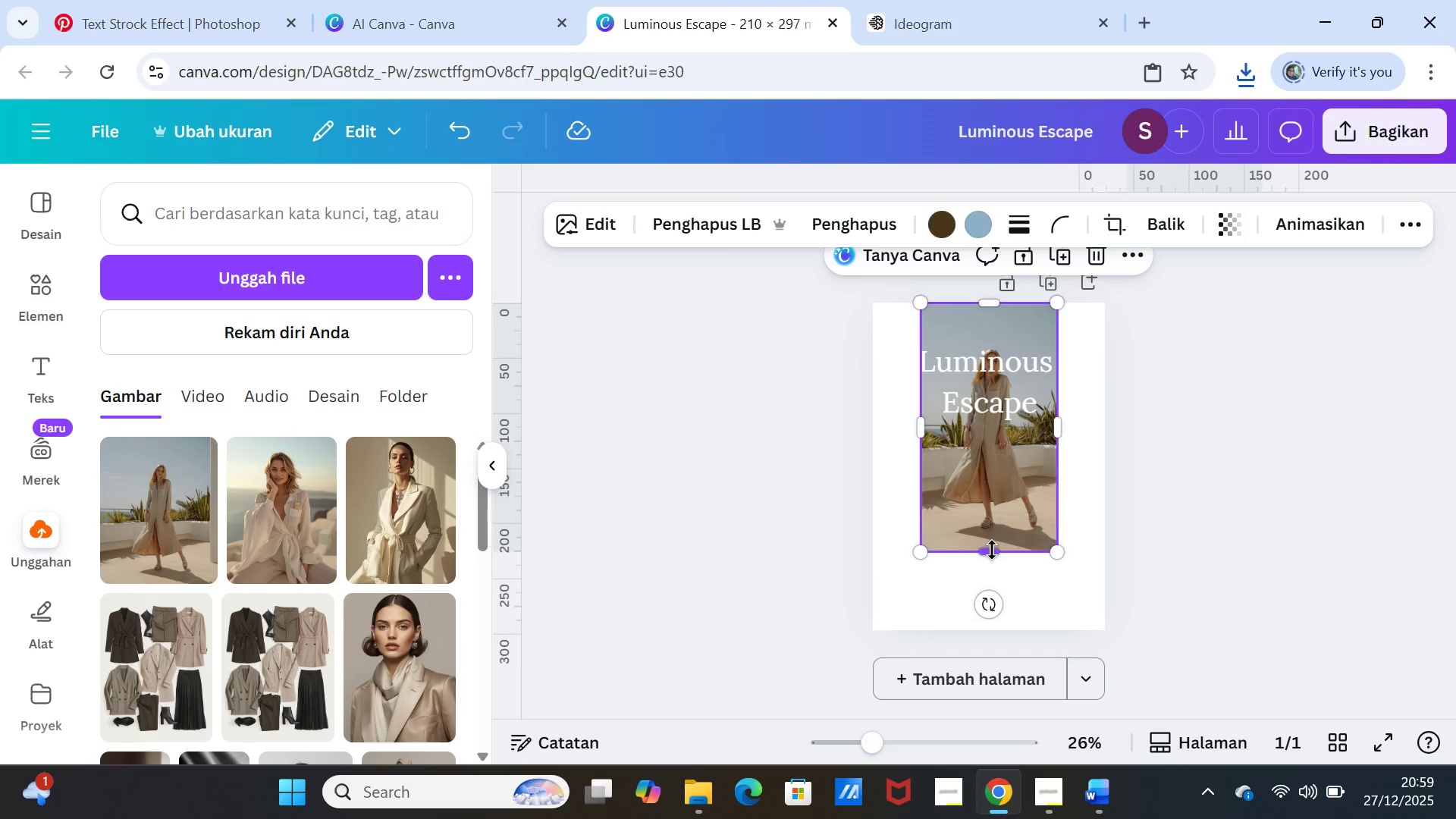 
left_click_drag(start_coordinate=[992, 550], to_coordinate=[990, 632])
 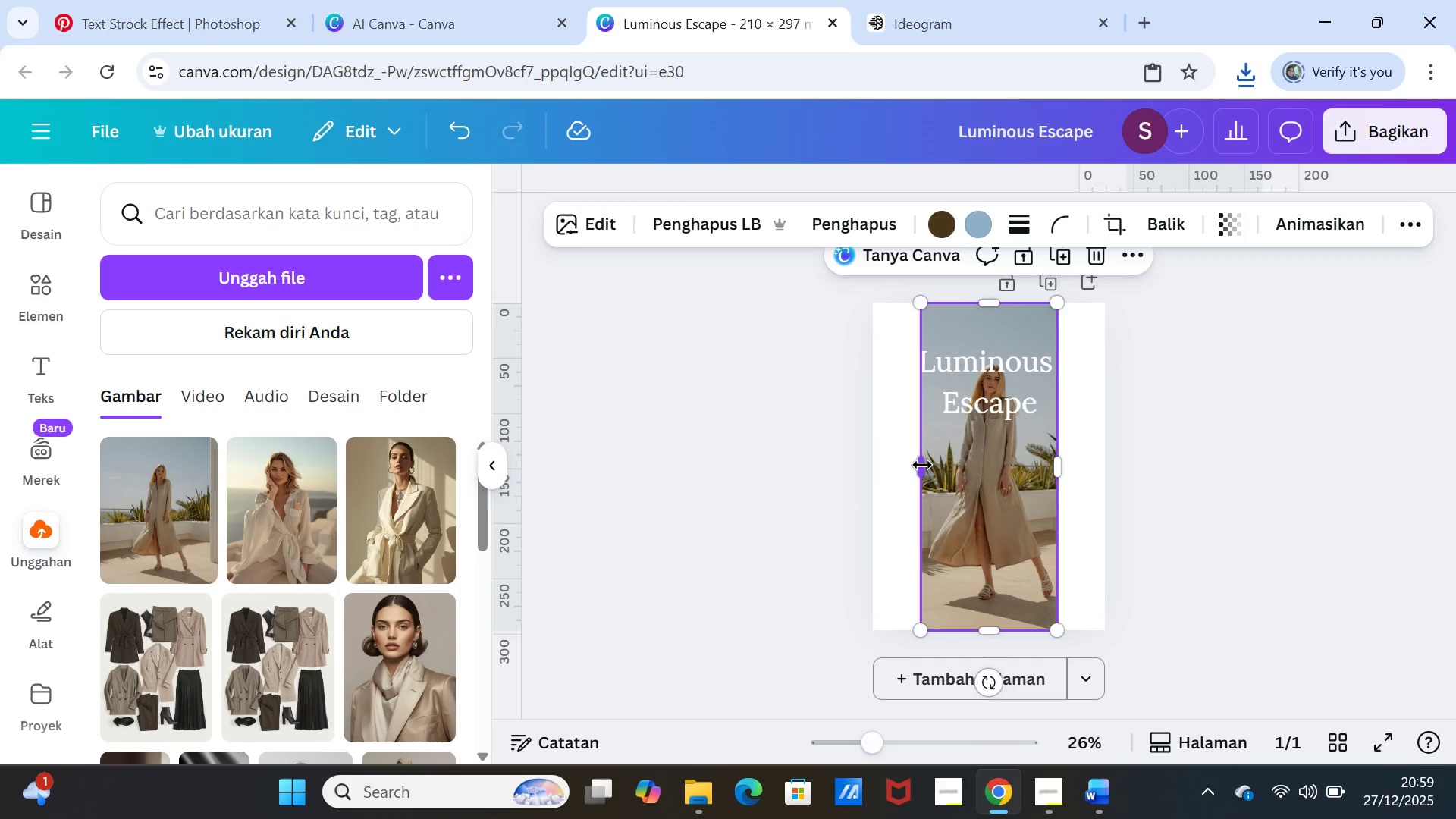 
left_click_drag(start_coordinate=[922, 465], to_coordinate=[878, 450])
 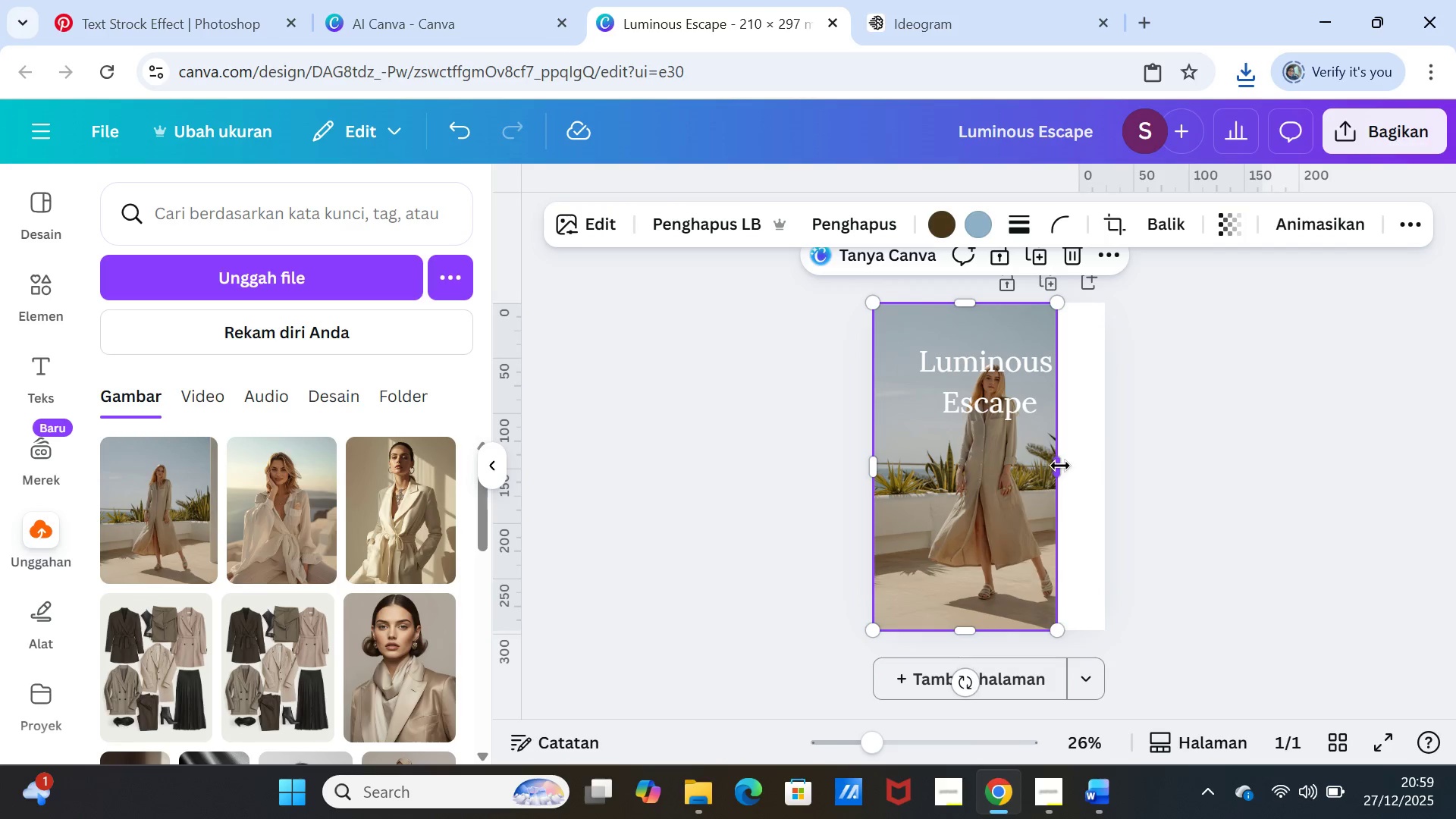 
left_click_drag(start_coordinate=[1060, 466], to_coordinate=[1105, 463])
 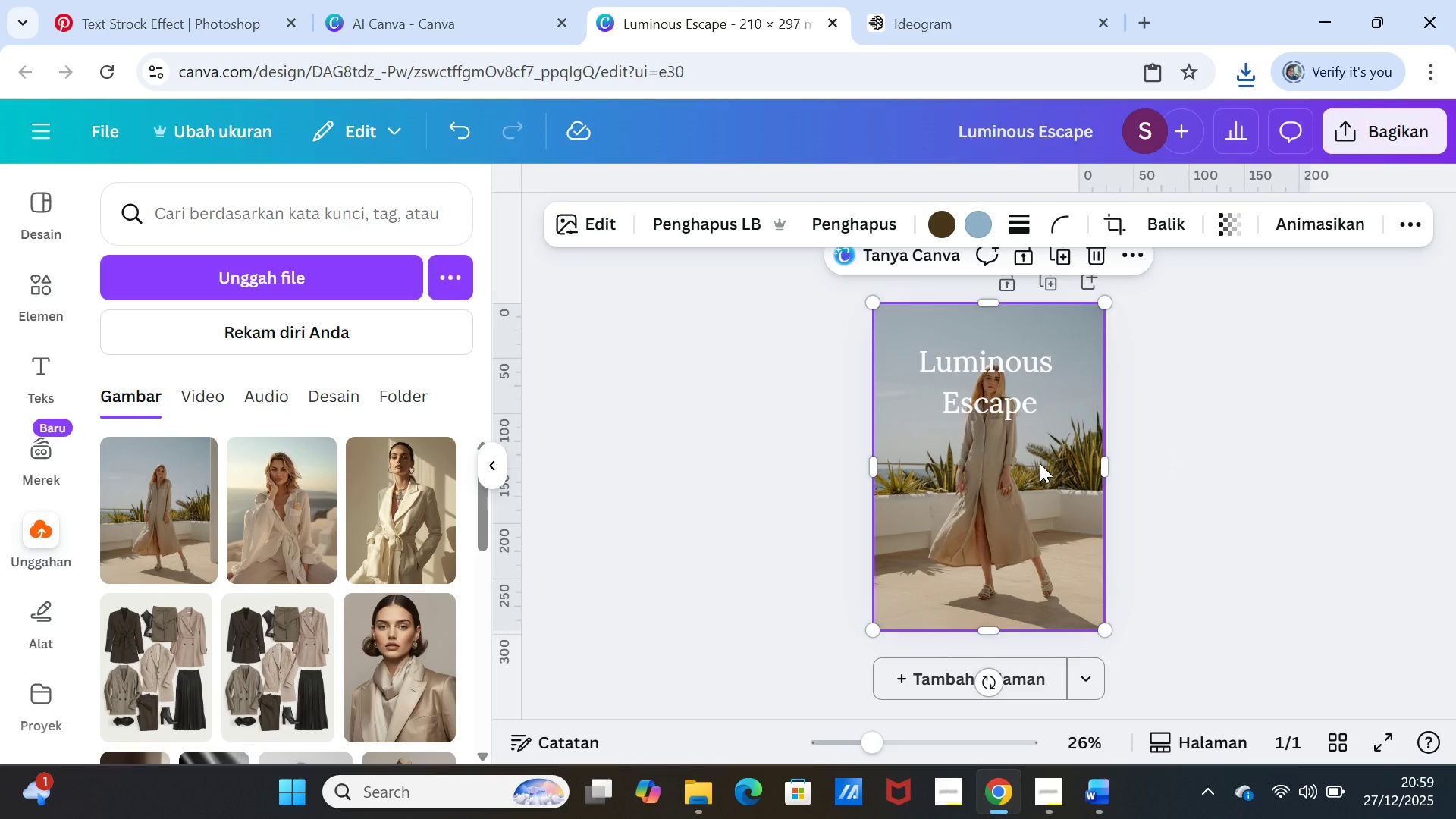 
left_click([1040, 463])
 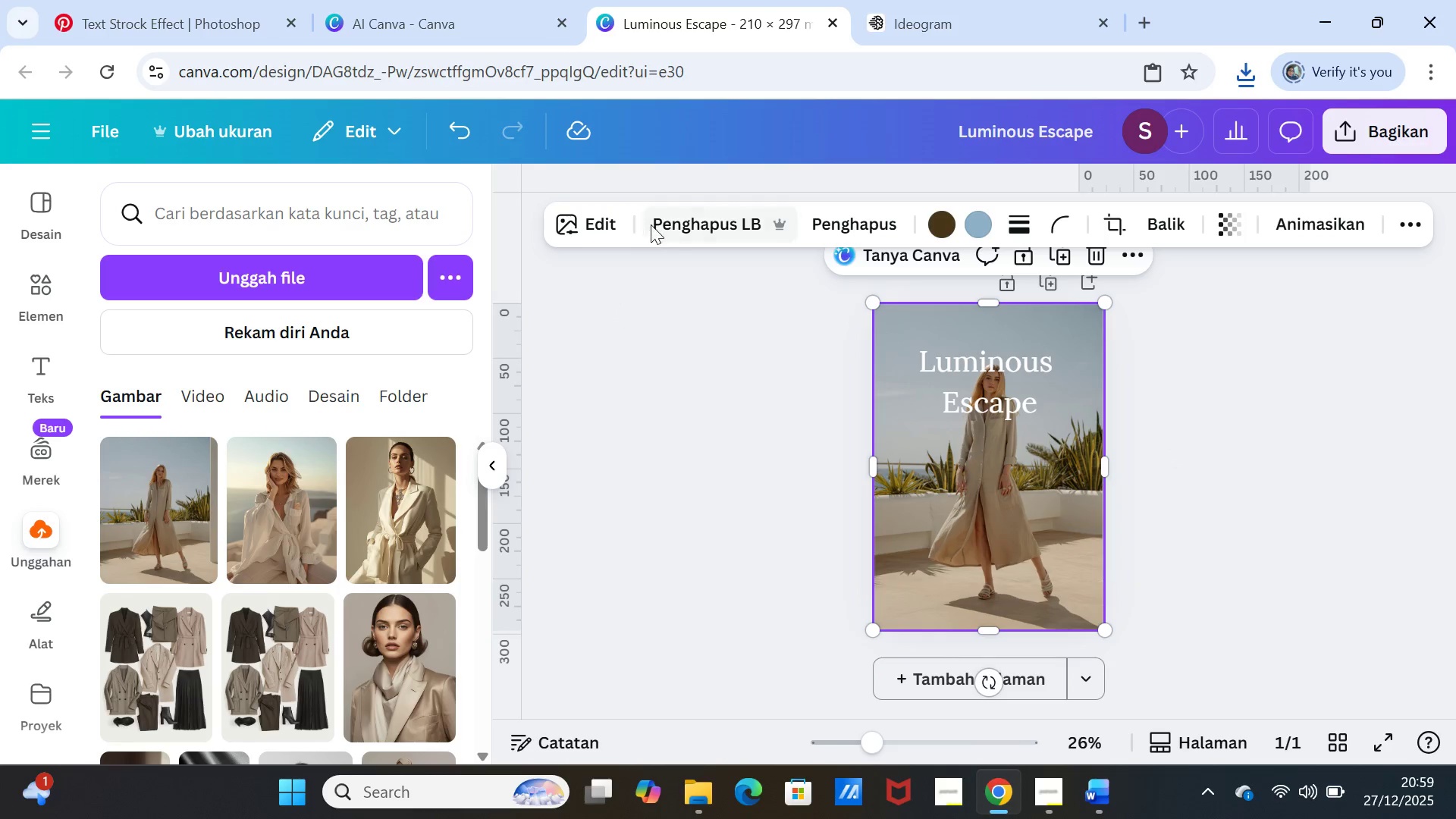 
left_click([679, 223])
 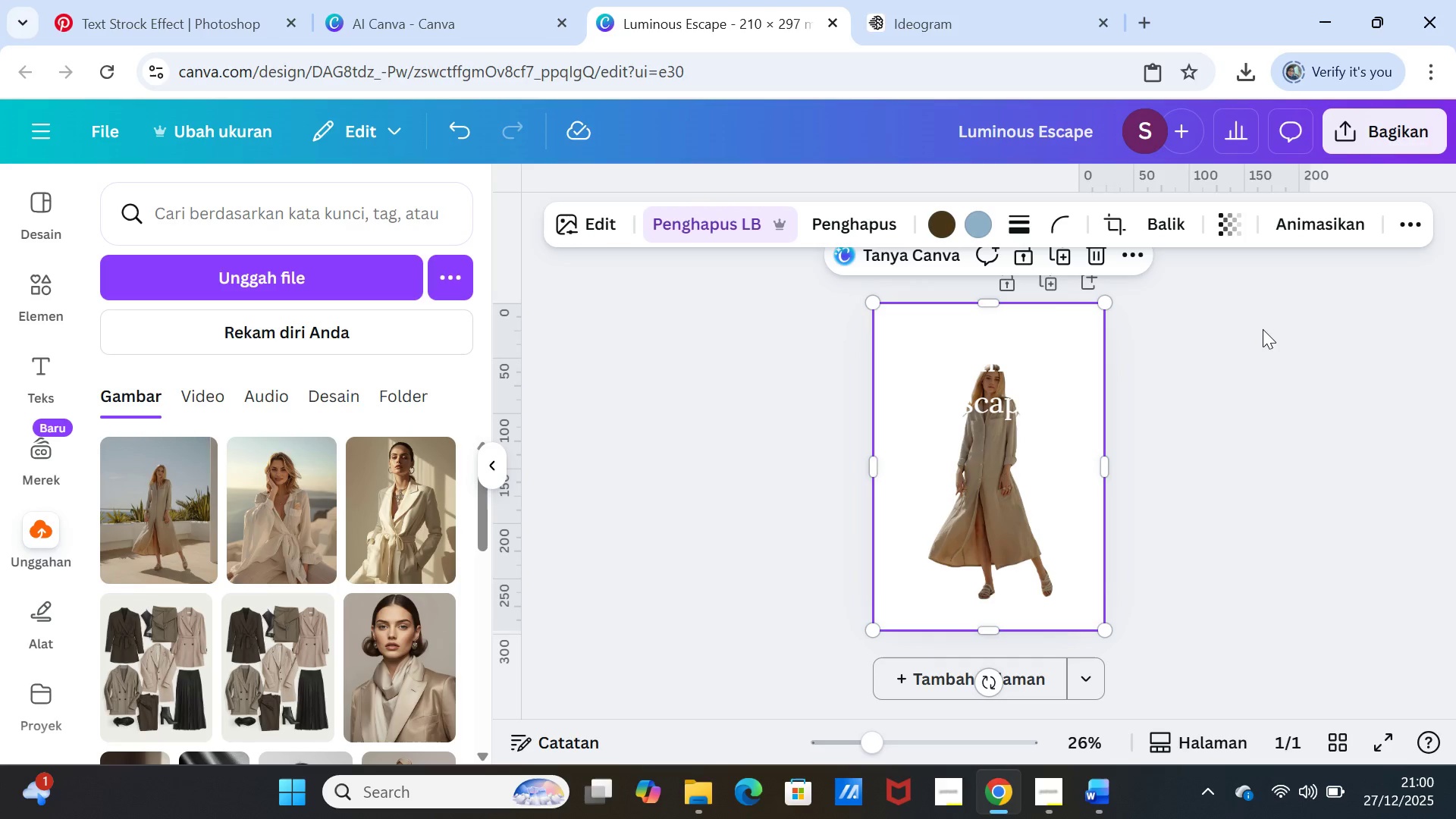 
wait(5.27)
 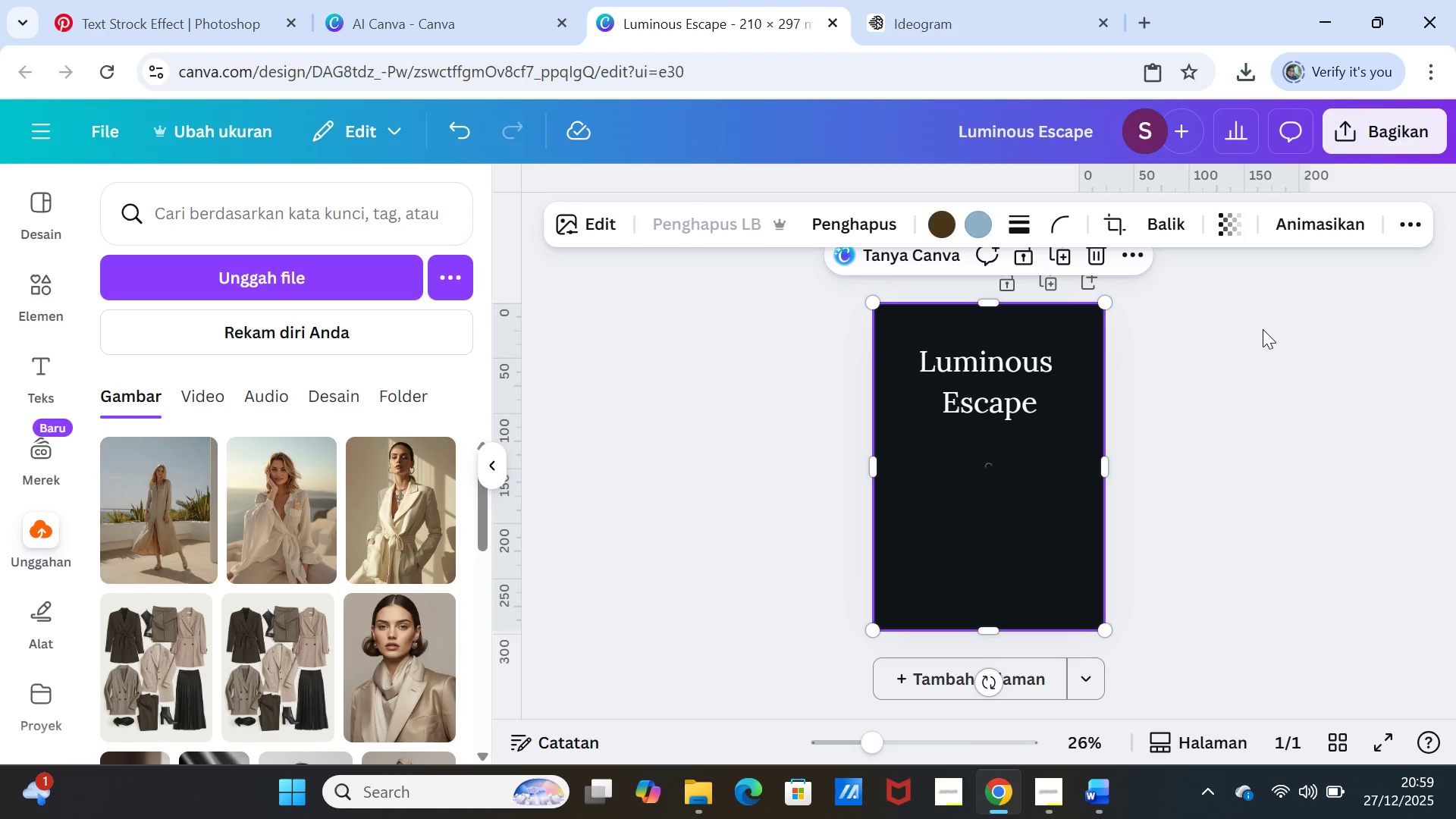 
left_click([1160, 489])
 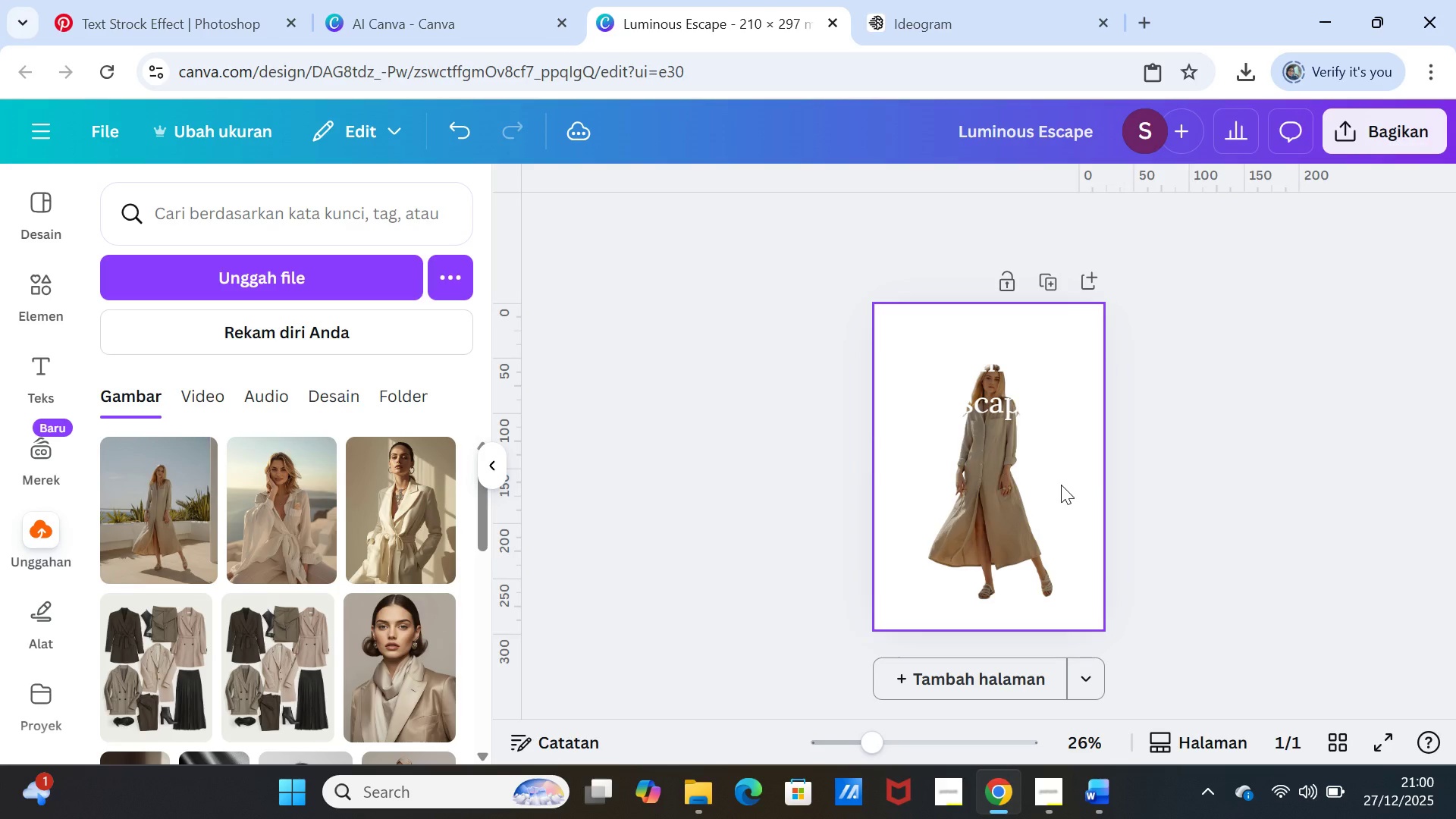 
left_click([1061, 485])
 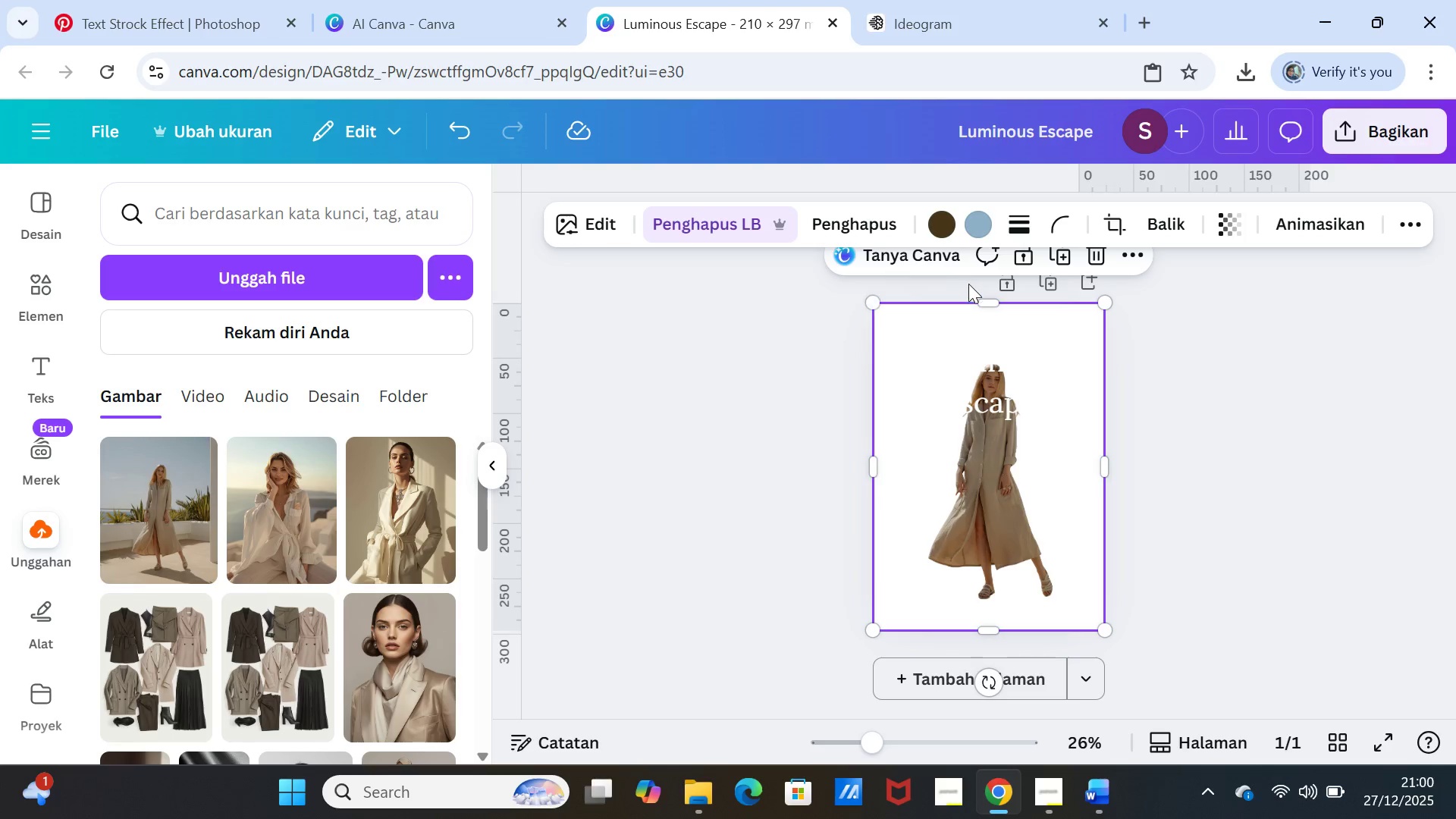 
wait(11.75)
 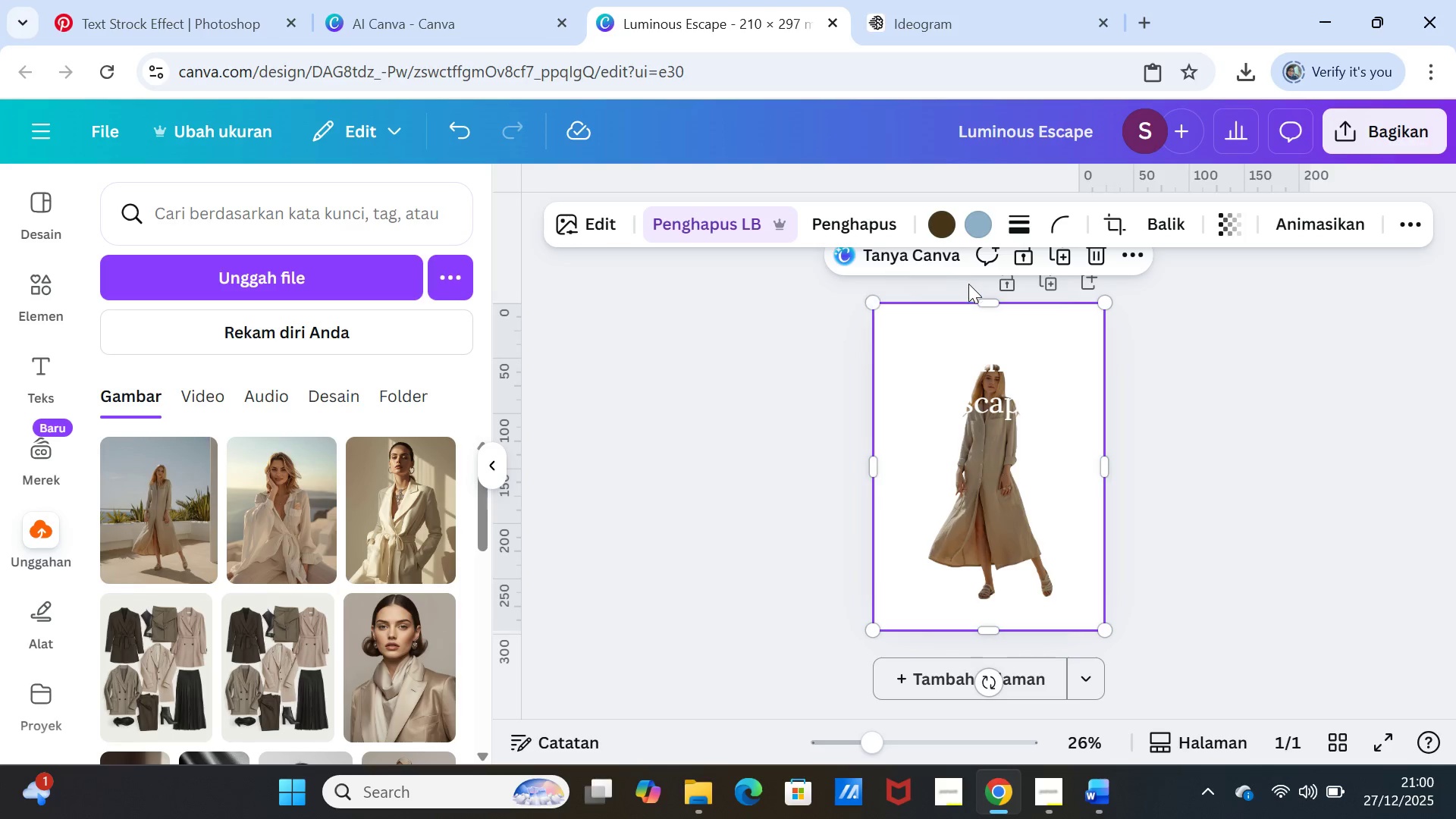 
key(Delete)
 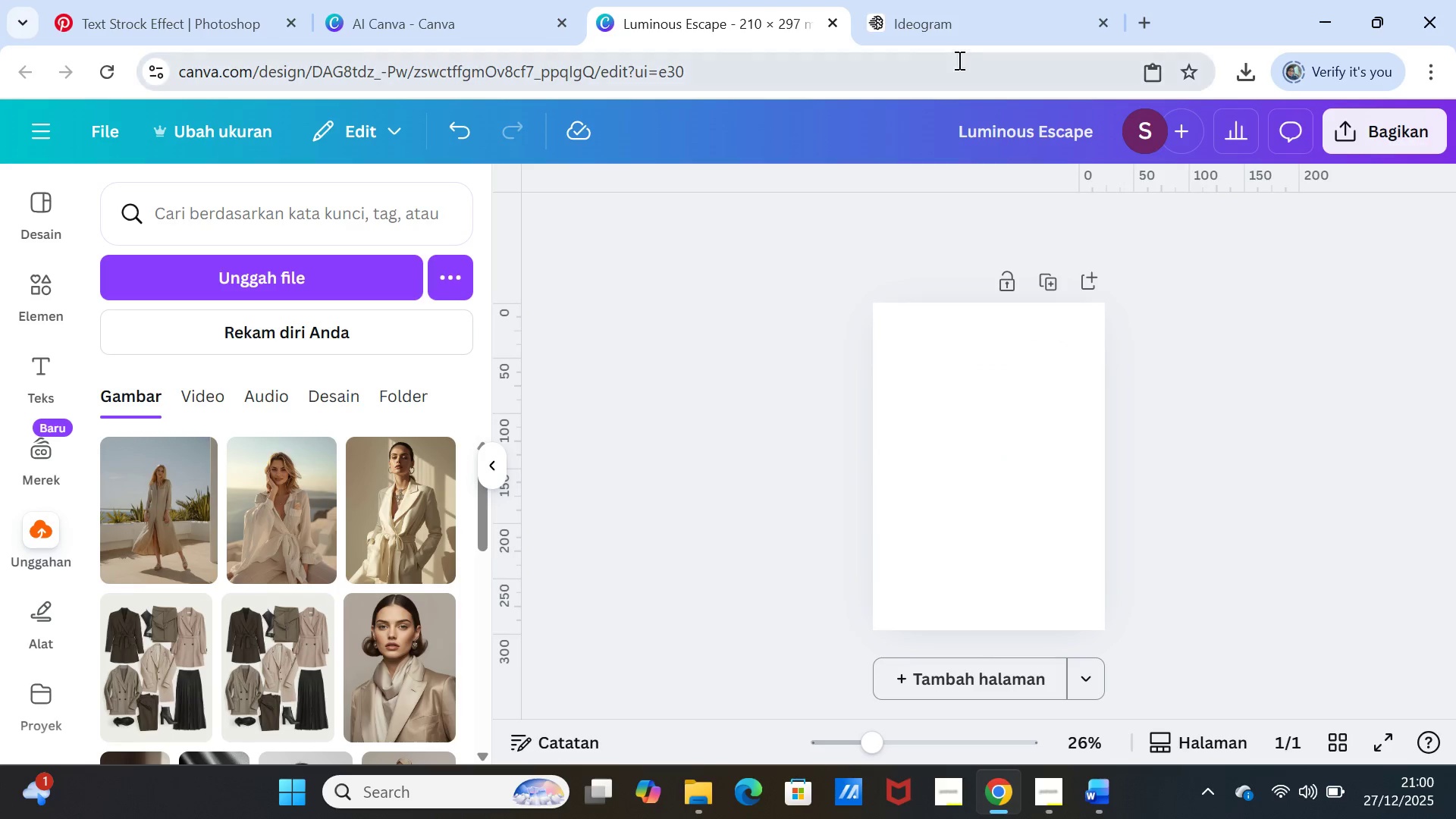 
left_click([941, 29])
 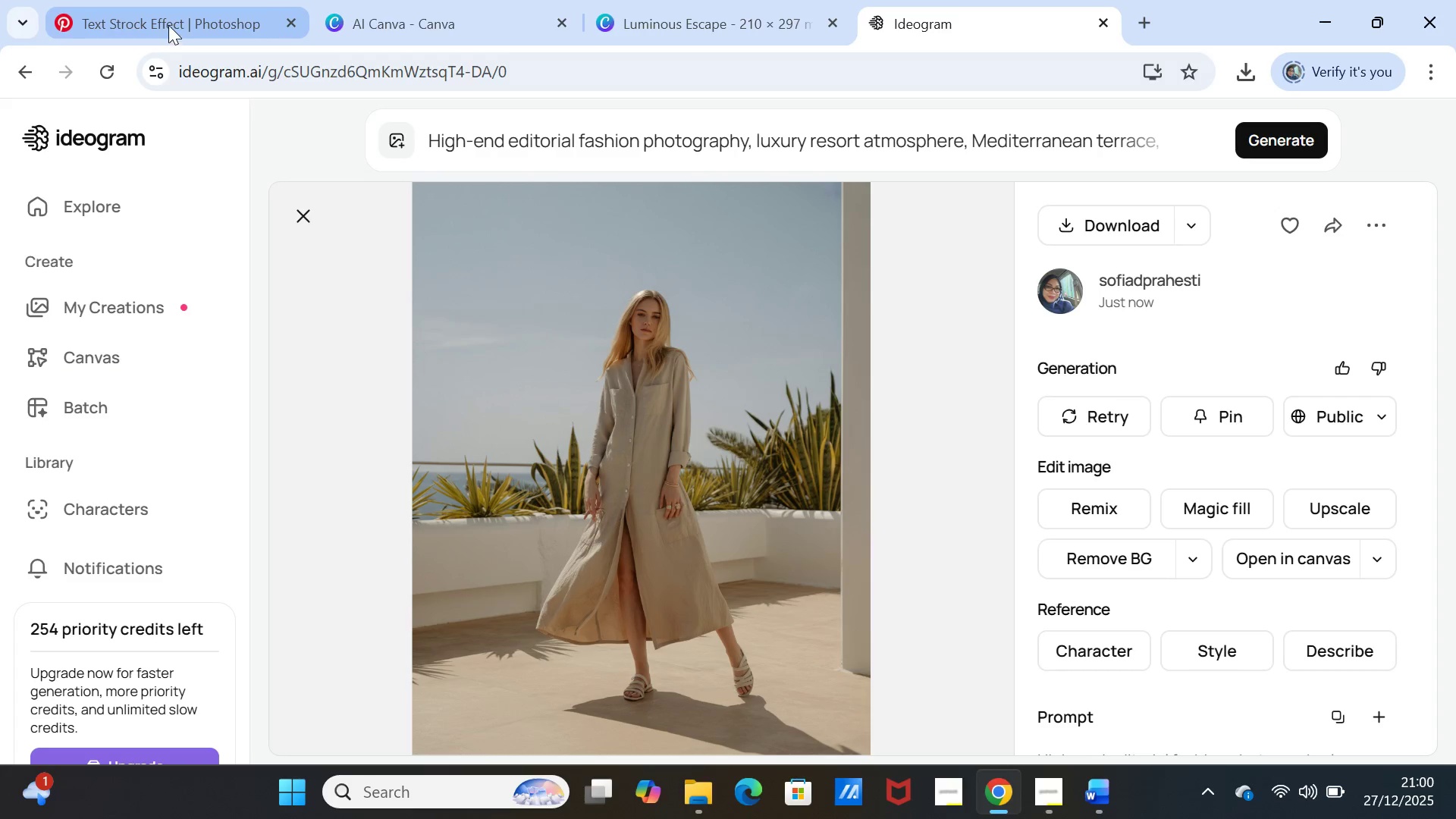 
left_click([444, 17])
 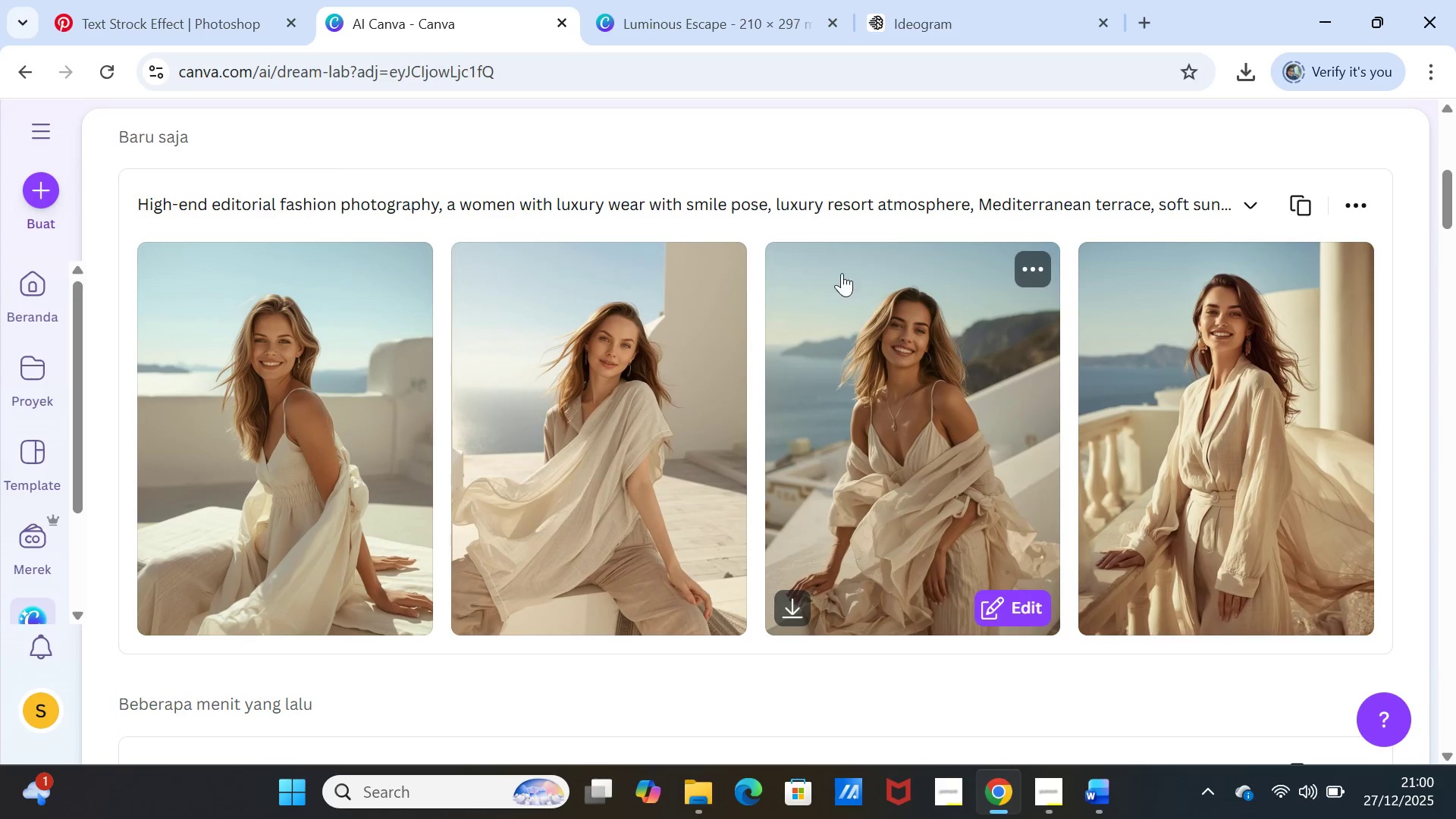 
scroll: coordinate [795, 260], scroll_direction: up, amount: 9.0
 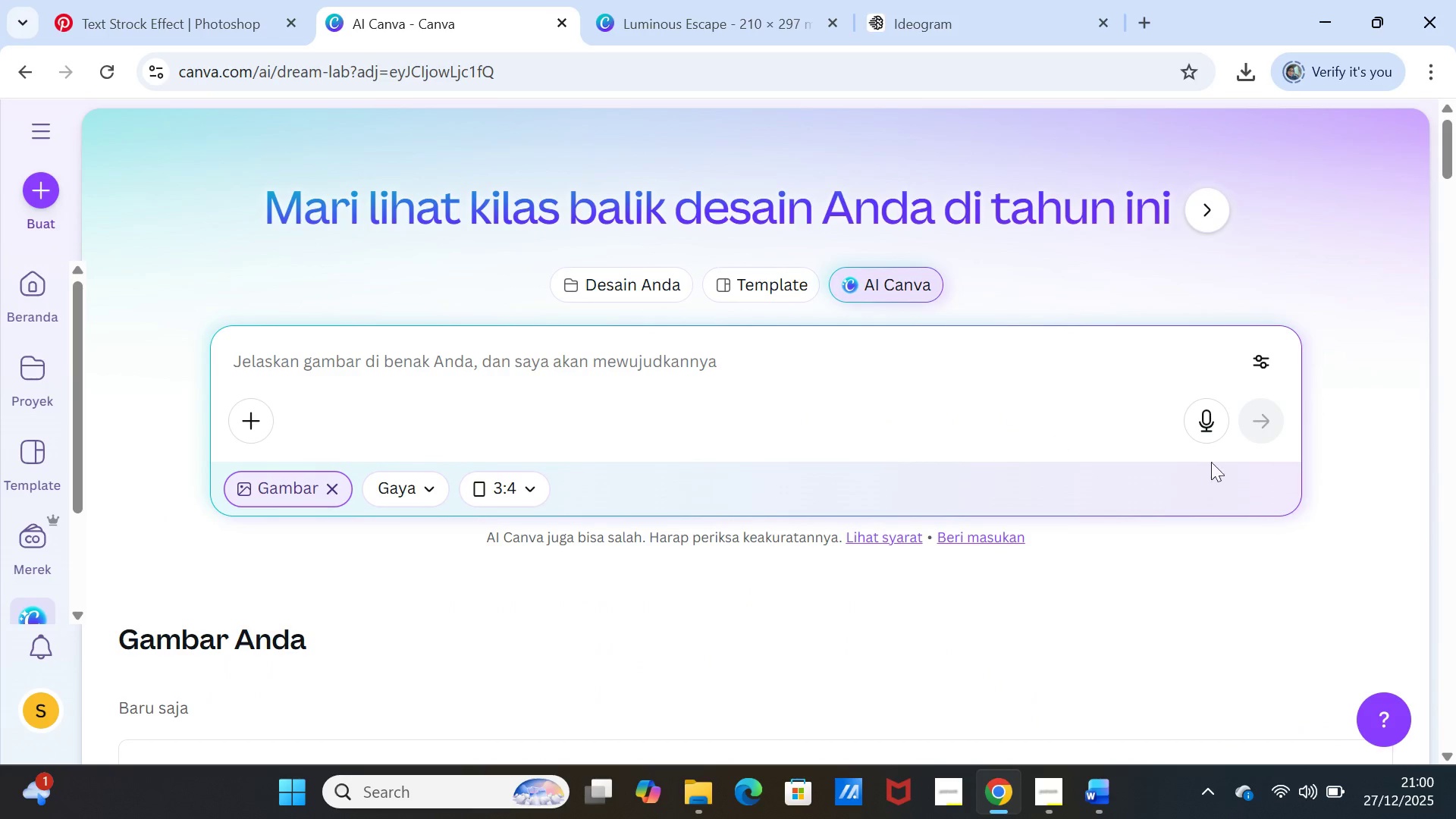 
scroll: coordinate [1217, 556], scroll_direction: down, amount: 4.0
 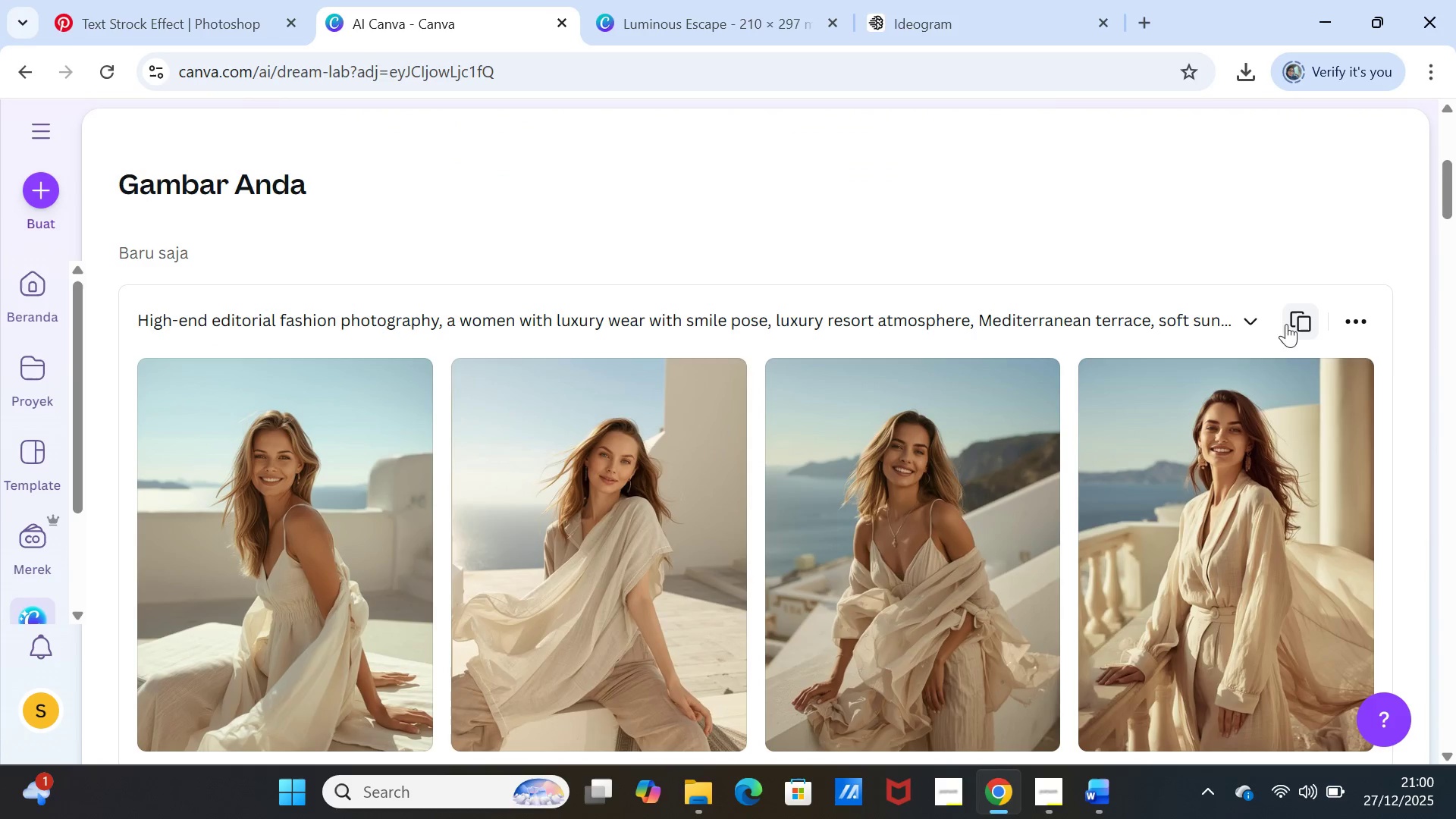 
left_click([1294, 322])
 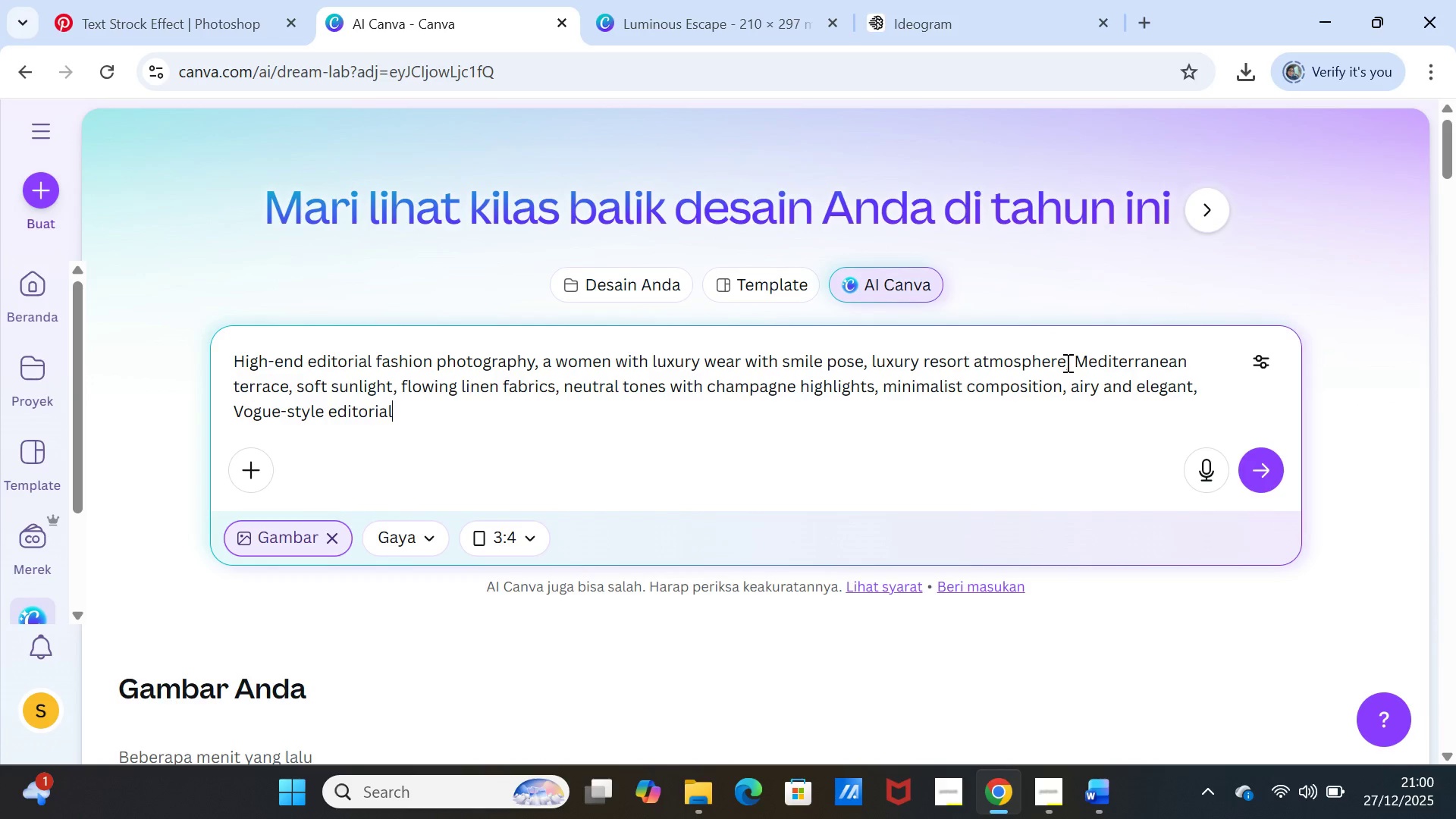 
wait(8.3)
 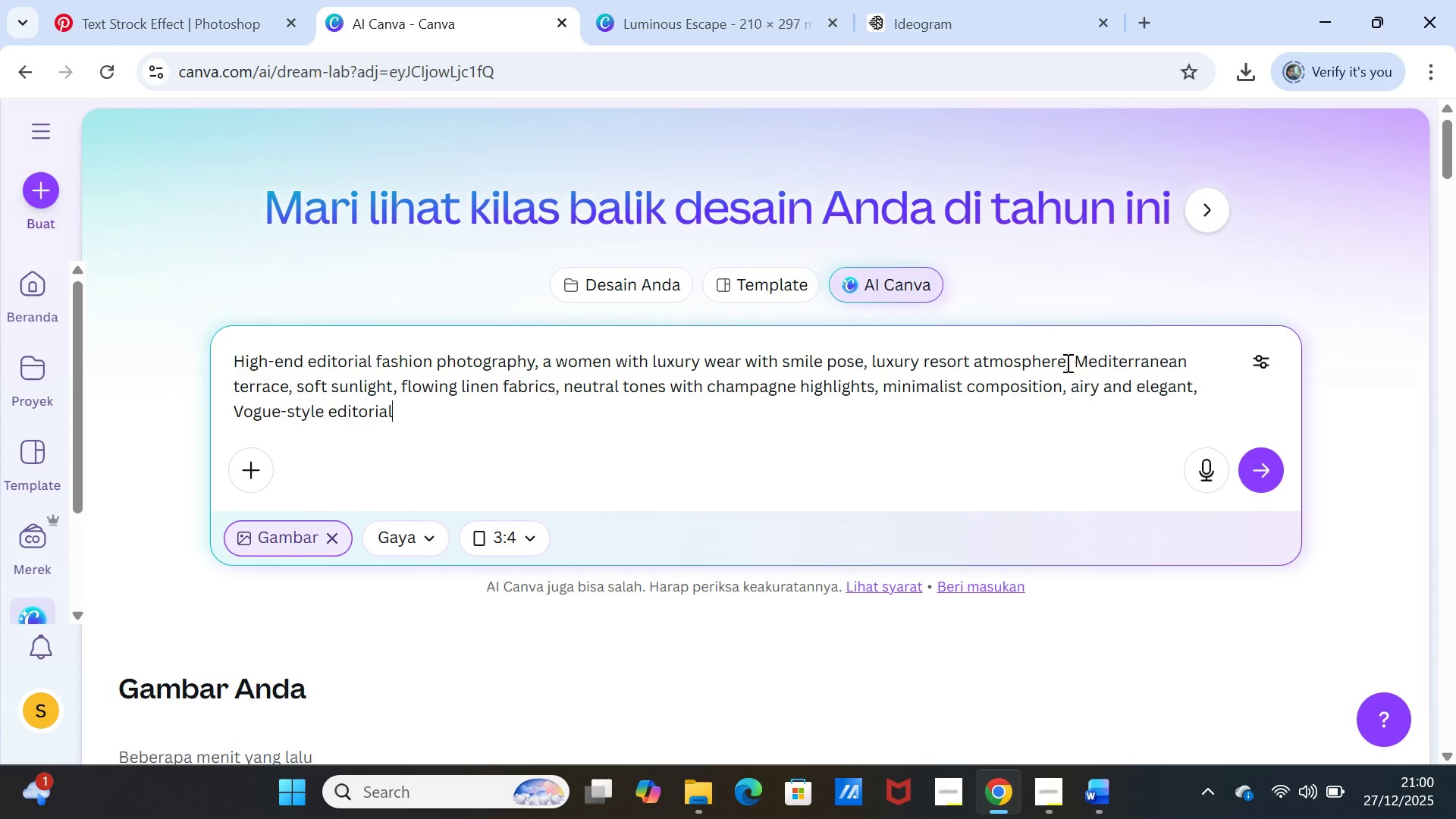 
left_click_drag(start_coordinate=[1065, 362], to_coordinate=[872, 364])
 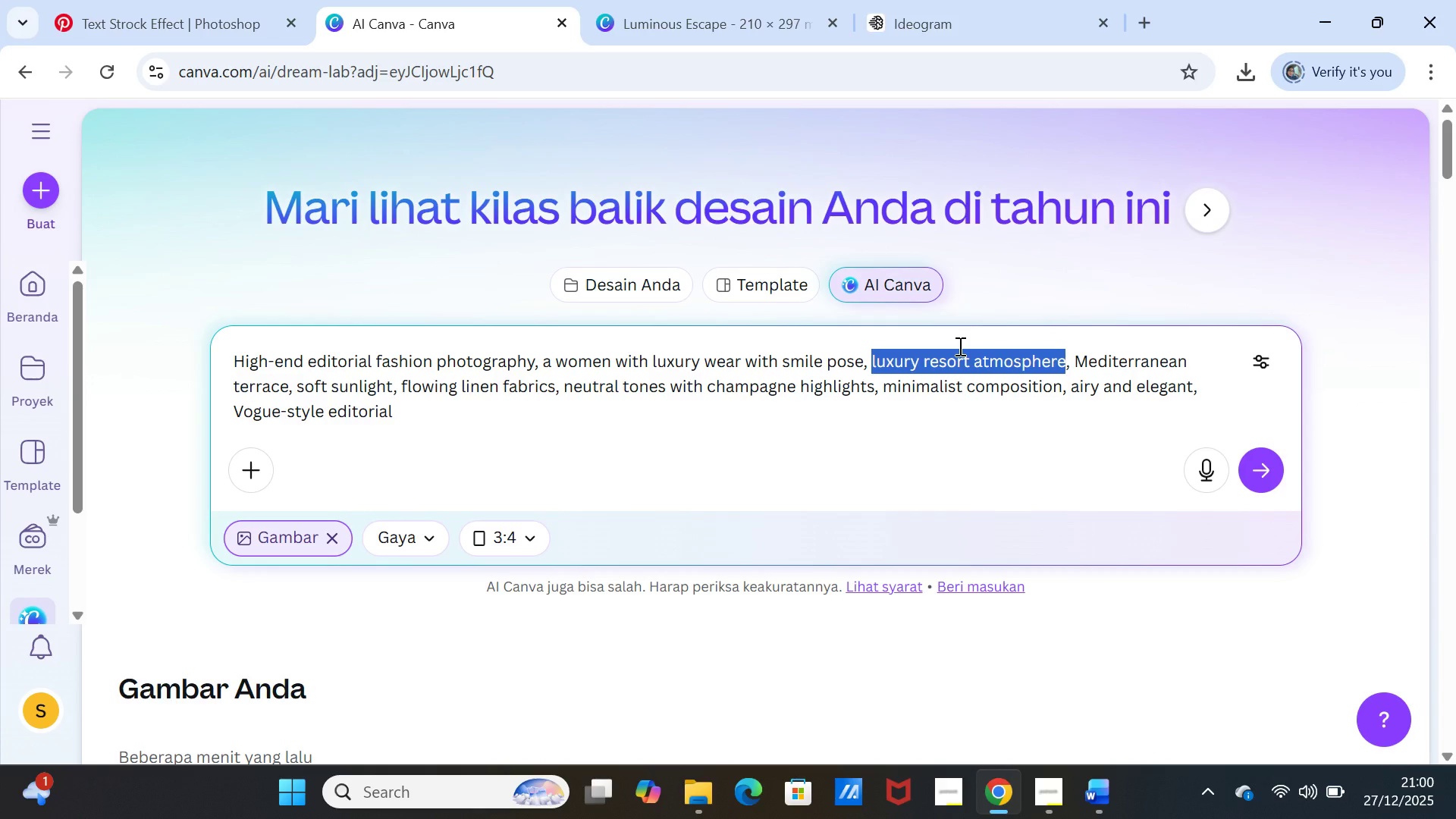 
type(studio photo background,)
 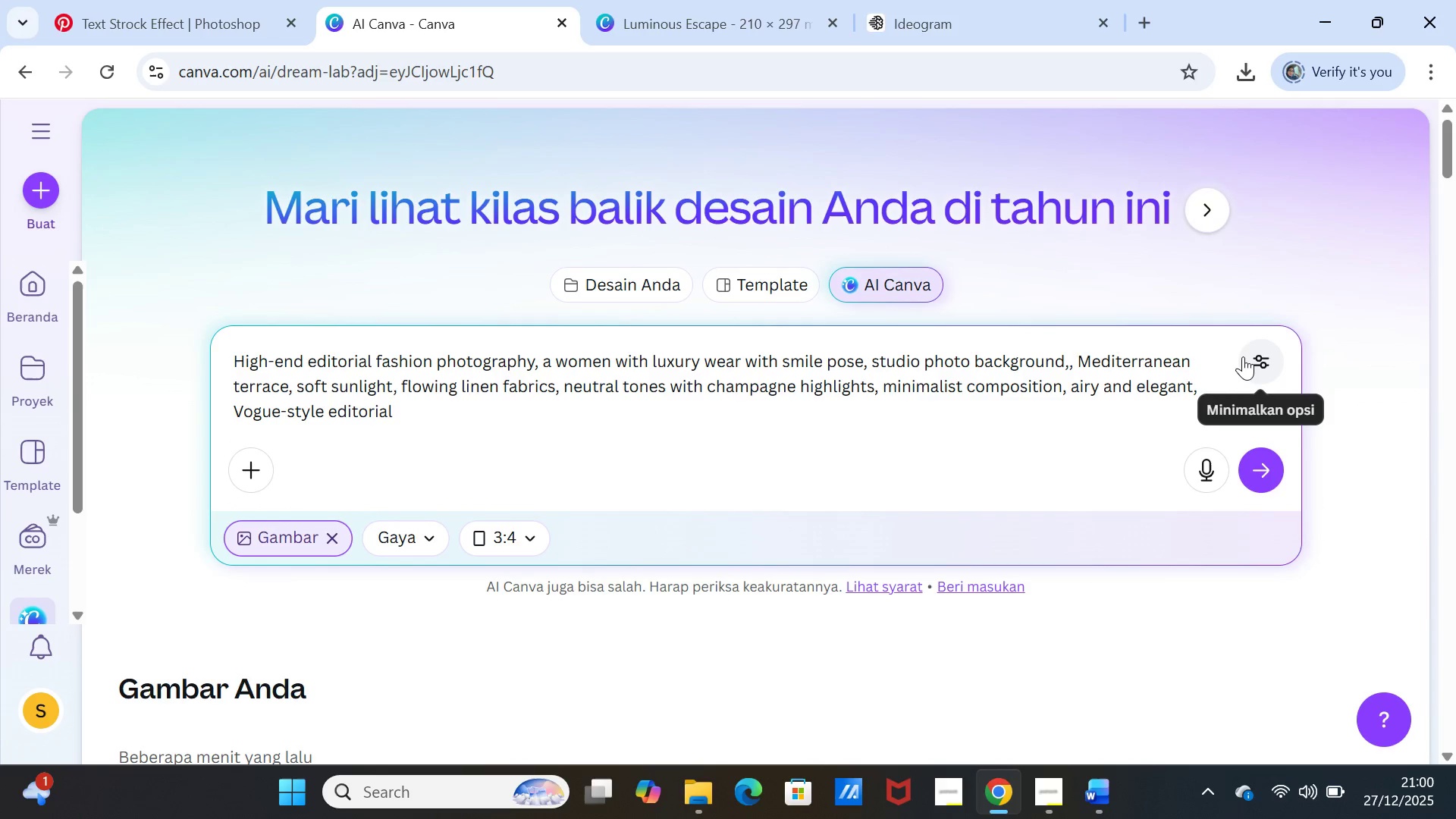 
key(Backspace)
 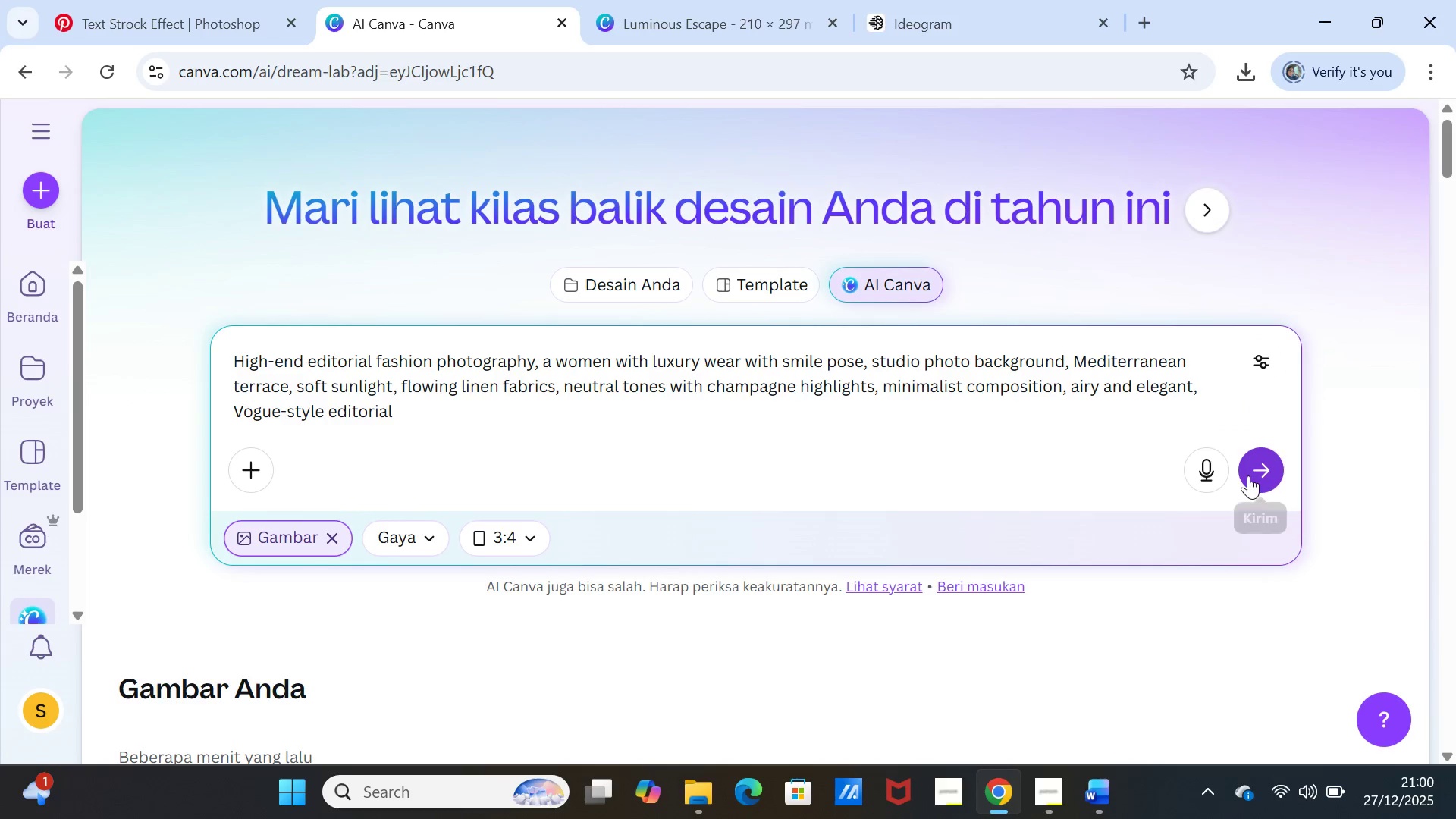 
left_click([1260, 472])
 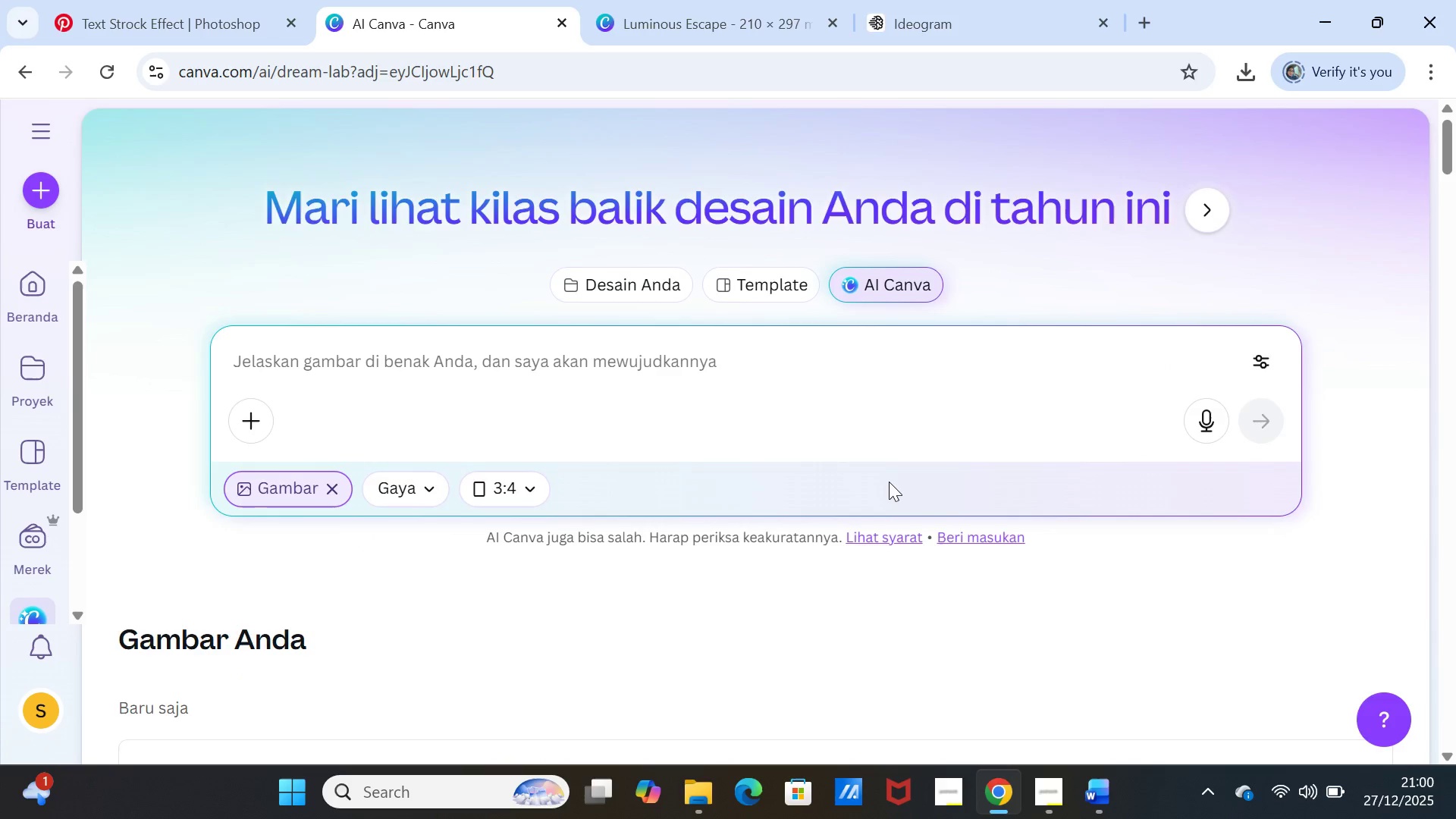 
scroll: coordinate [889, 482], scroll_direction: down, amount: 5.0
 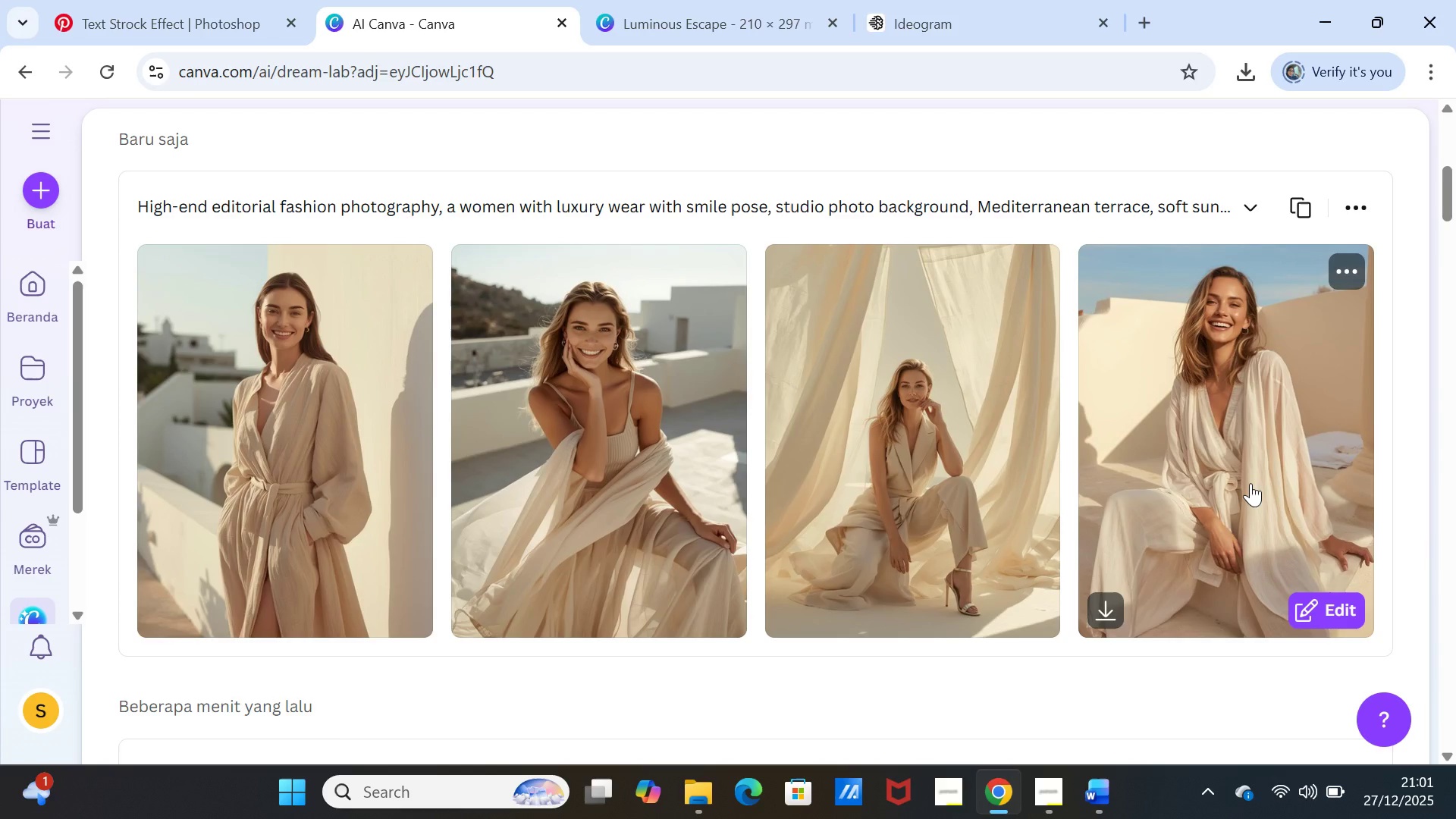 
wait(24.15)
 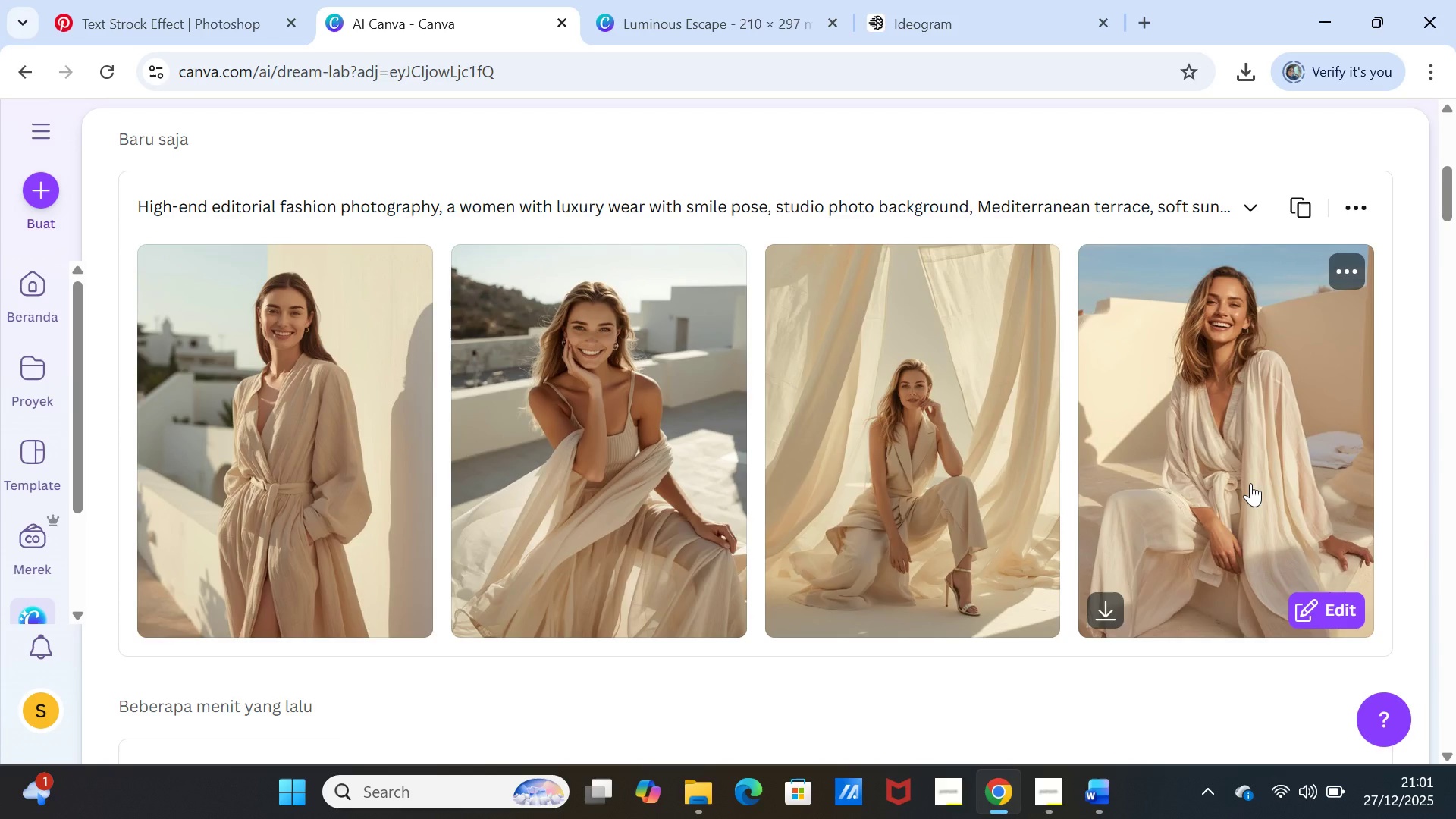 
right_click([332, 381])
 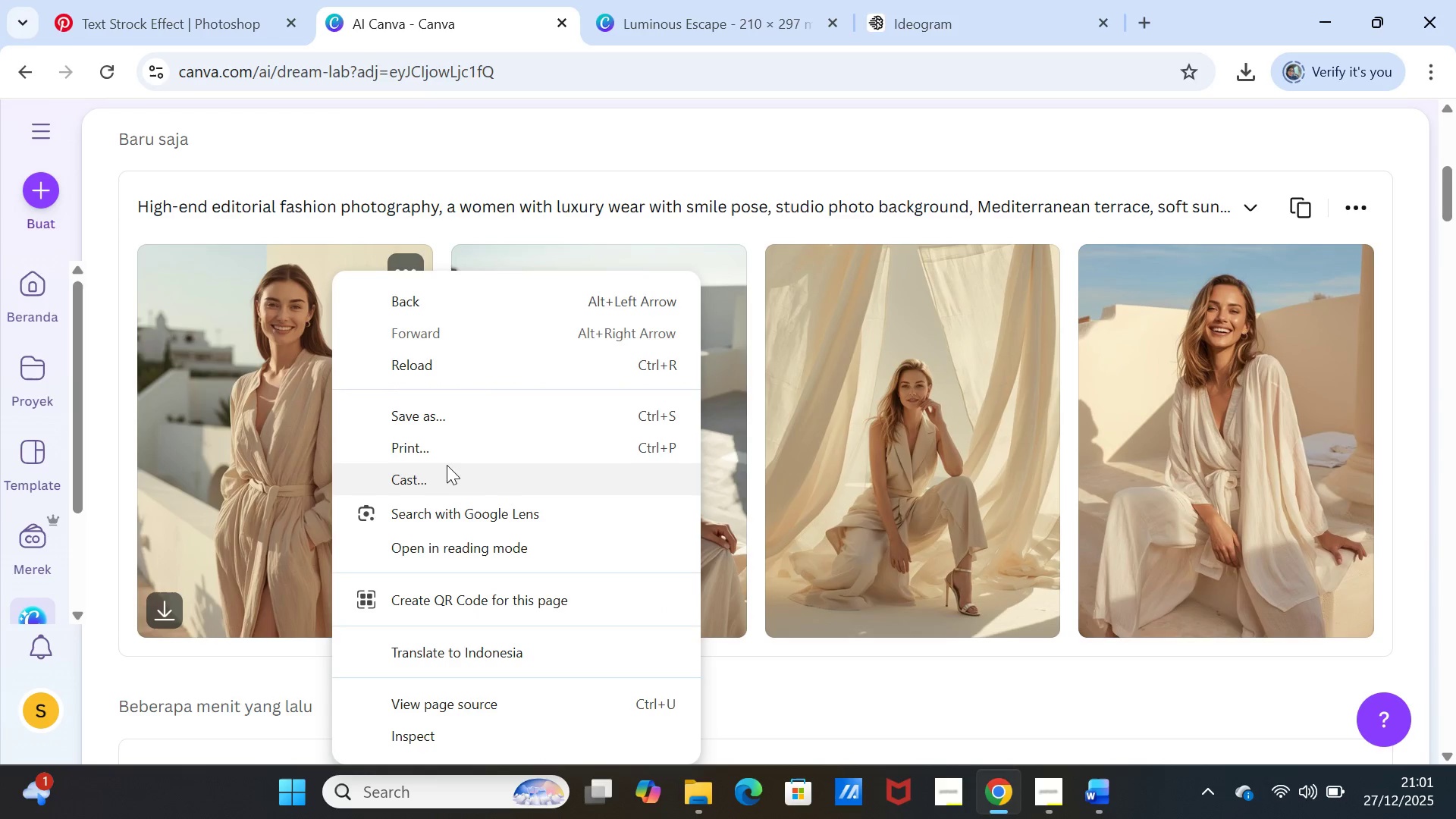 
left_click([143, 288])
 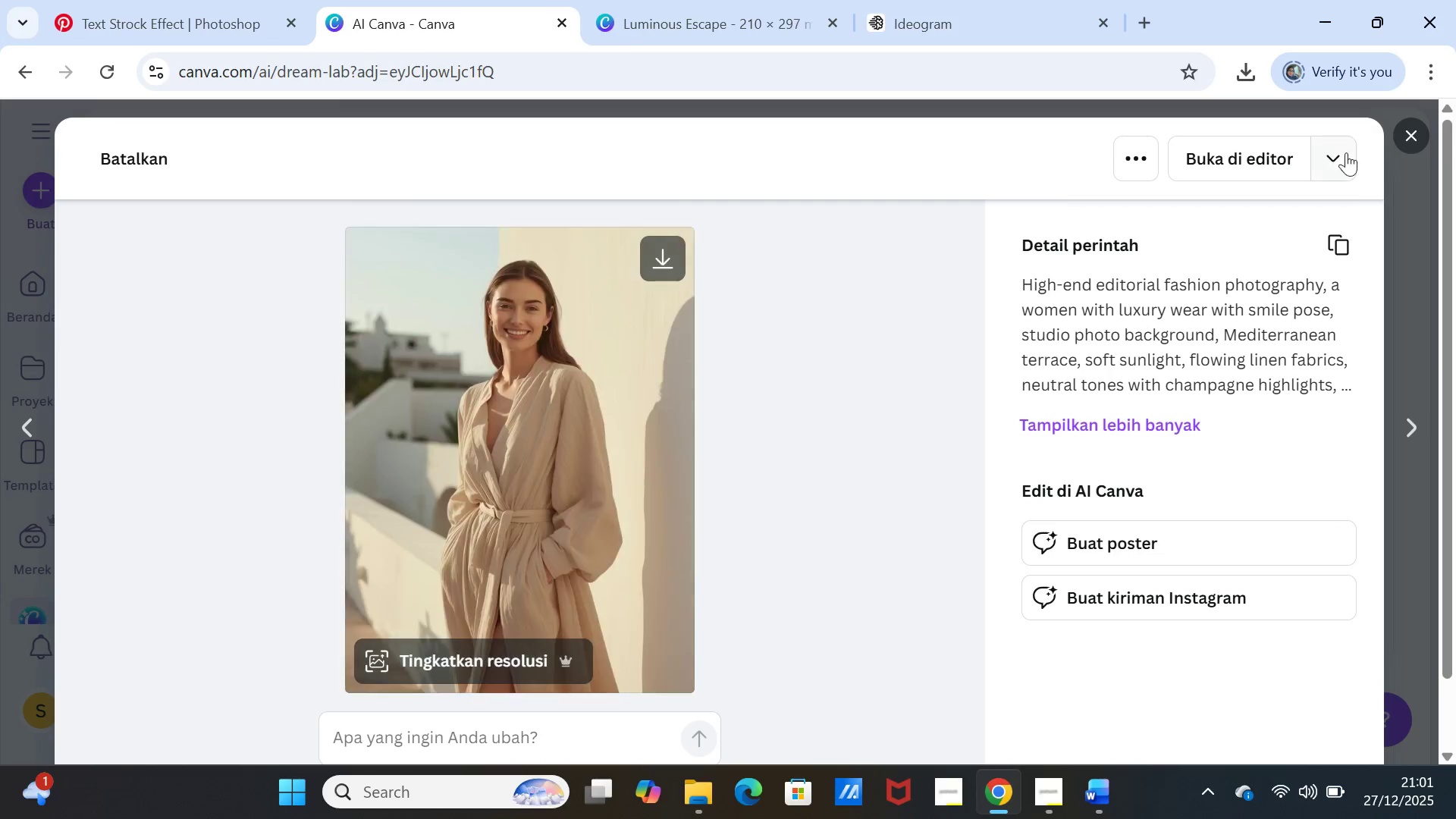 
left_click([1408, 139])
 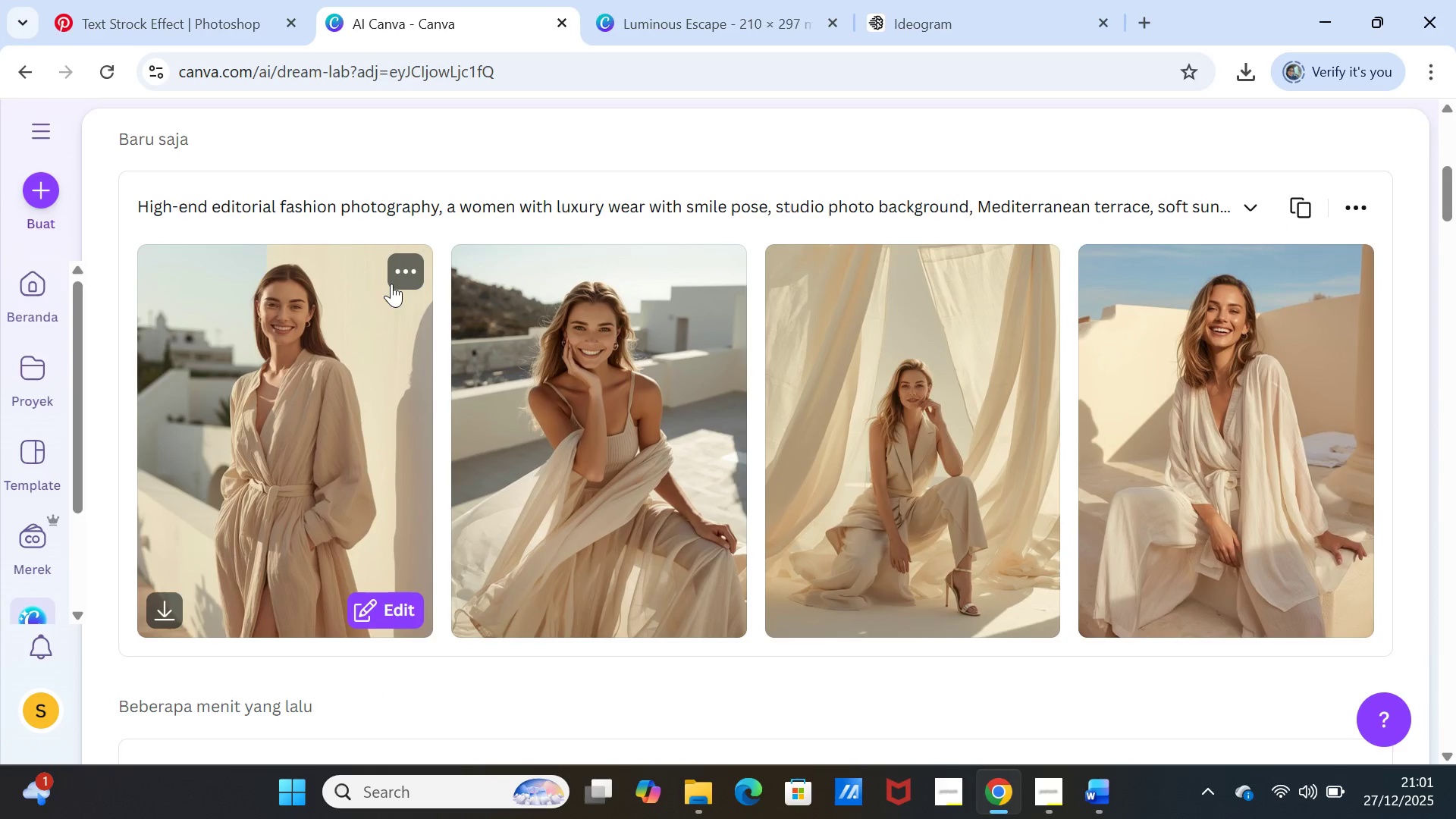 
left_click([417, 265])
 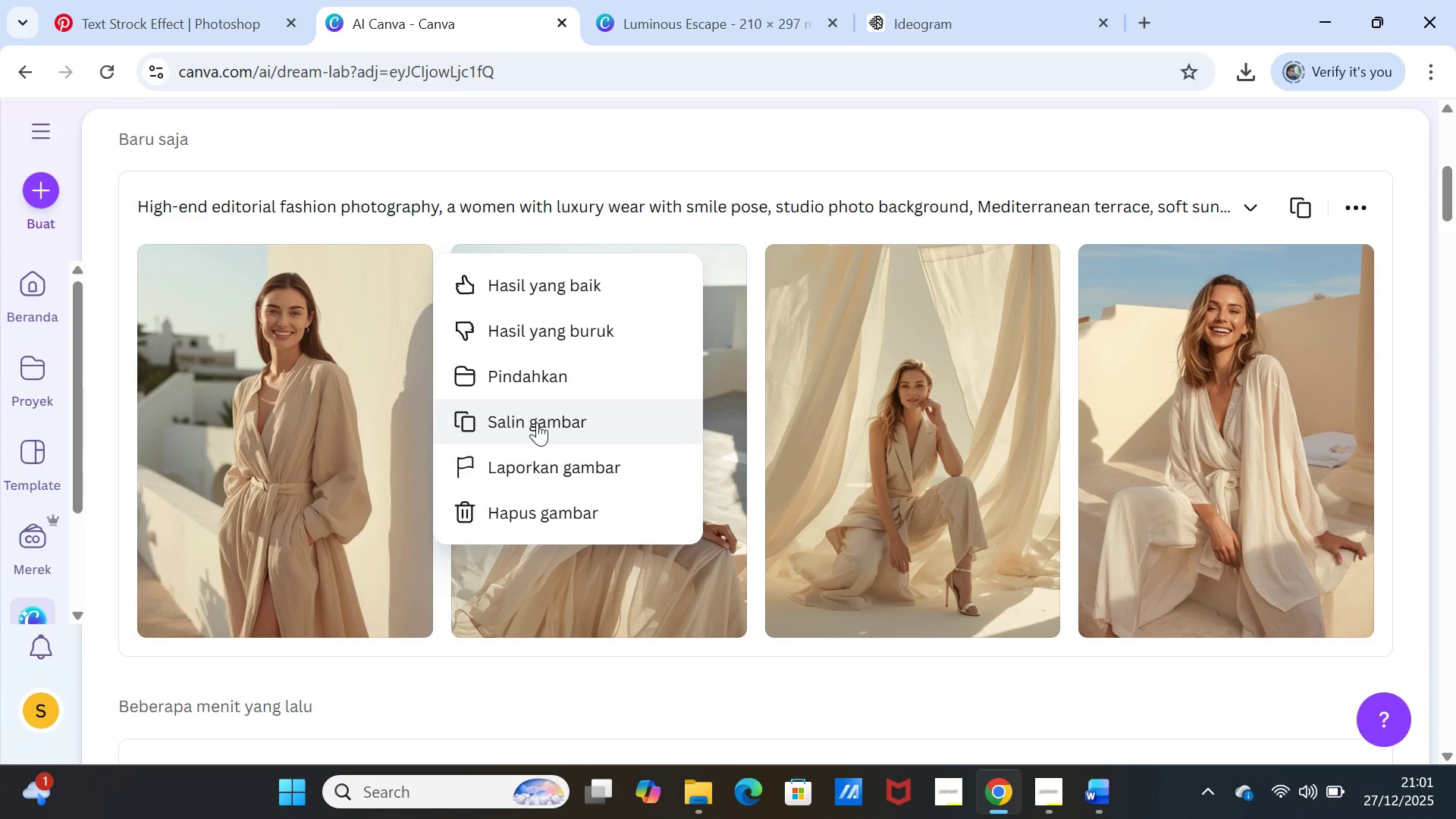 
left_click([537, 422])
 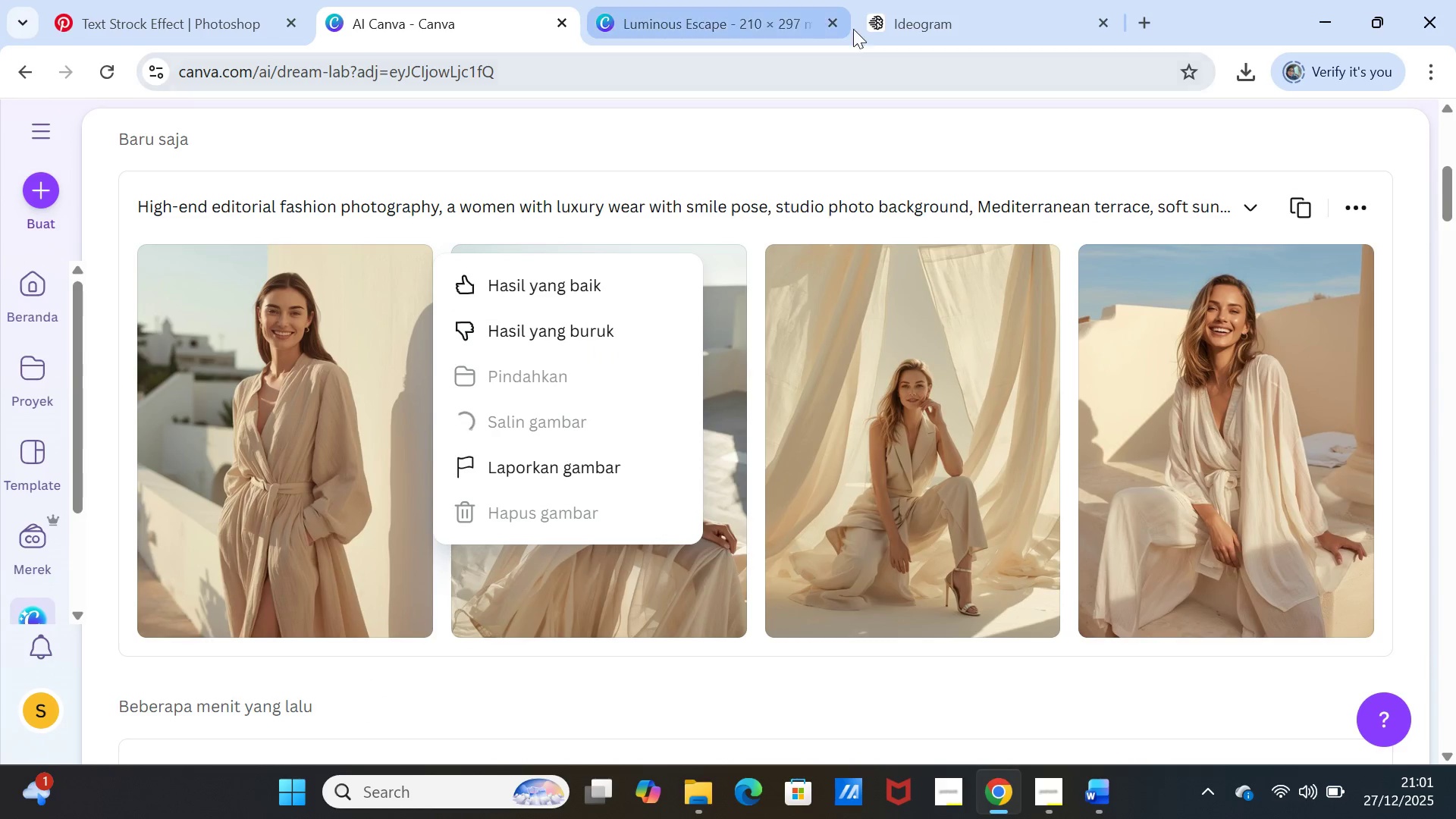 
left_click([713, 19])
 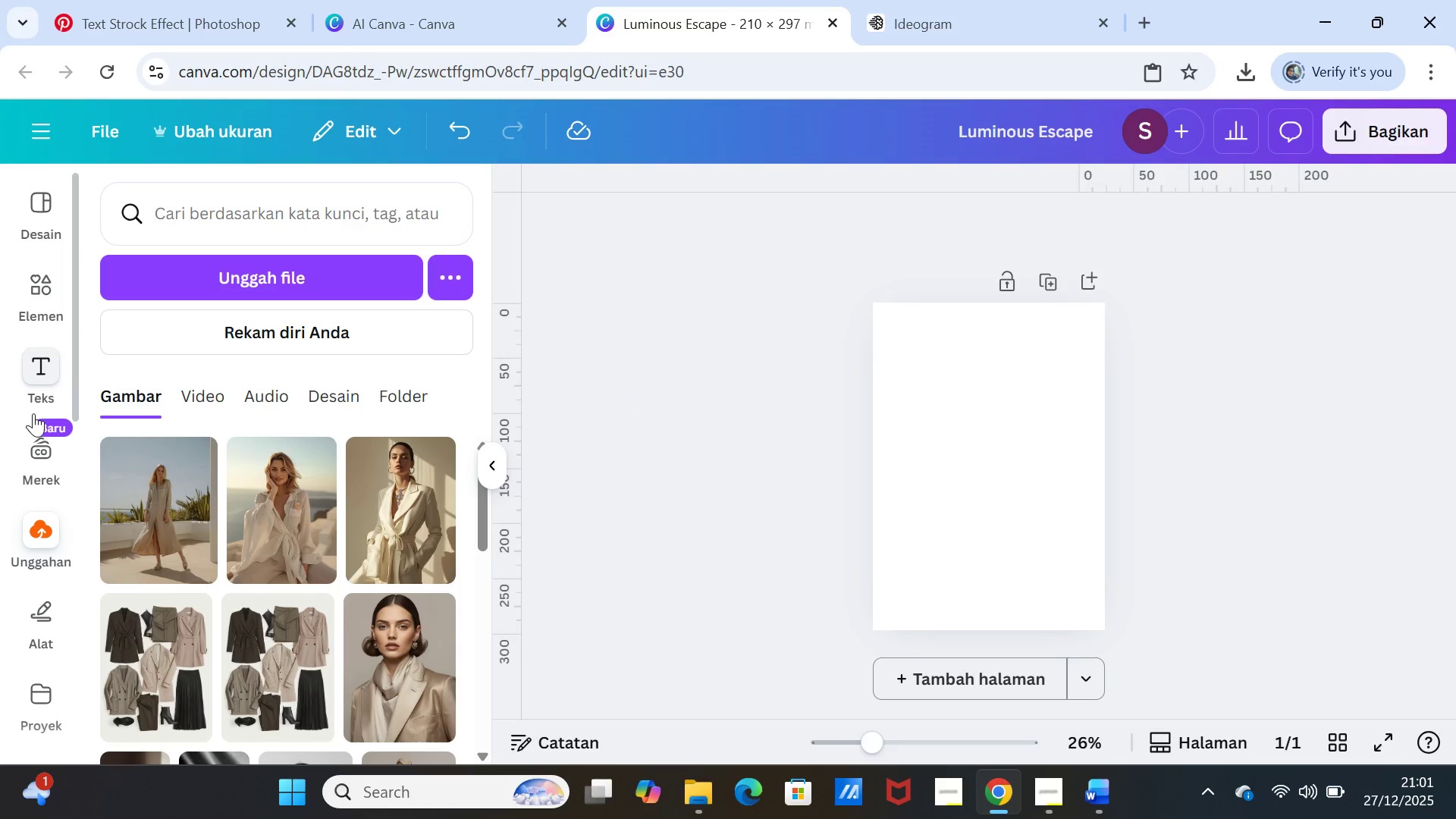 
left_click([45, 289])
 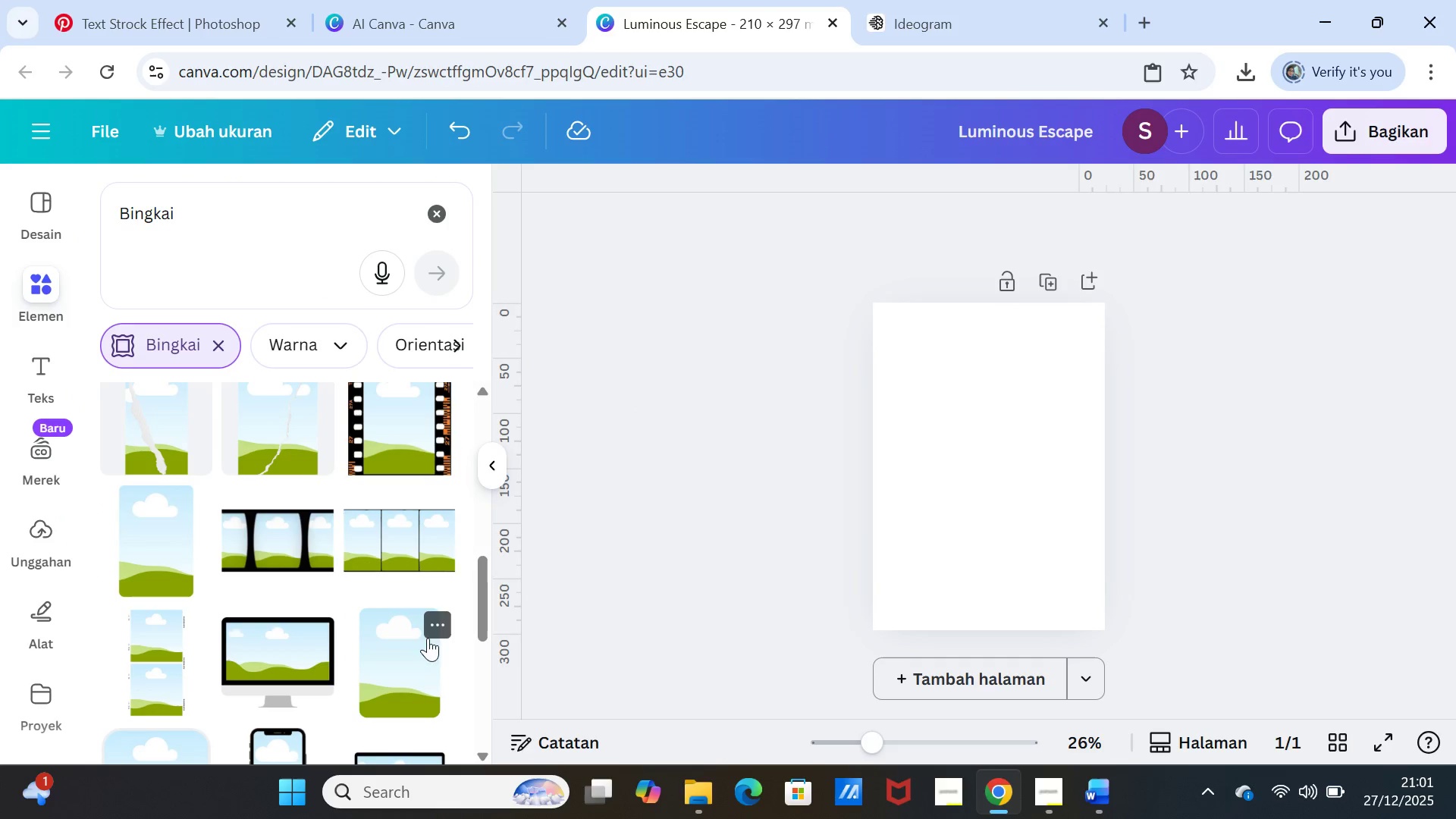 
left_click([410, 664])
 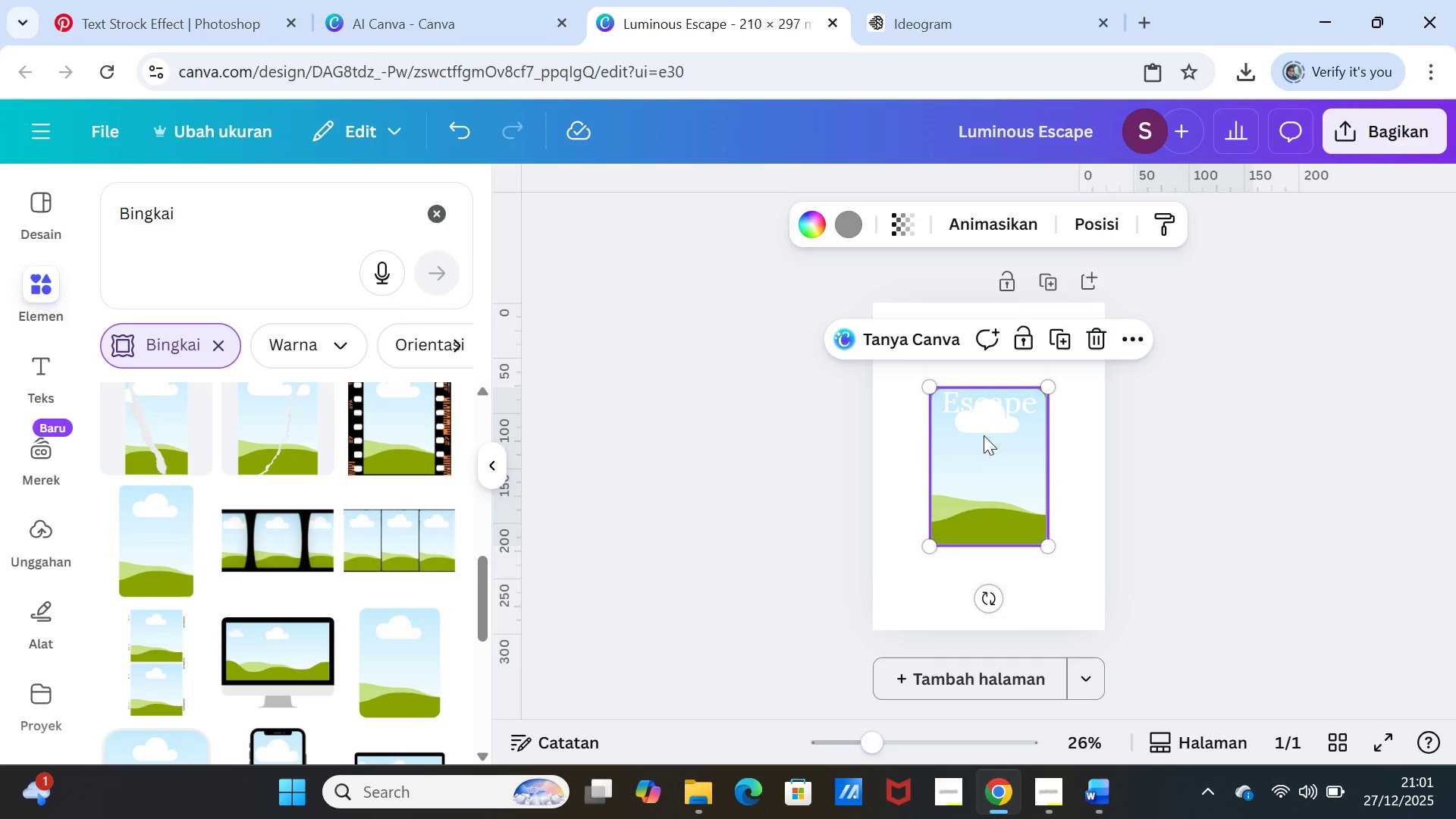 
right_click([981, 441])
 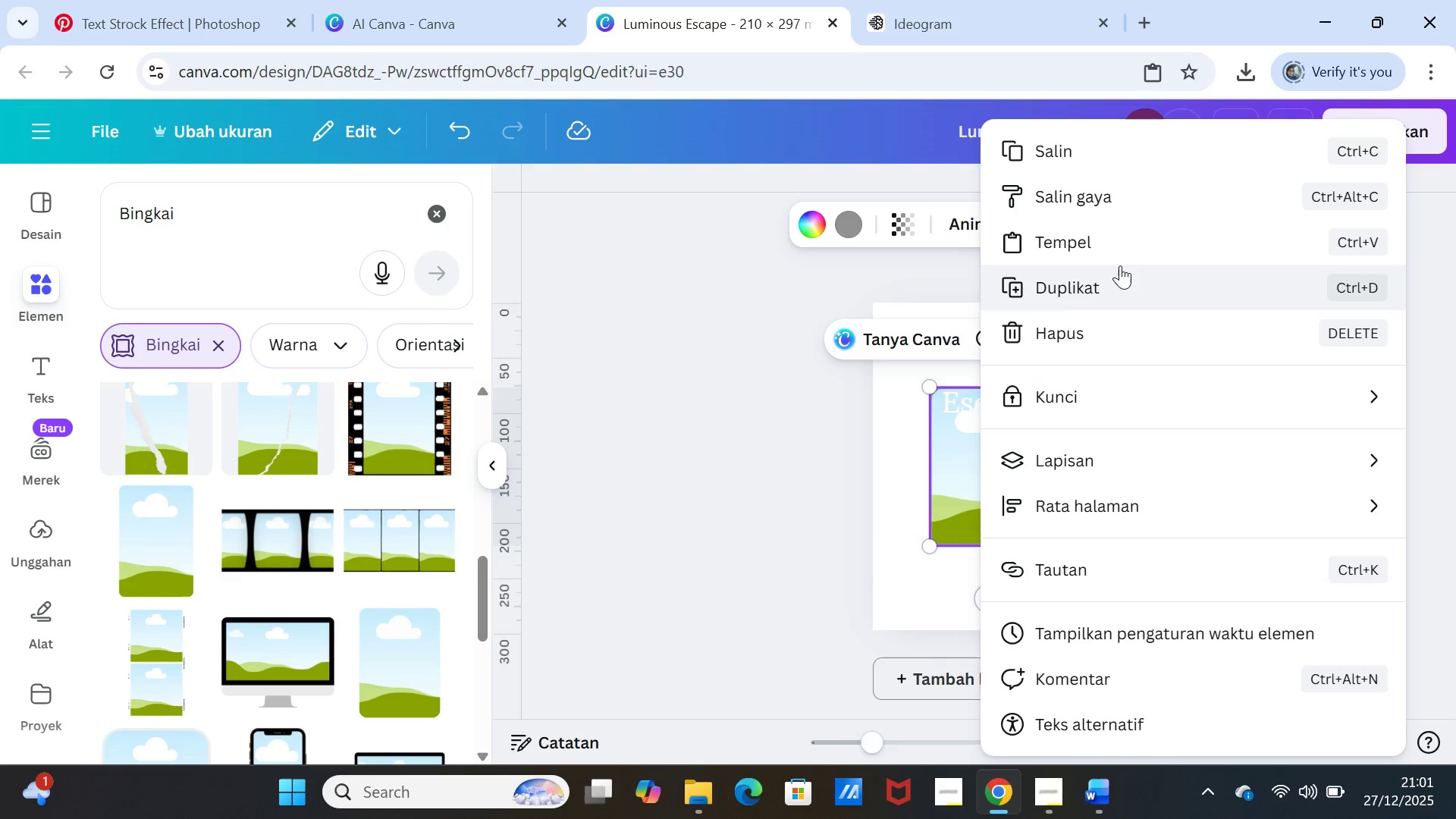 
left_click([1113, 242])
 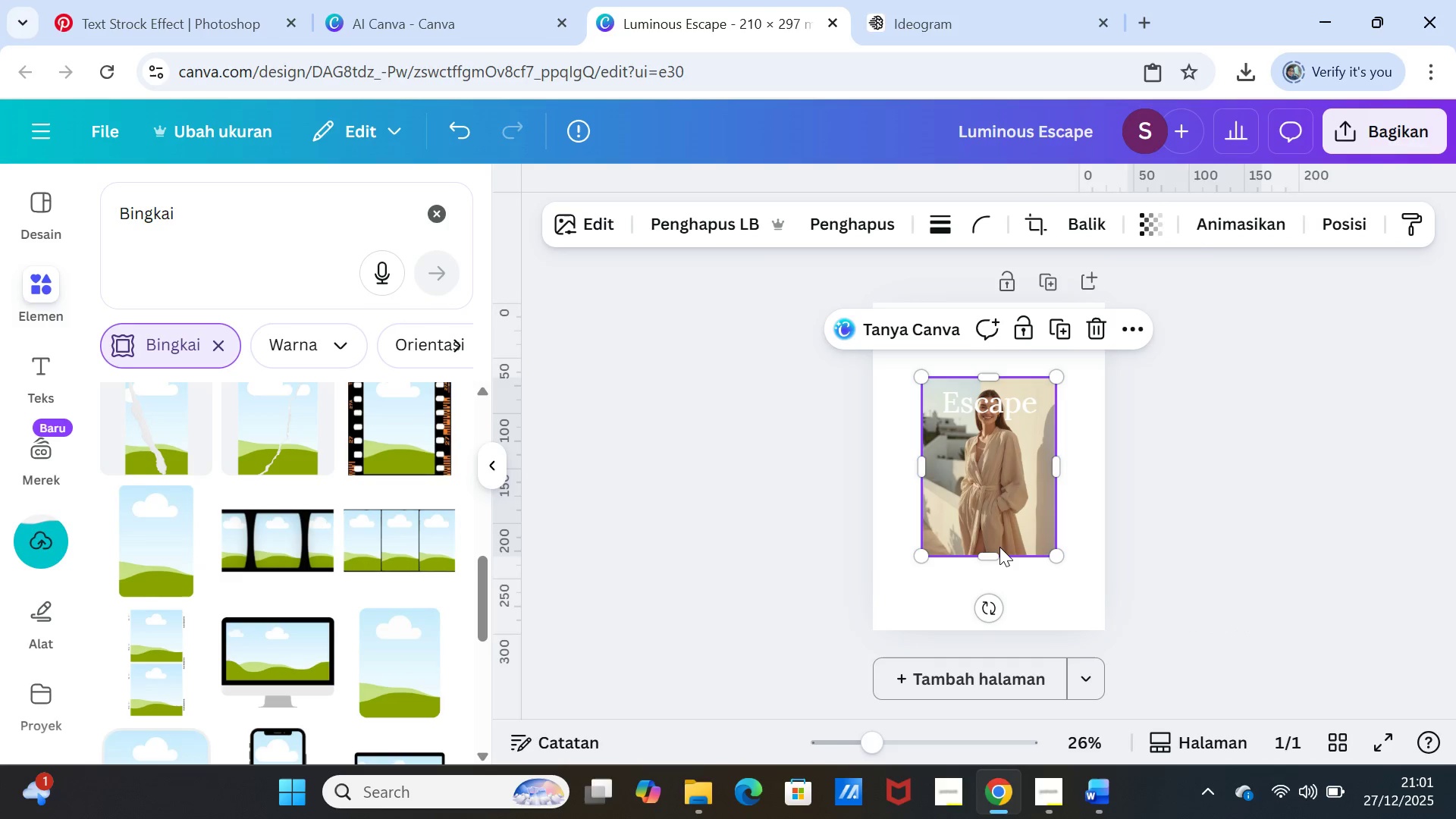 
left_click_drag(start_coordinate=[991, 557], to_coordinate=[994, 610])
 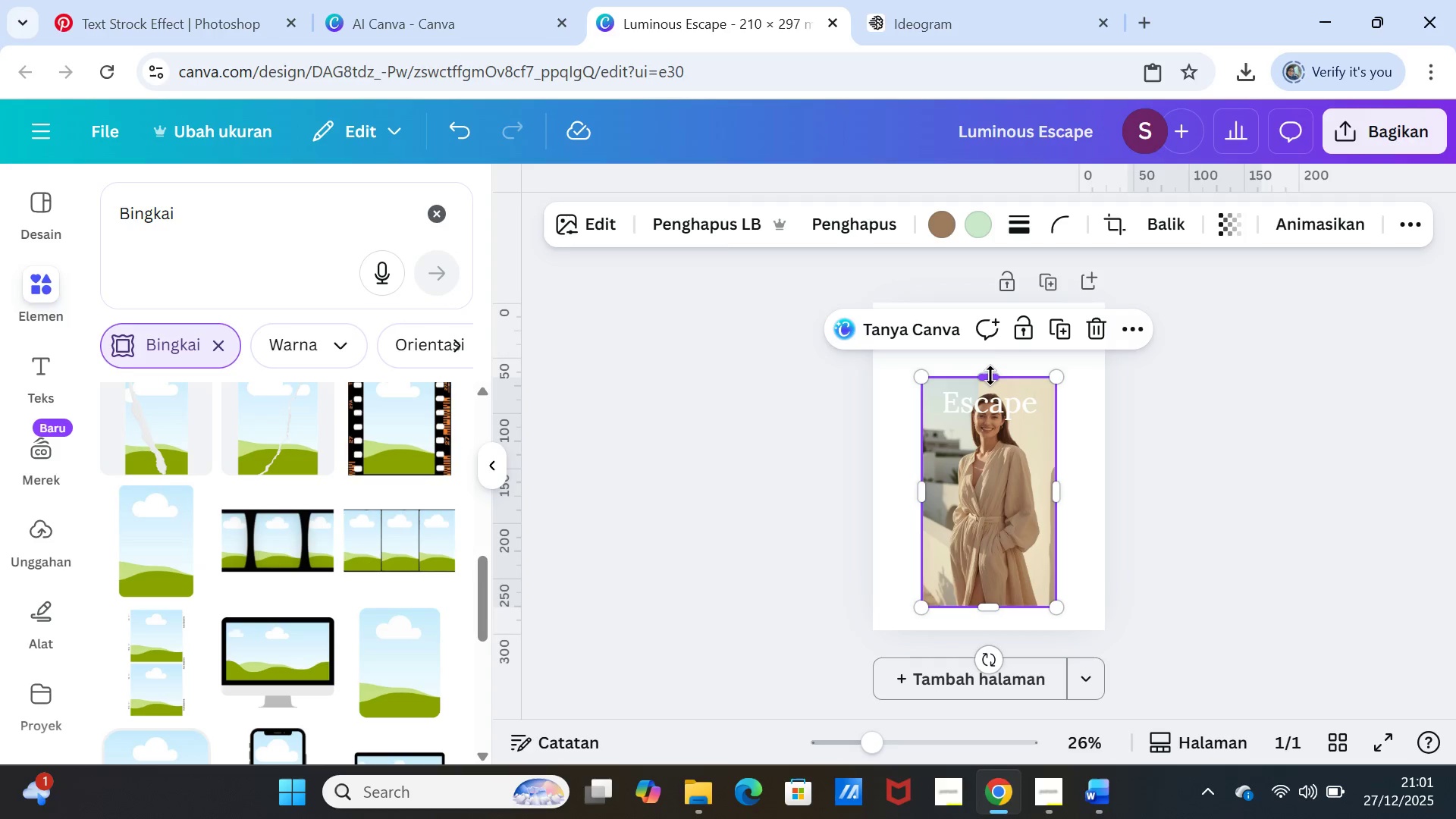 
left_click_drag(start_coordinate=[990, 375], to_coordinate=[987, 329])
 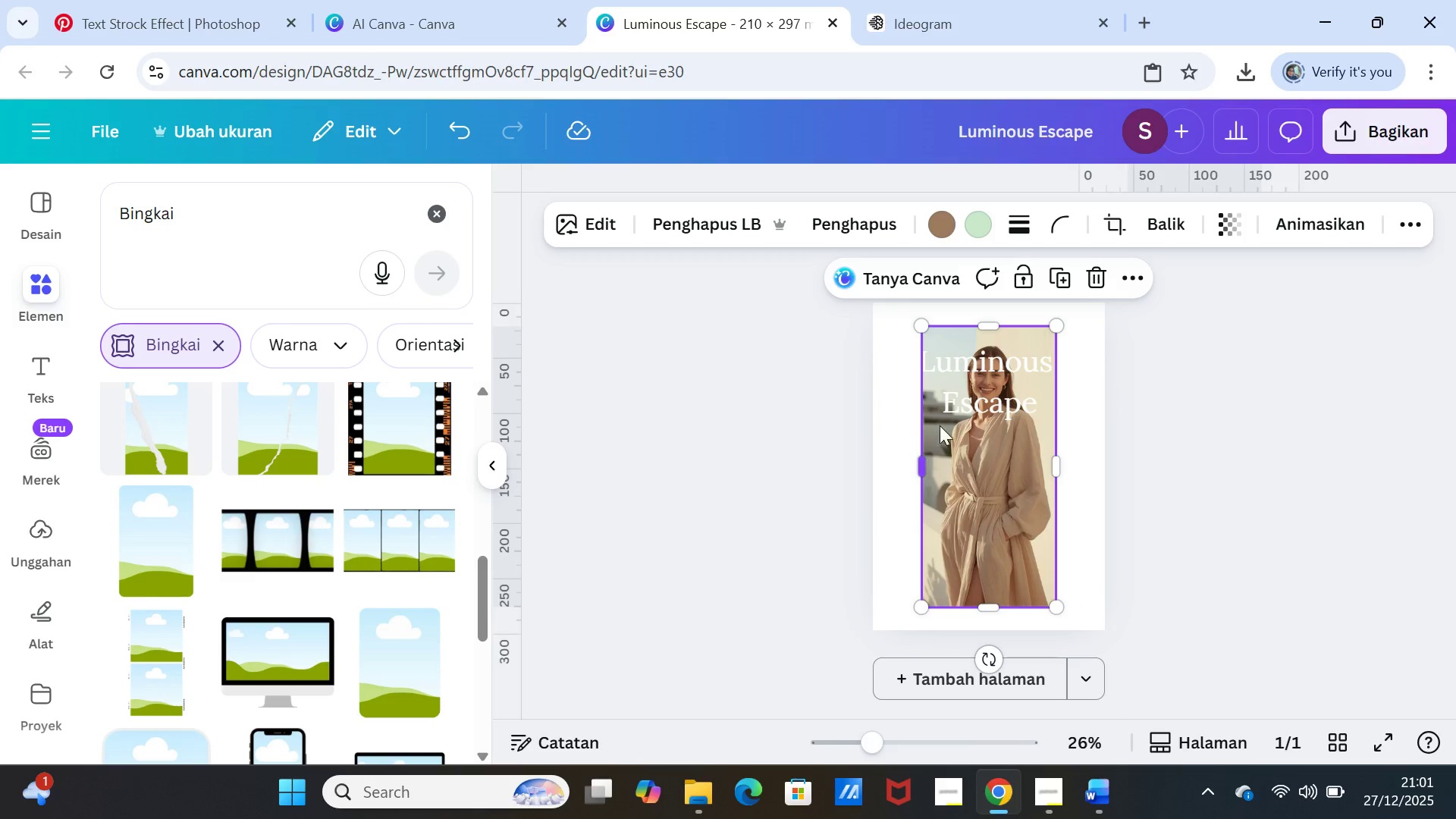 
left_click_drag(start_coordinate=[988, 325], to_coordinate=[988, 300])
 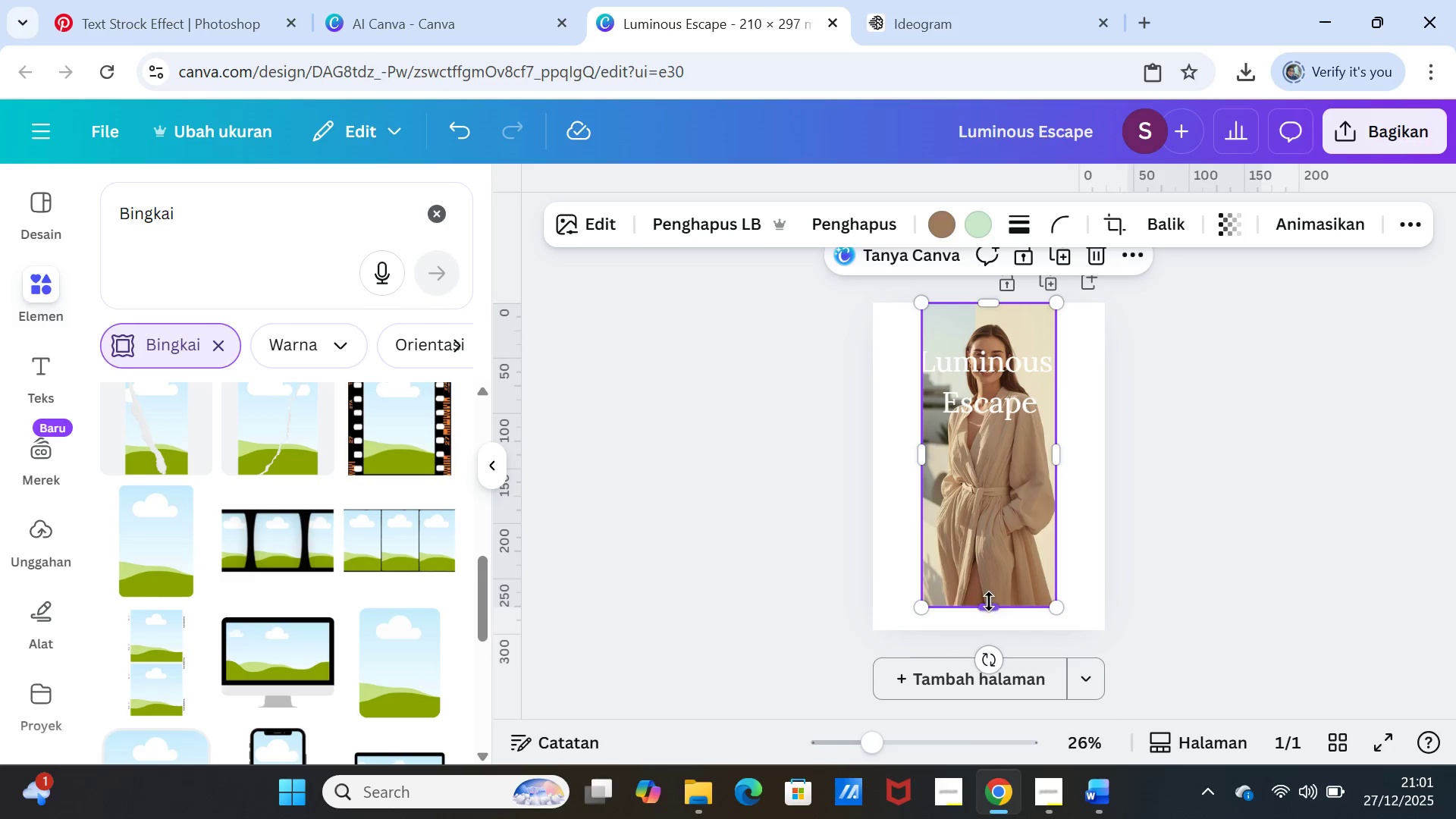 
left_click_drag(start_coordinate=[989, 601], to_coordinate=[987, 624])
 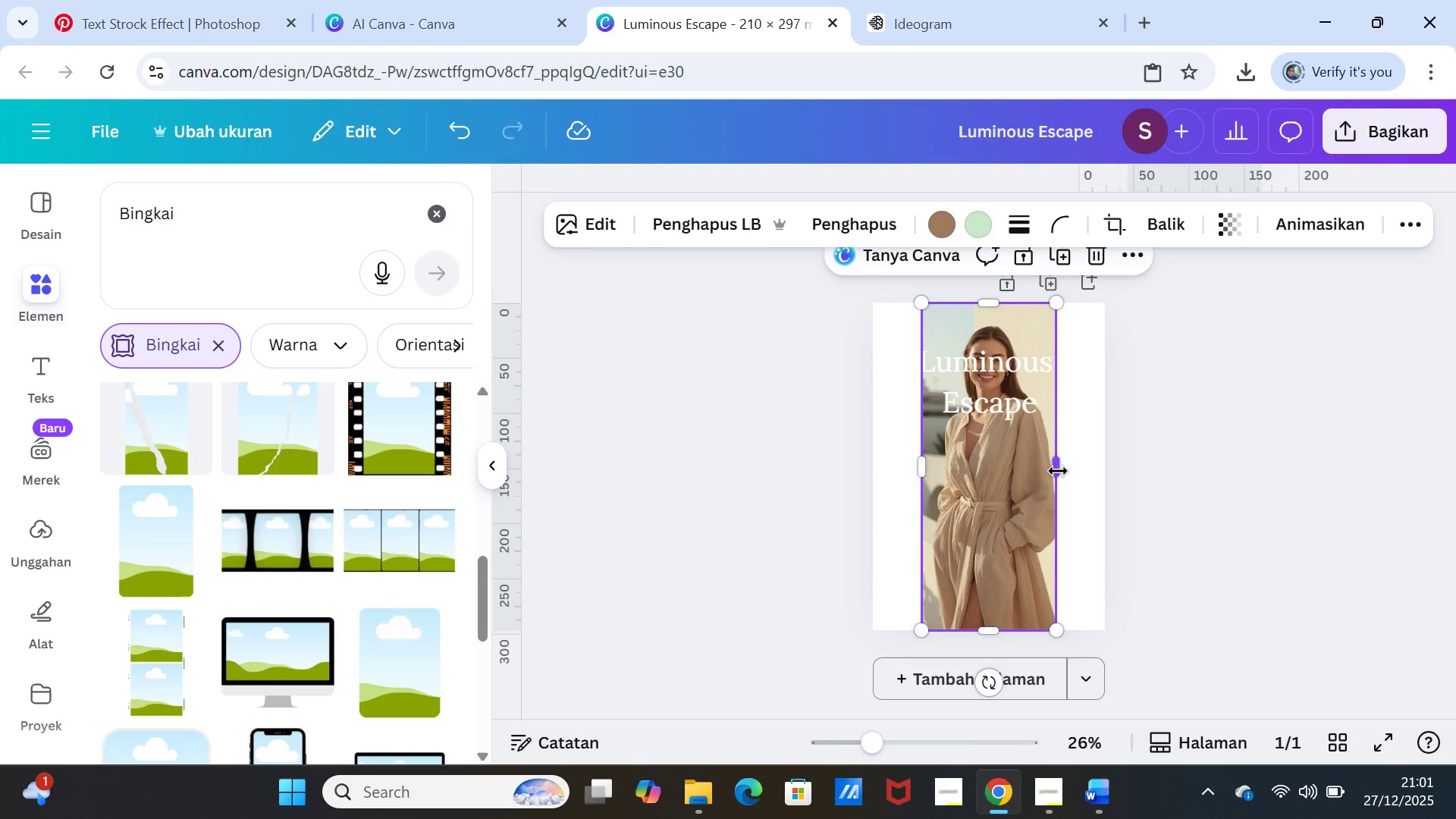 
left_click_drag(start_coordinate=[1058, 469], to_coordinate=[1106, 467])
 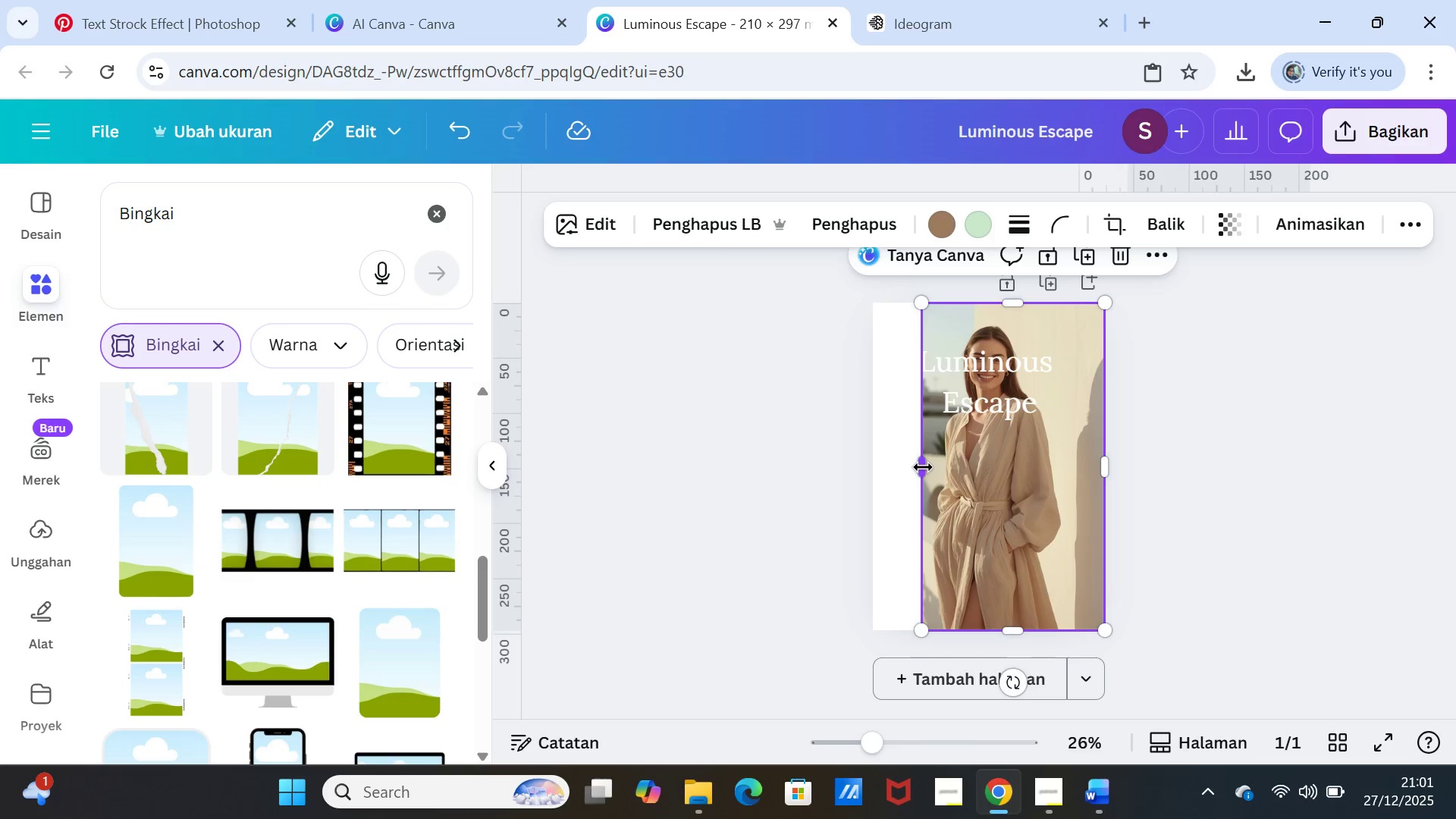 
left_click_drag(start_coordinate=[923, 467], to_coordinate=[871, 463])
 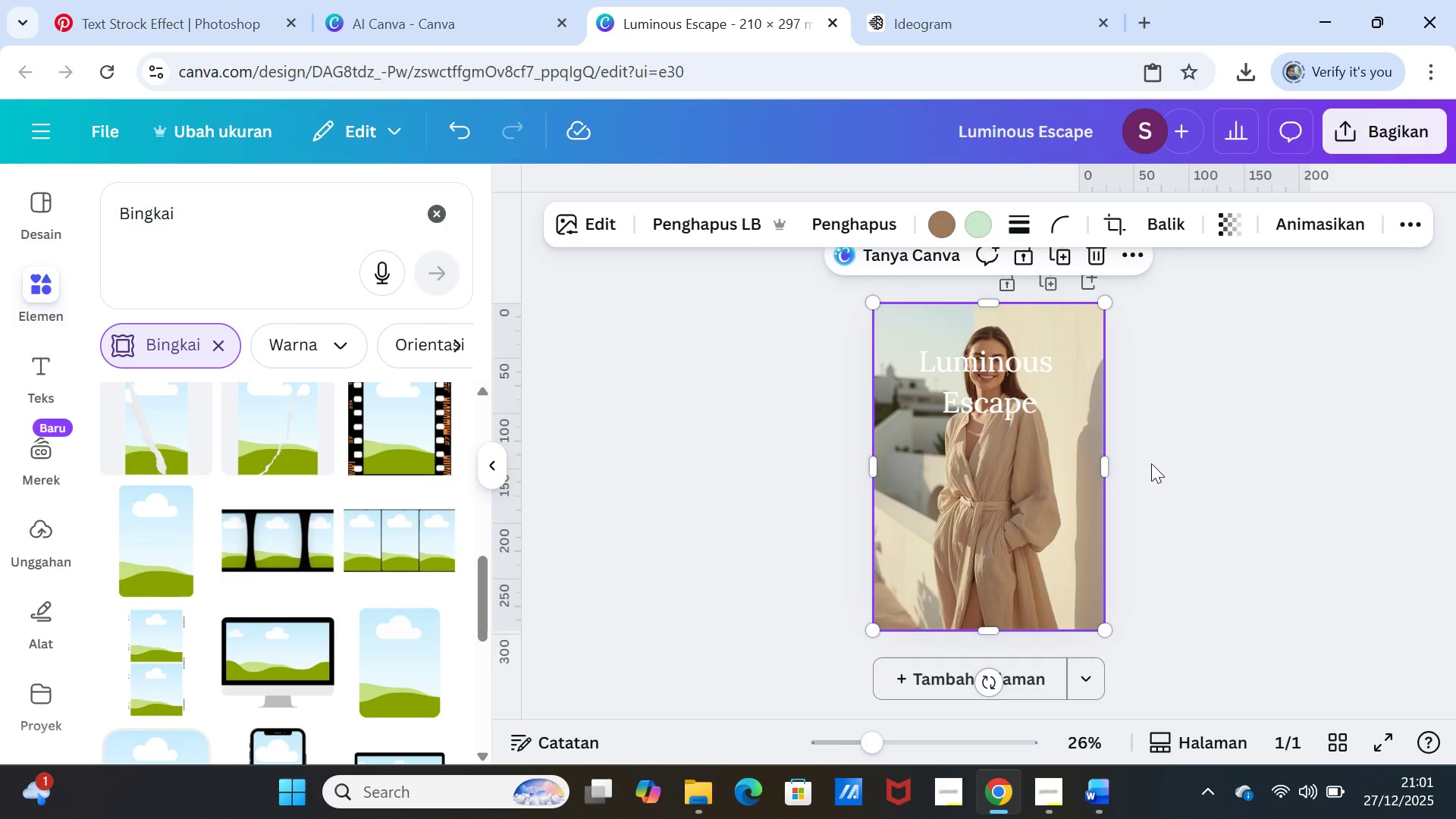 
left_click([1151, 463])
 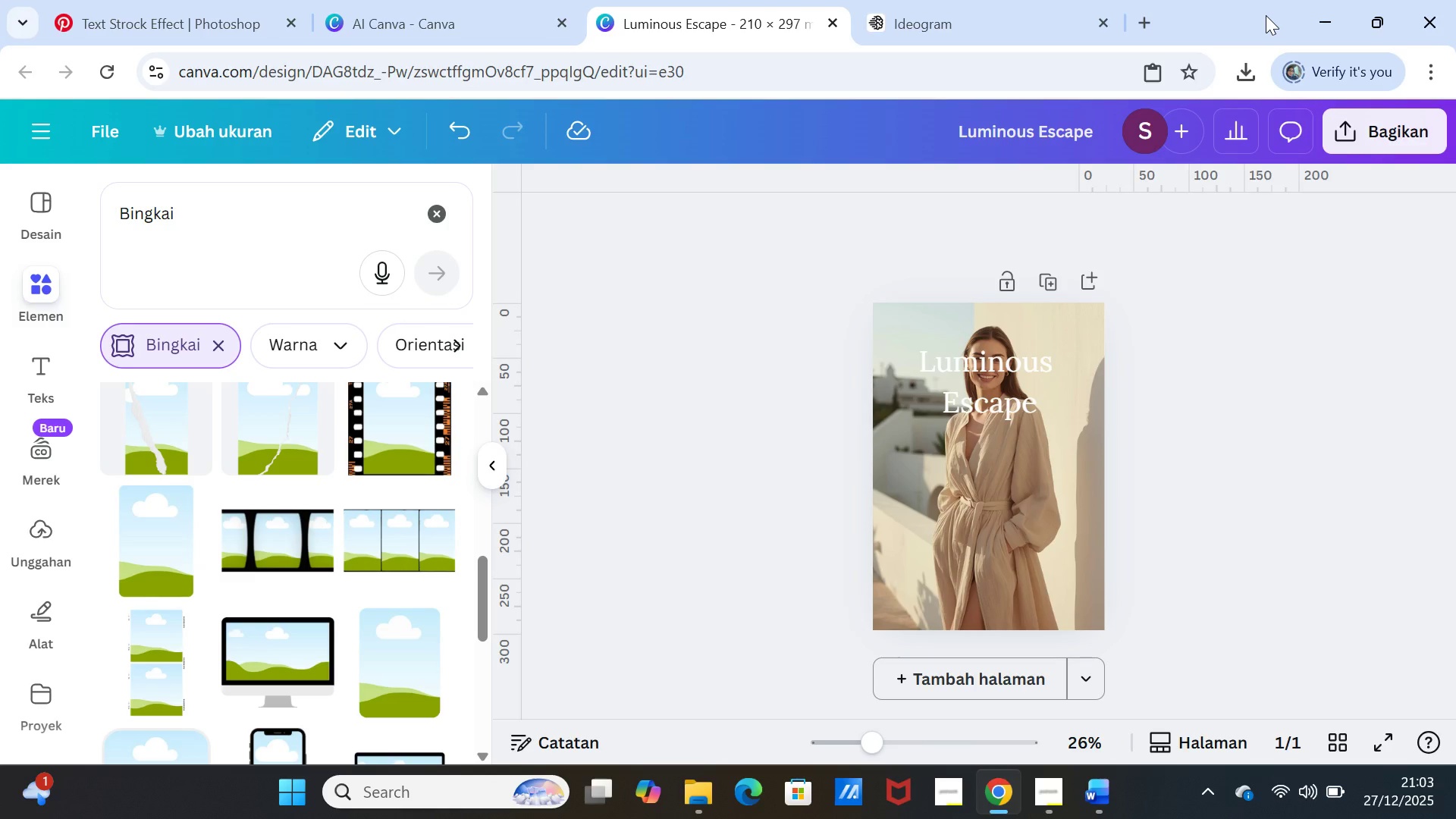 
wait(75.53)
 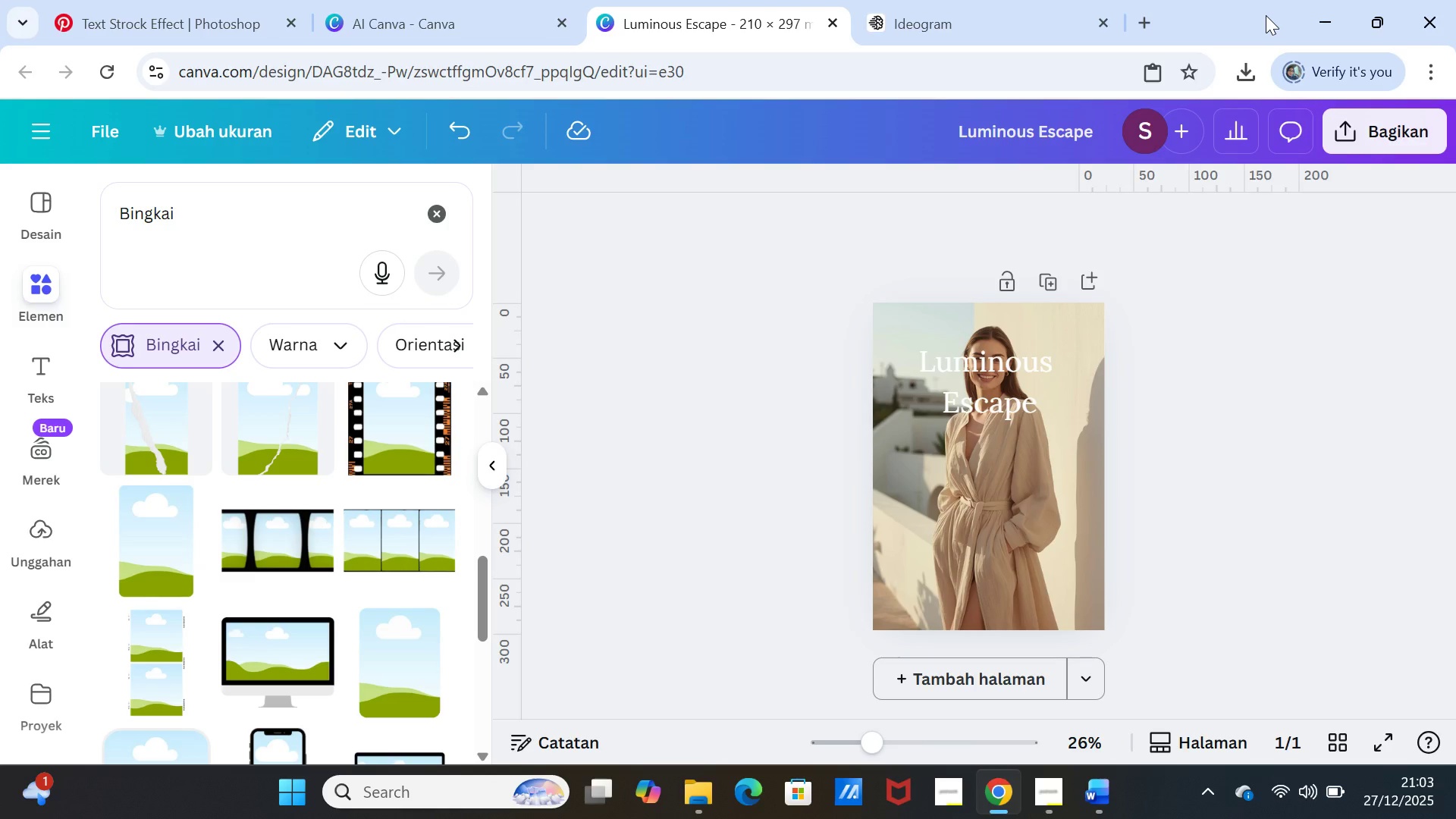 
double_click([952, 353])
 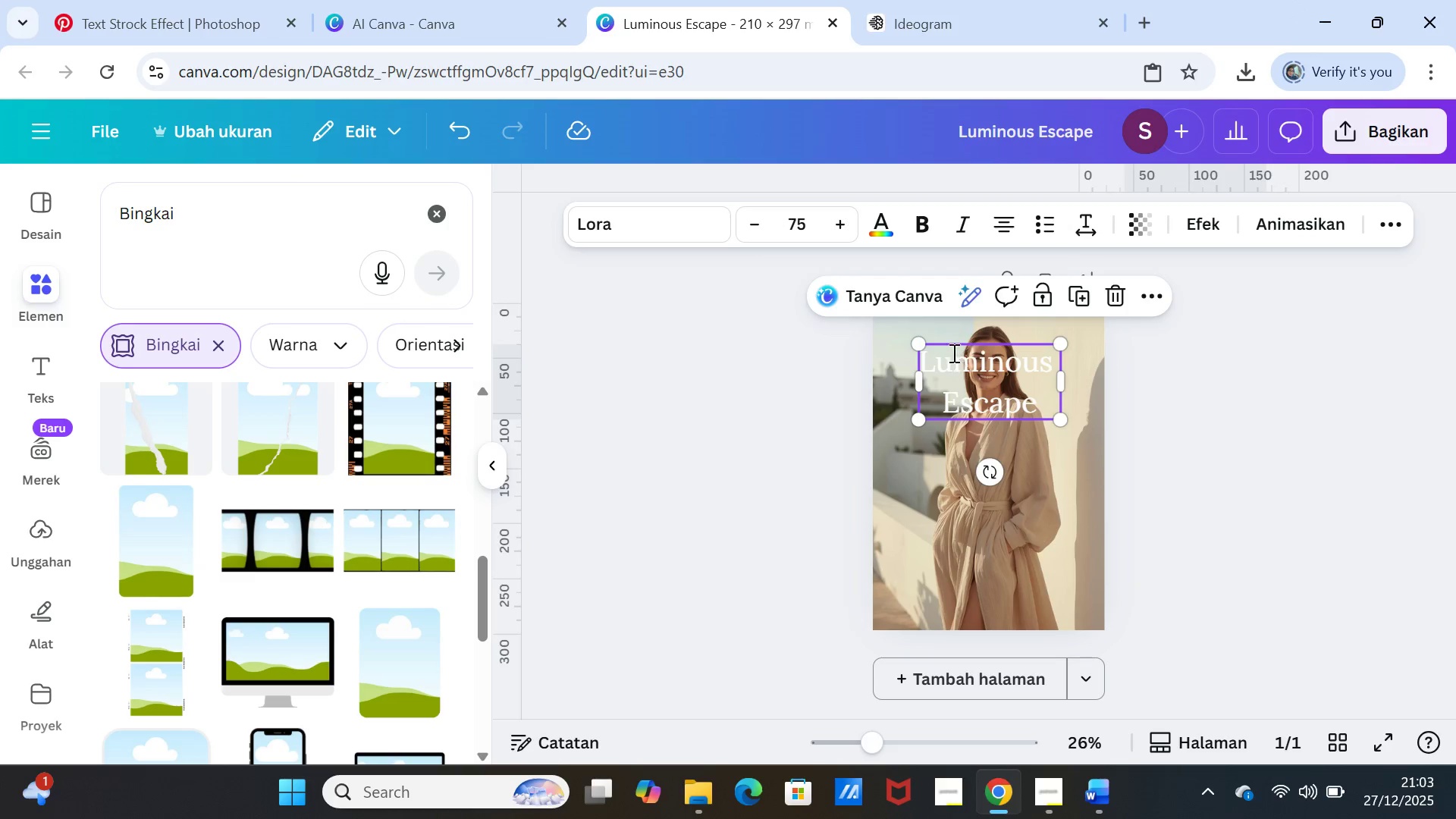 
triple_click([952, 353])
 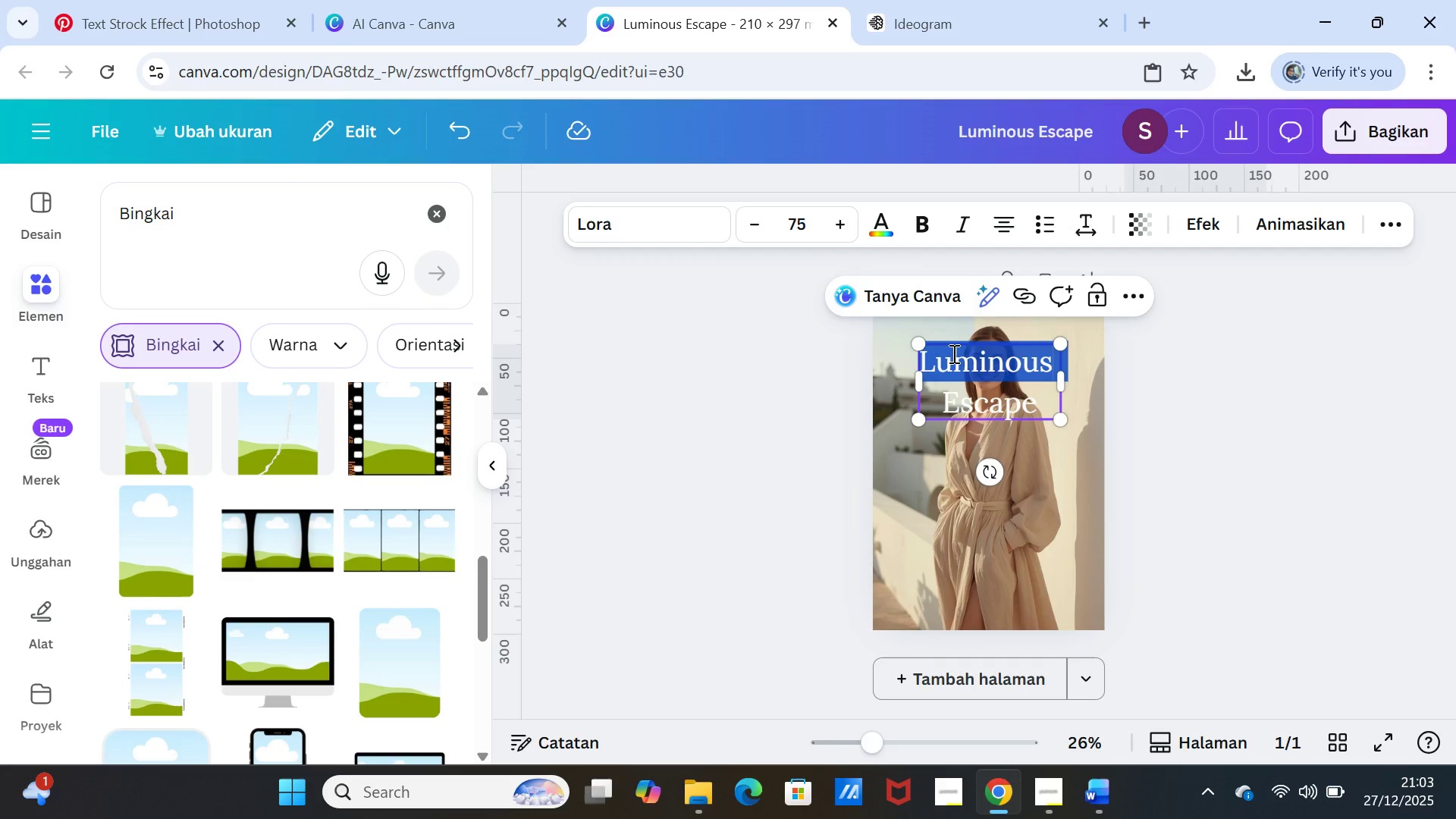 
key(Shift+ArrowDown)
 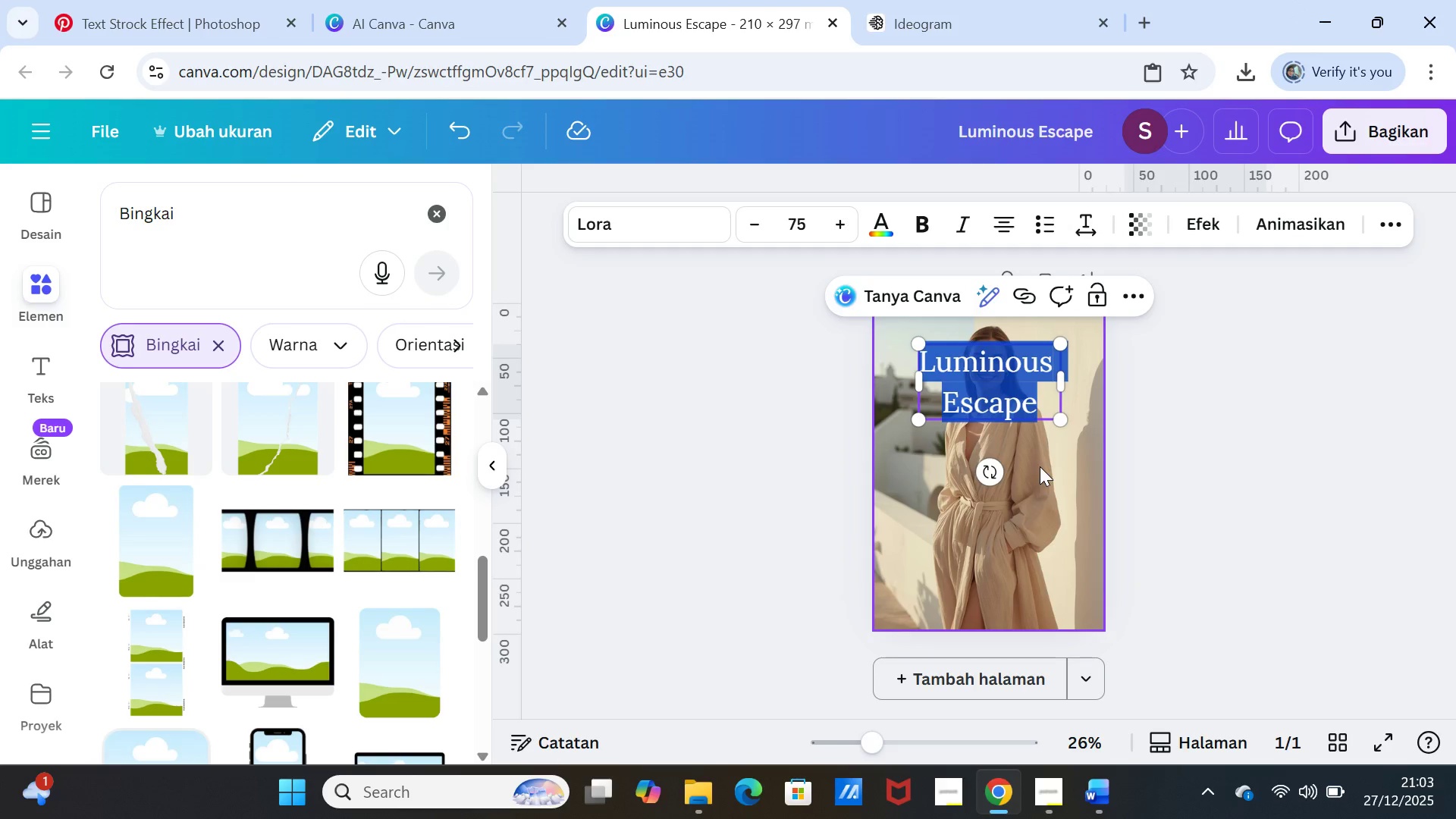 
left_click([1085, 218])
 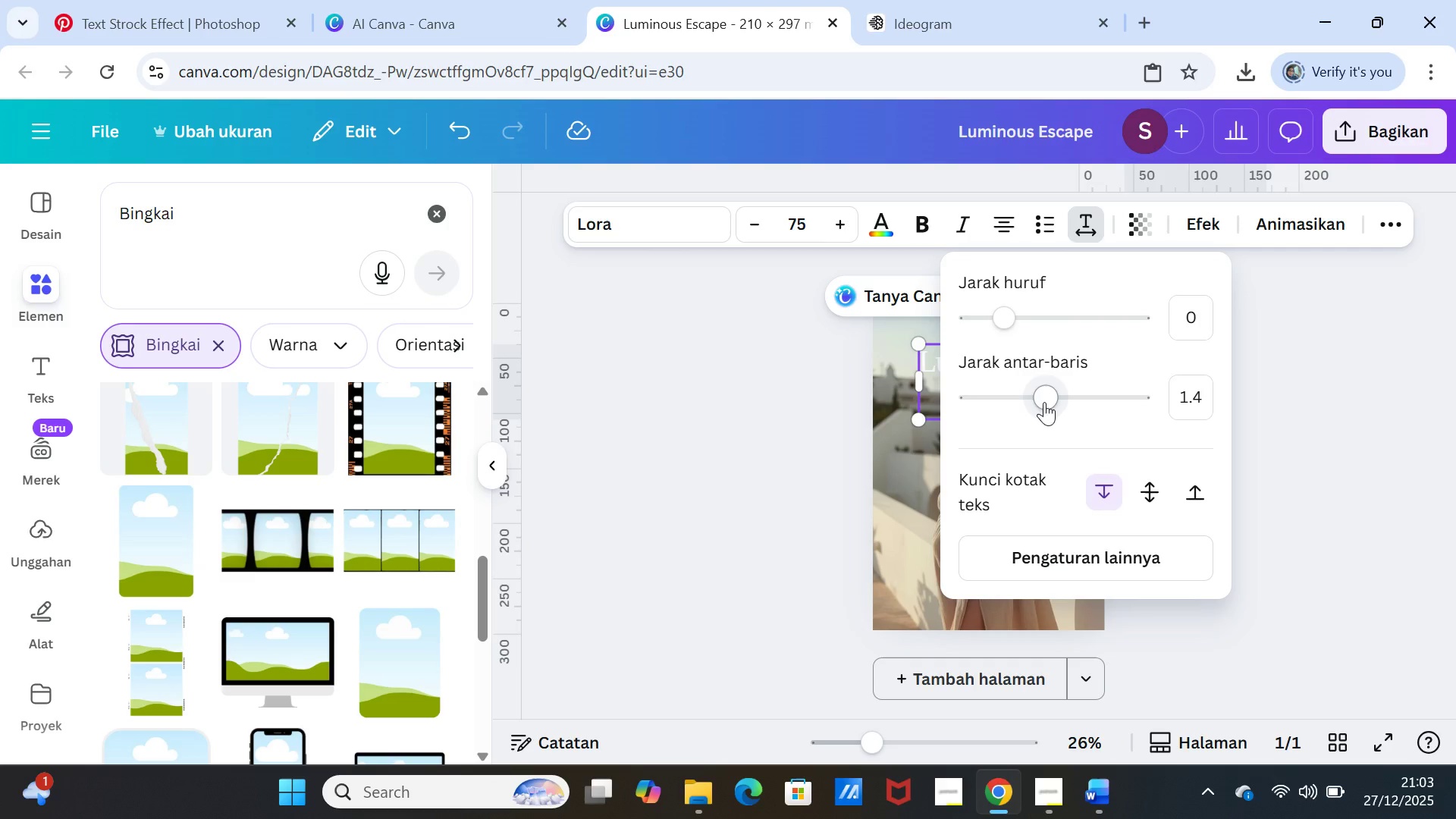 
left_click_drag(start_coordinate=[1040, 395], to_coordinate=[1020, 388])
 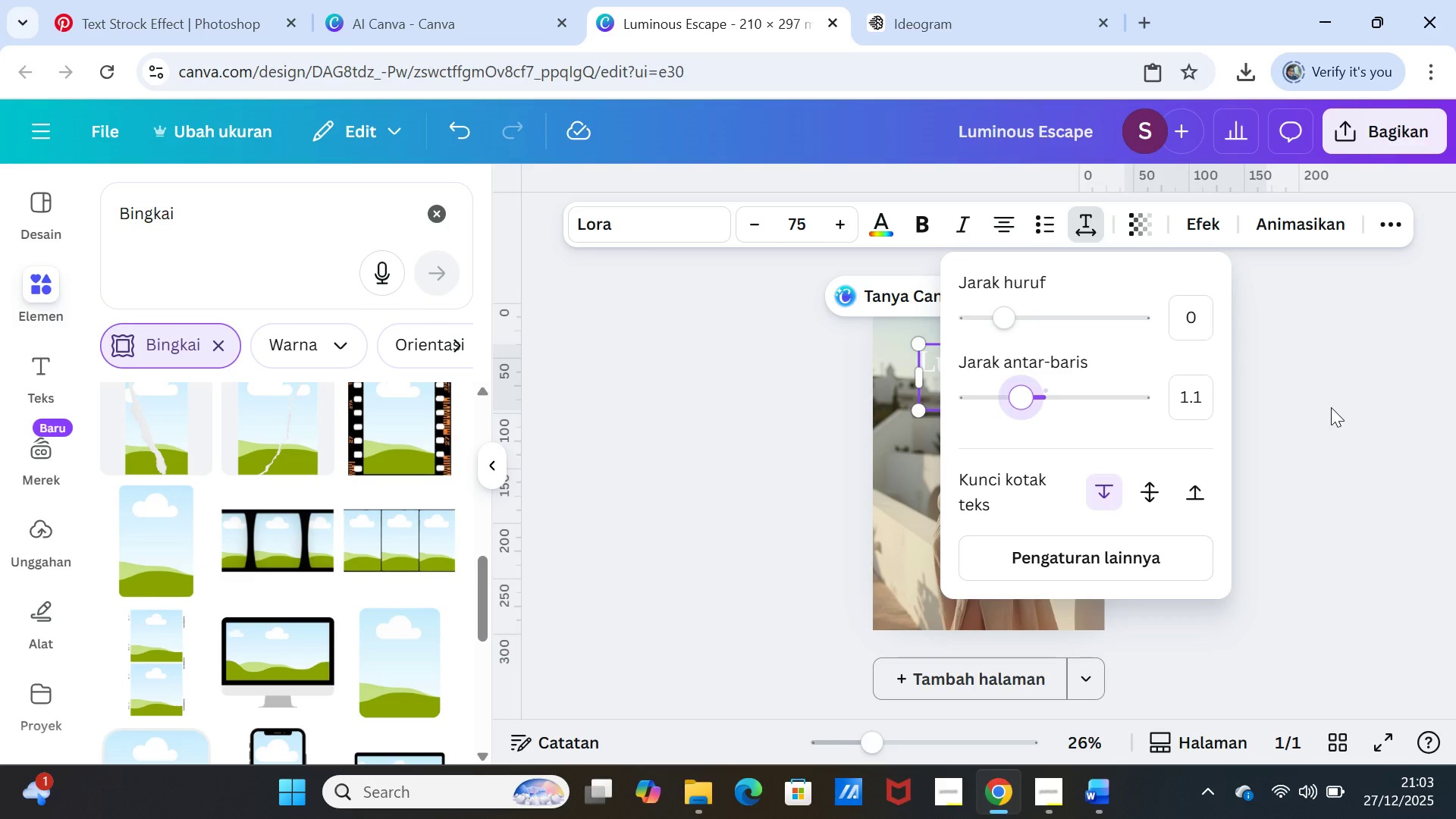 
left_click([1331, 407])
 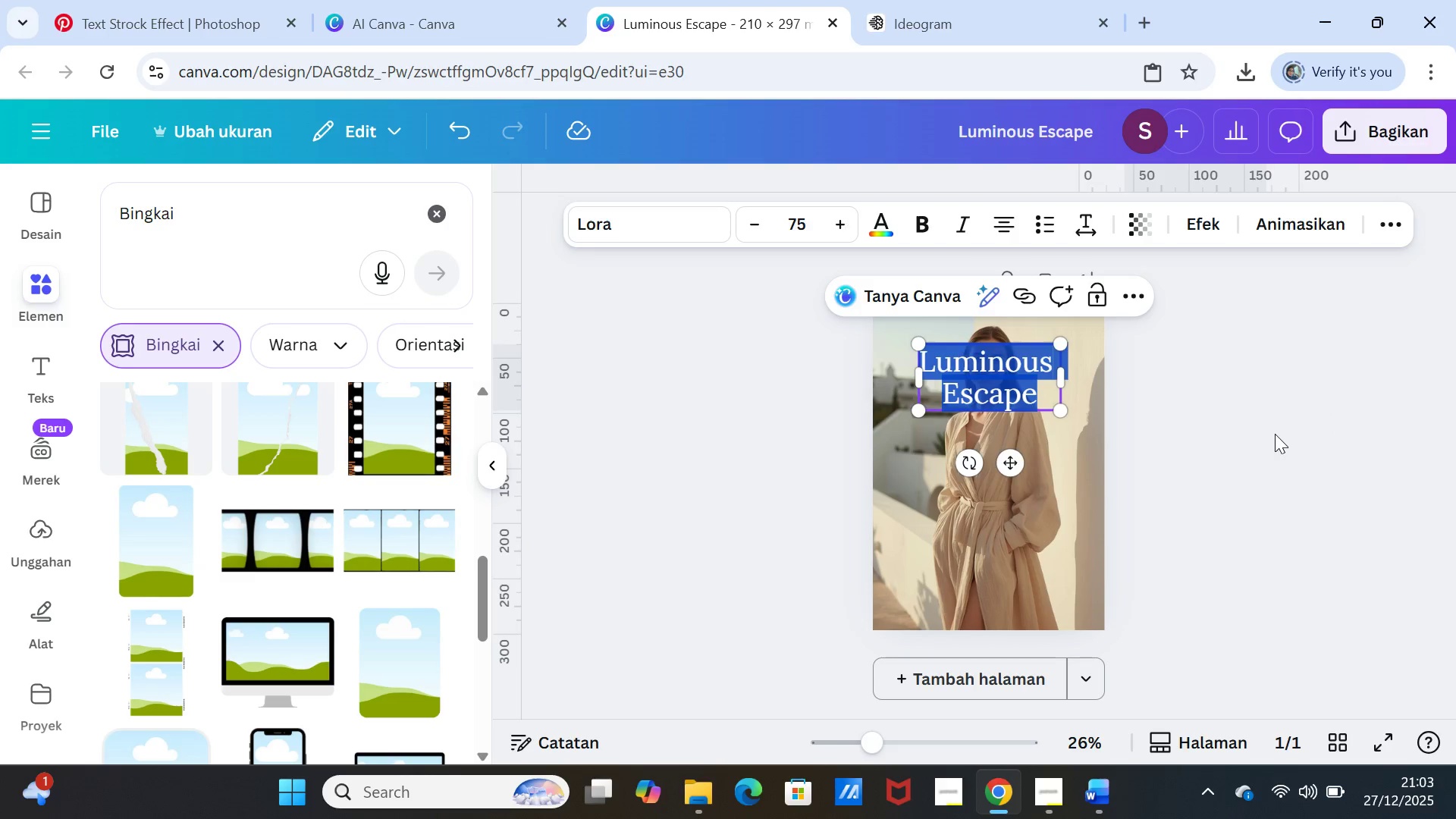 
left_click([1275, 434])
 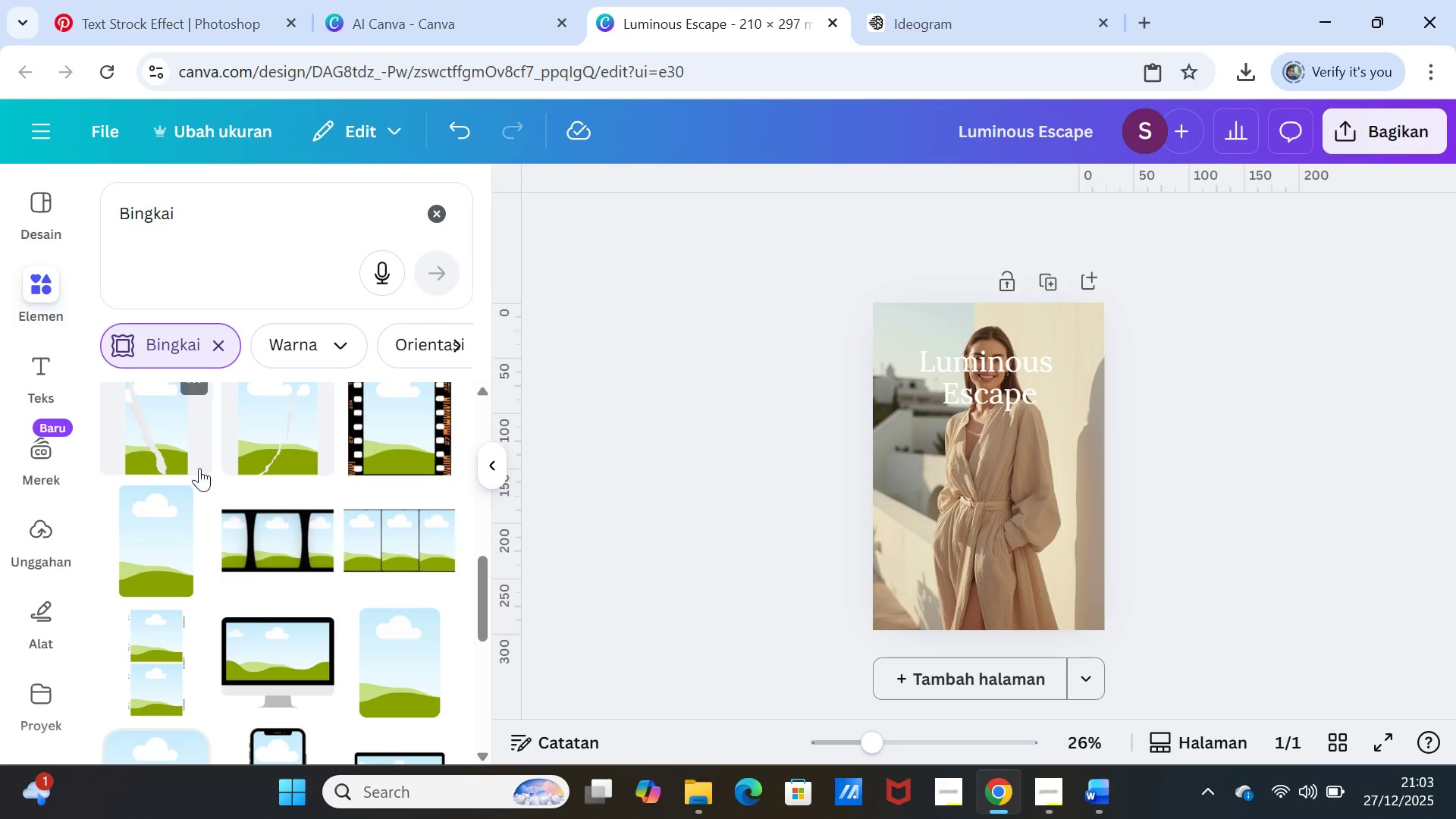 
scroll: coordinate [291, 394], scroll_direction: up, amount: 1.0
 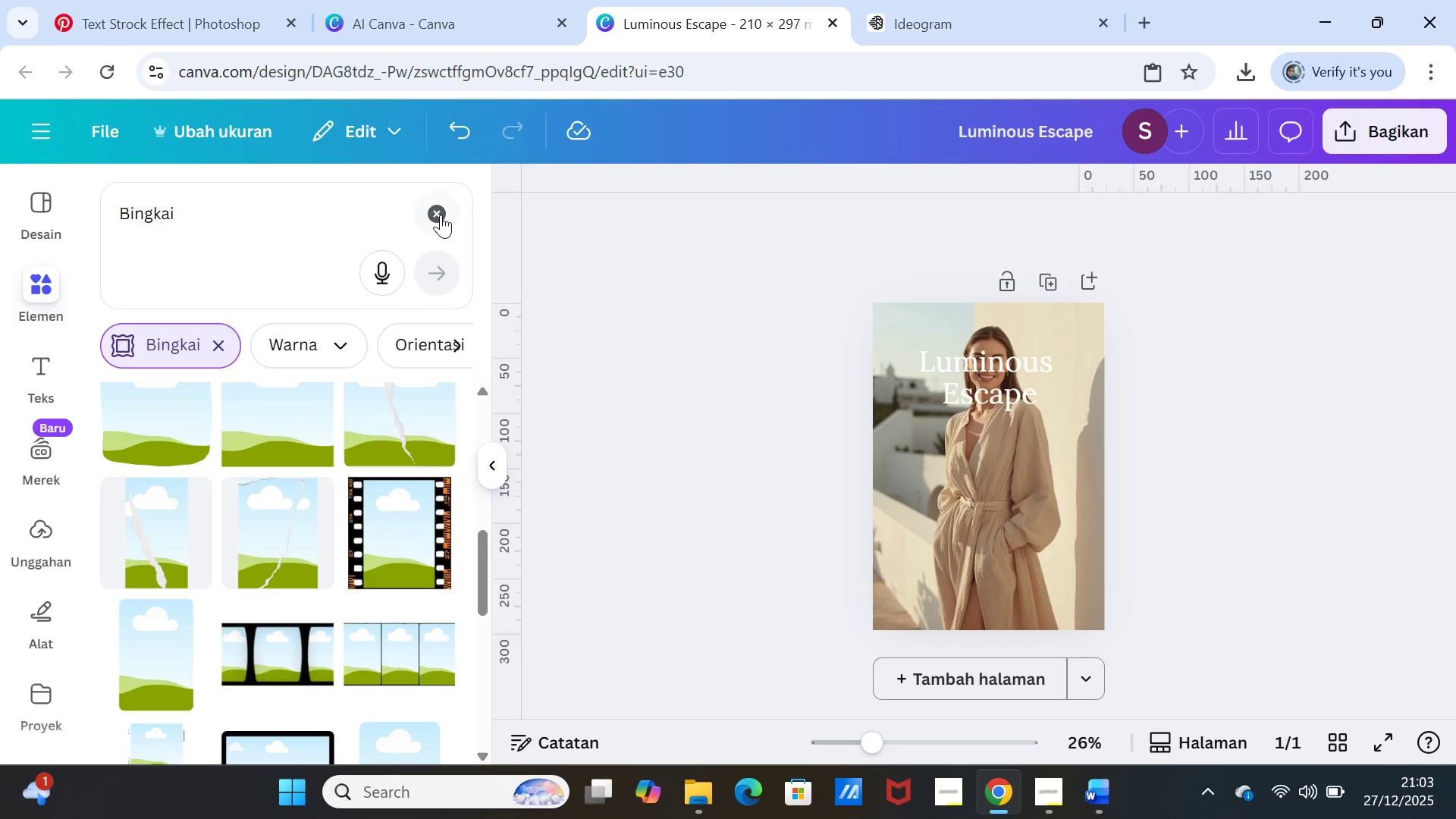 
left_click([441, 215])
 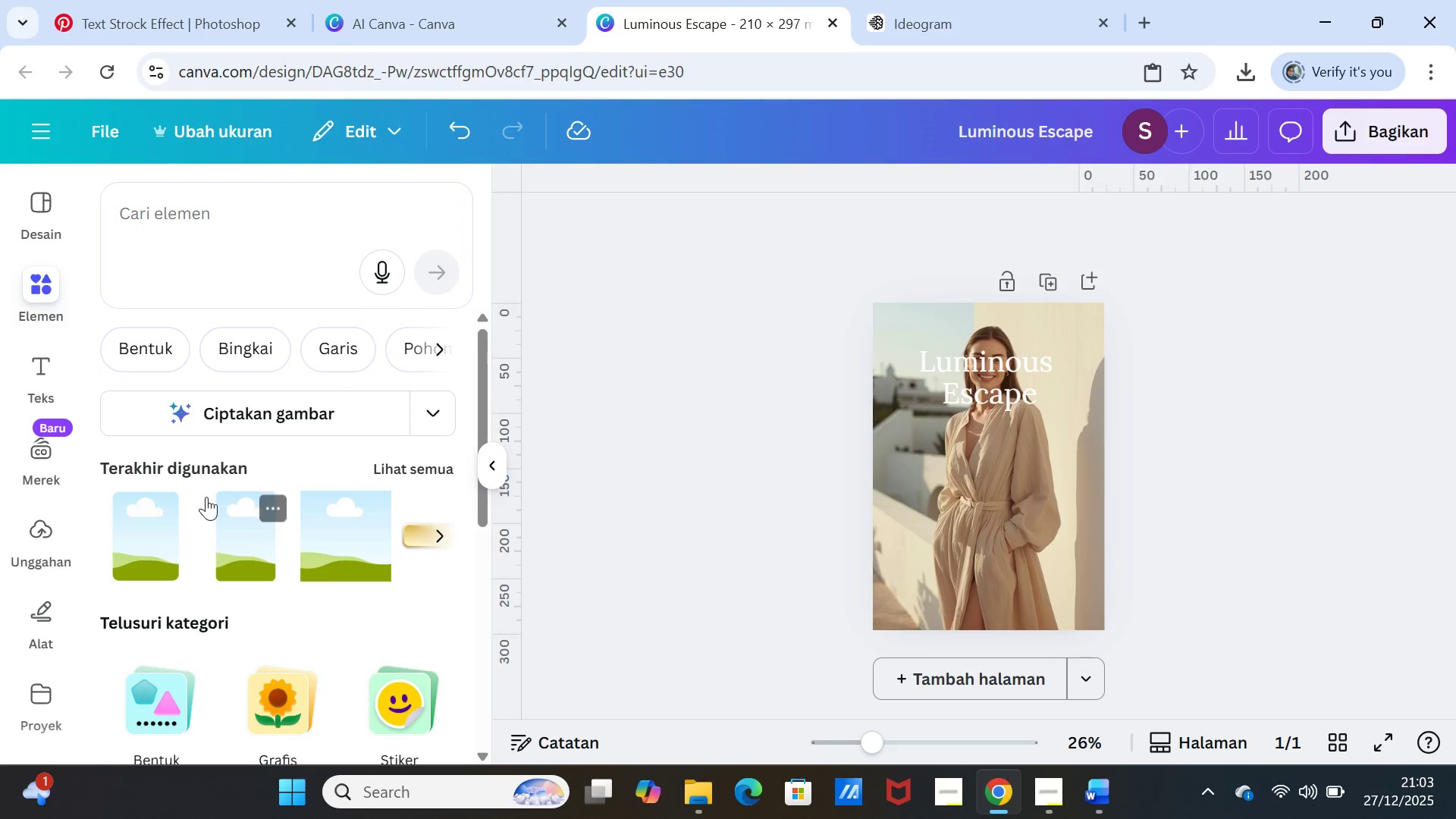 
scroll: coordinate [206, 488], scroll_direction: up, amount: 4.0
 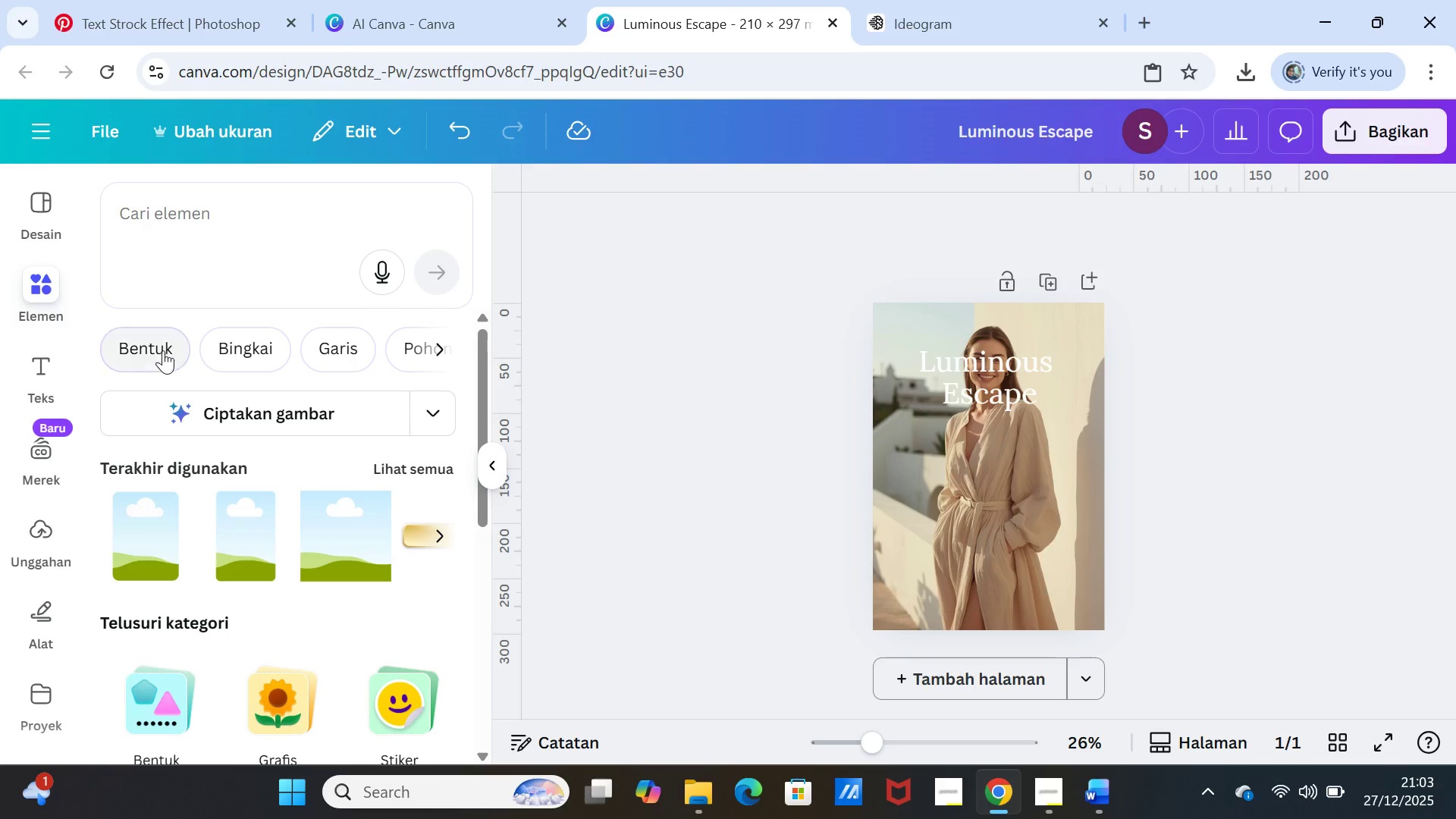 
left_click([163, 347])
 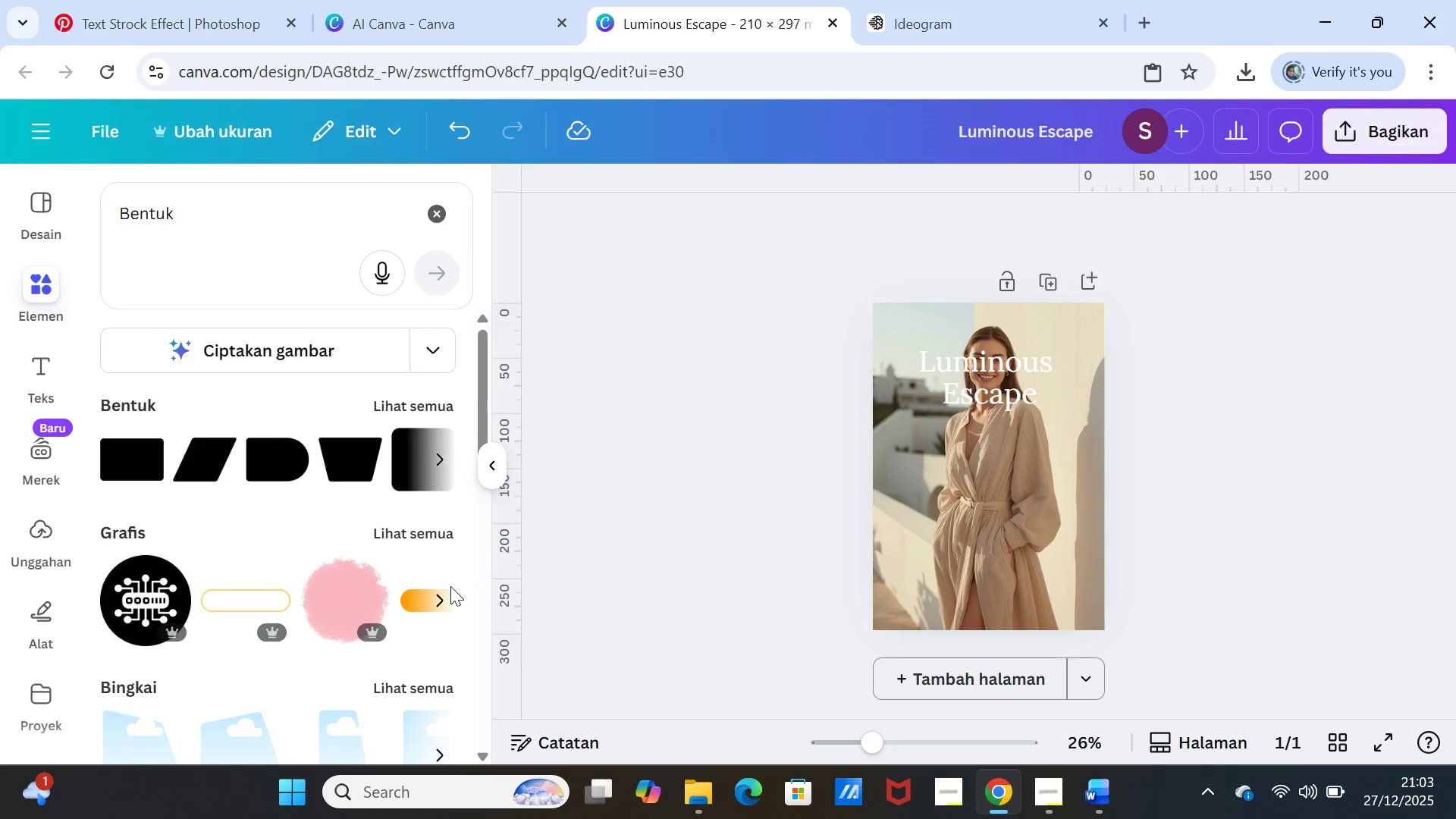 
mouse_move([349, 634])
 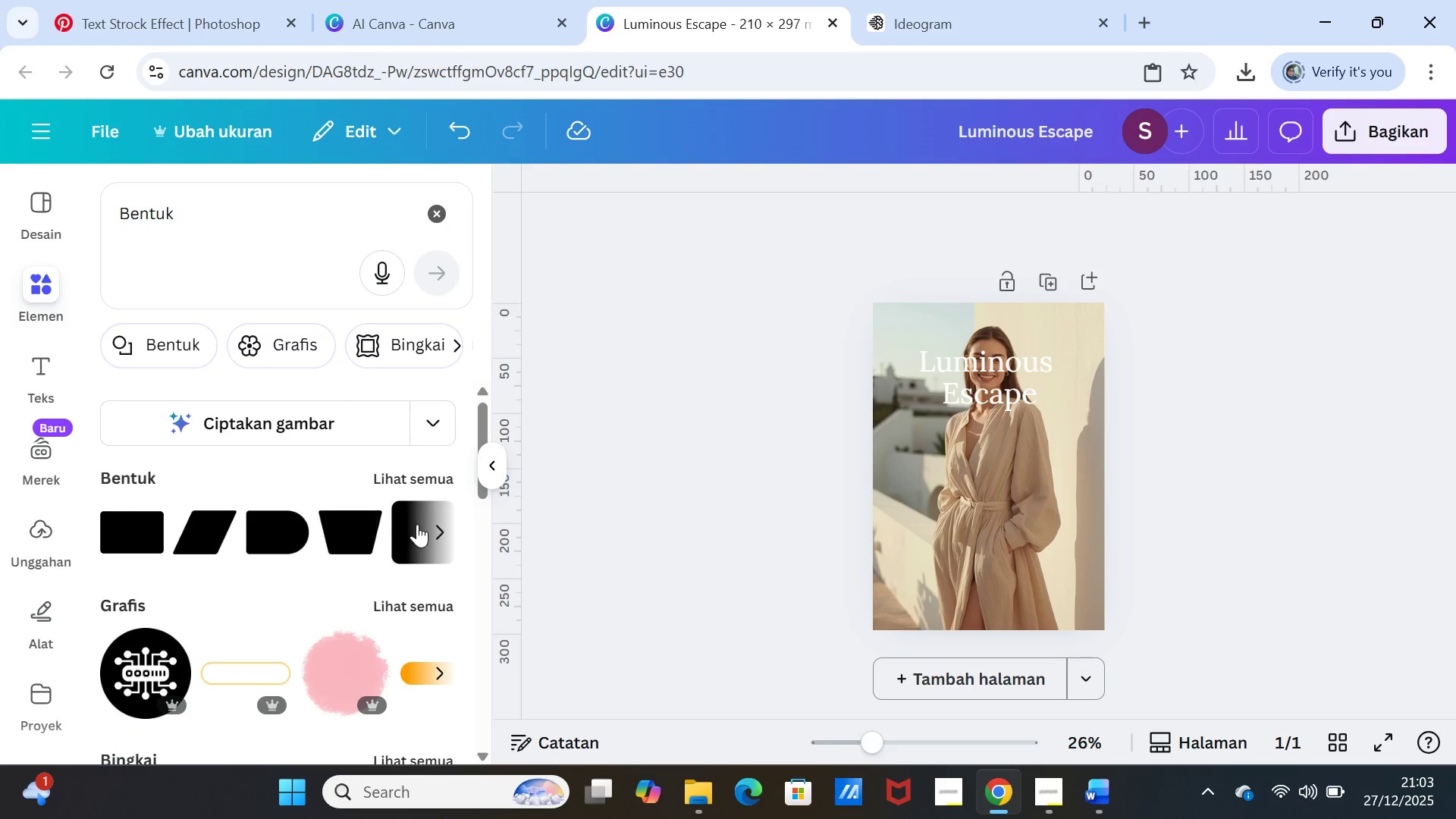 
left_click([409, 515])
 